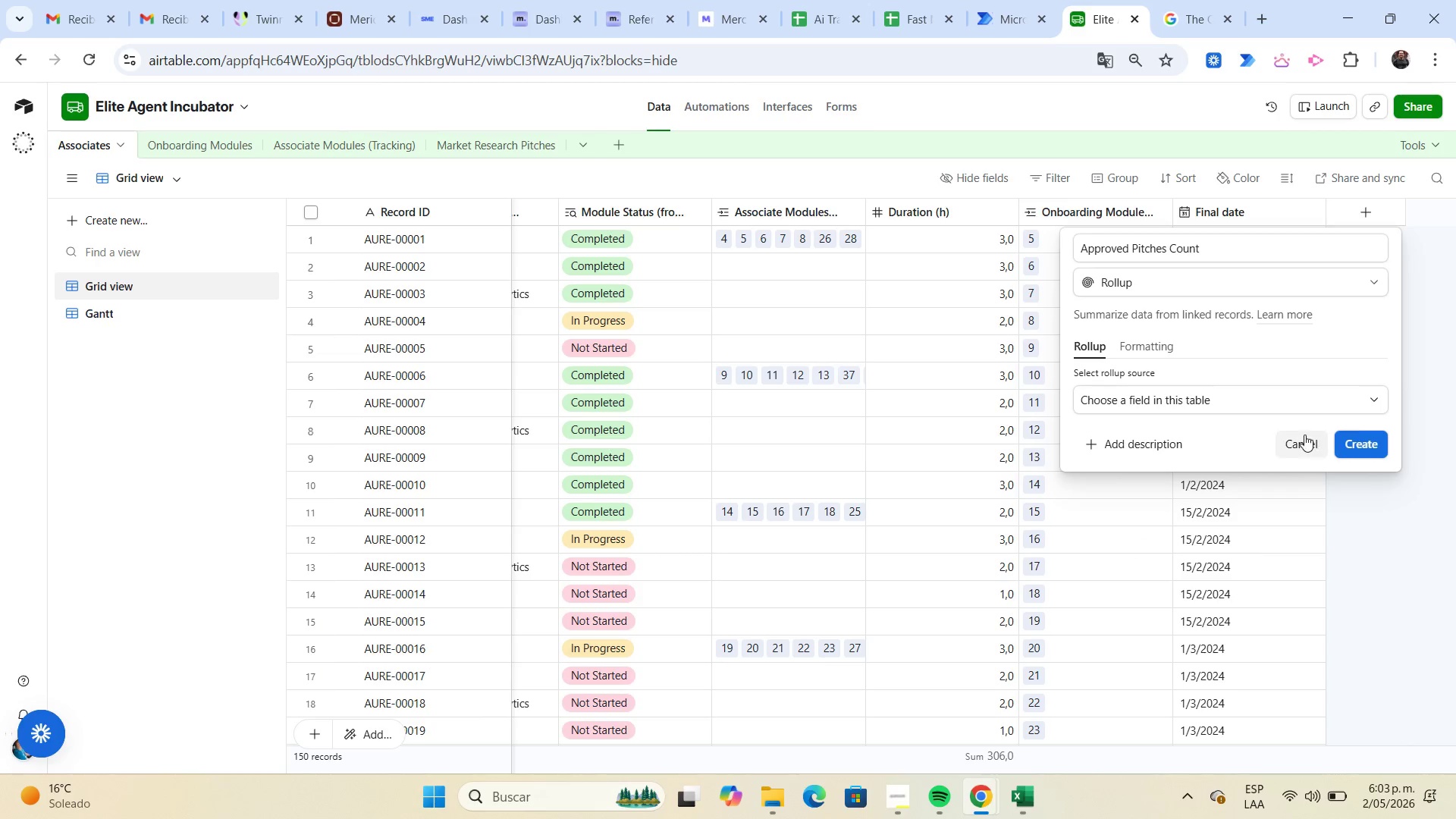 
left_click([1299, 437])
 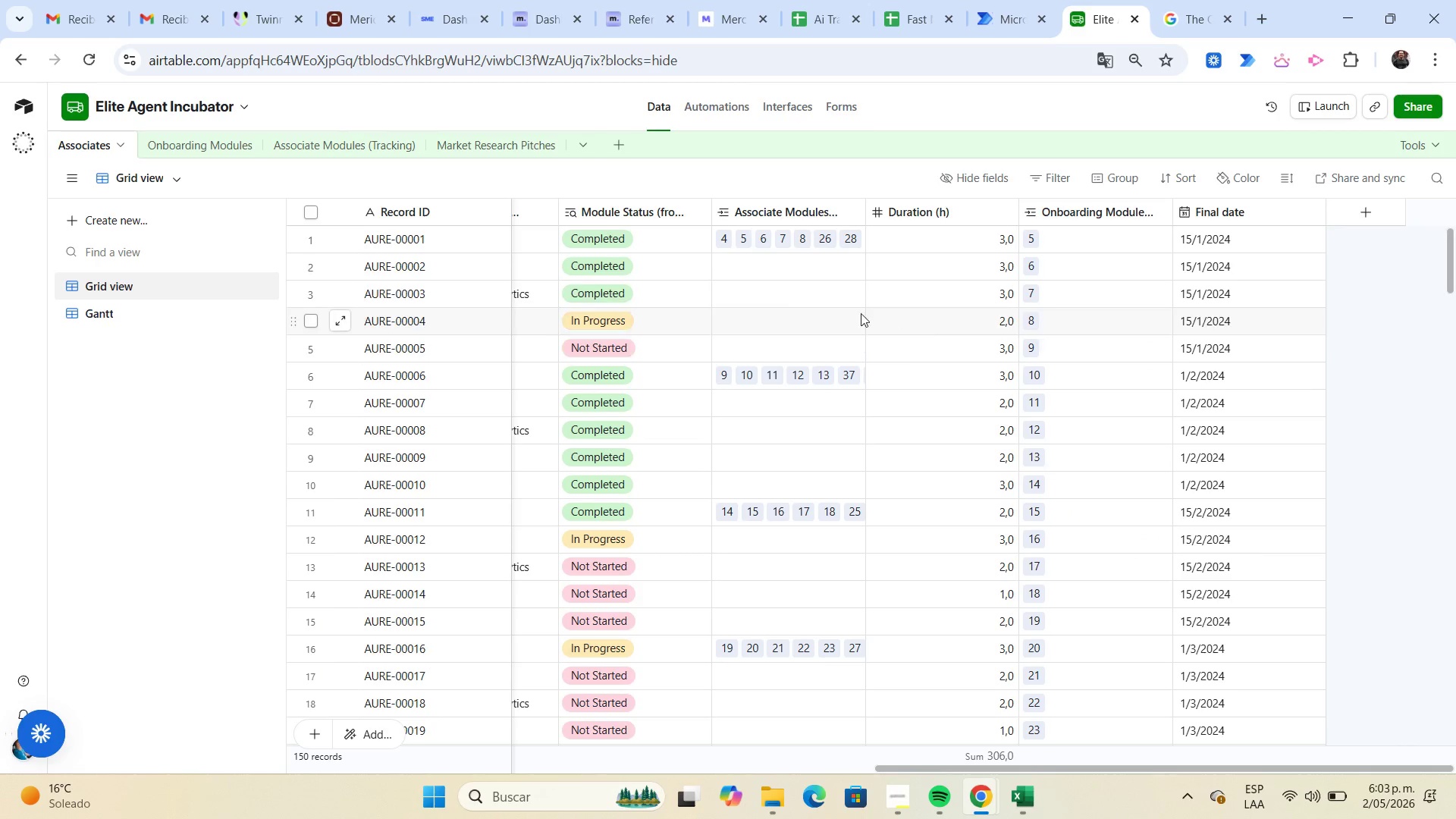 
mouse_move([528, 174])
 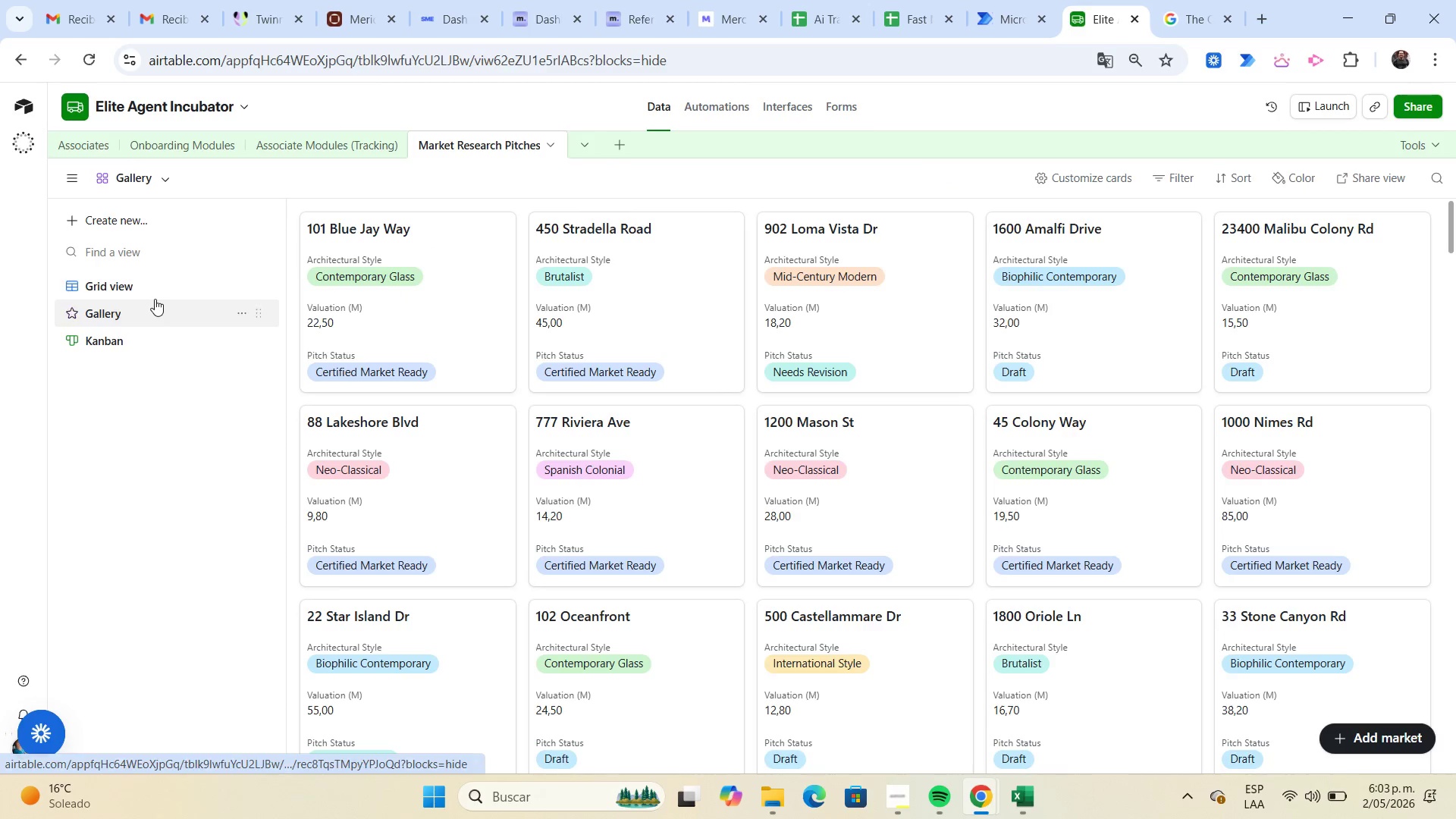 
left_click([153, 291])
 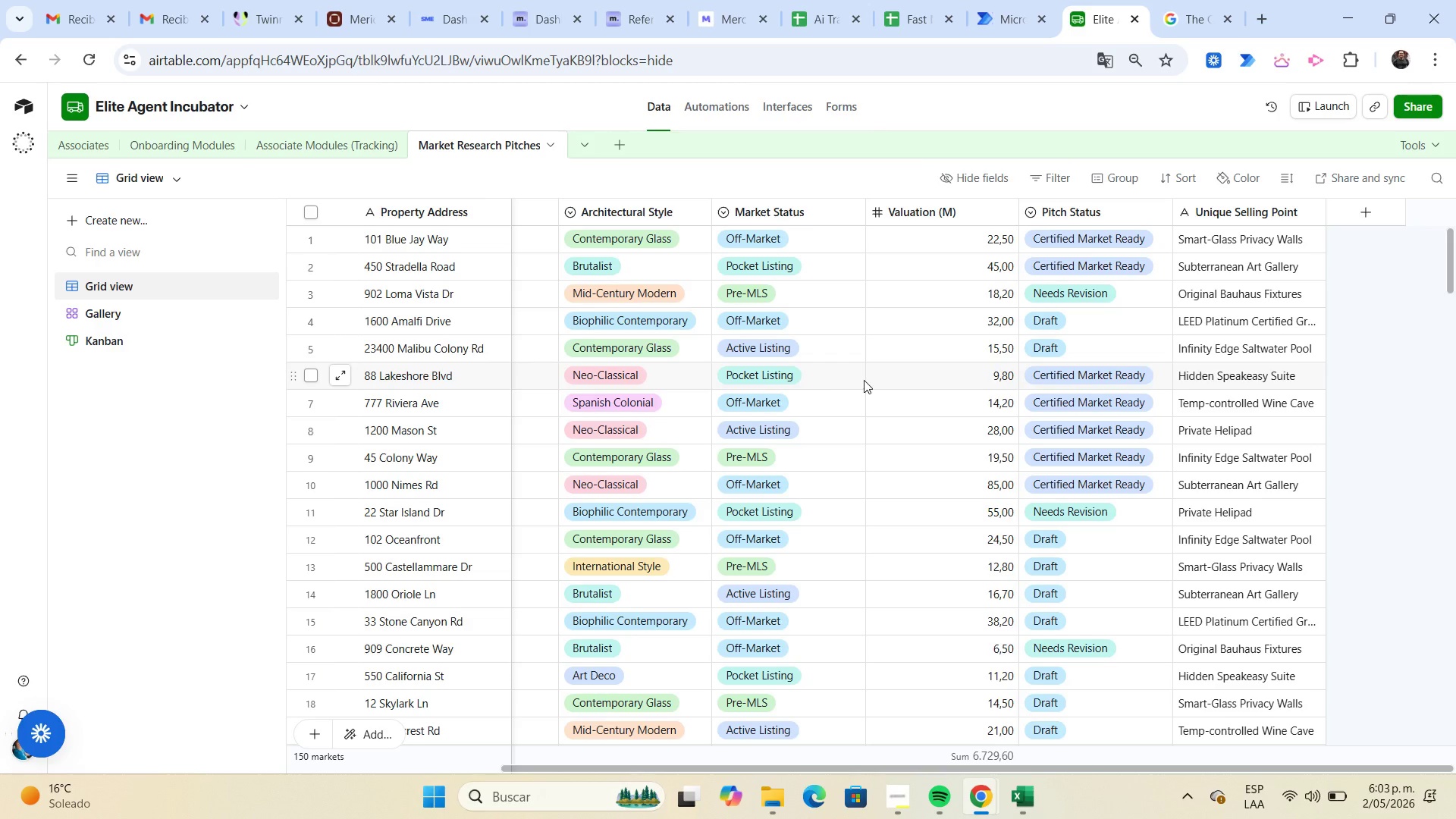 
wait(7.09)
 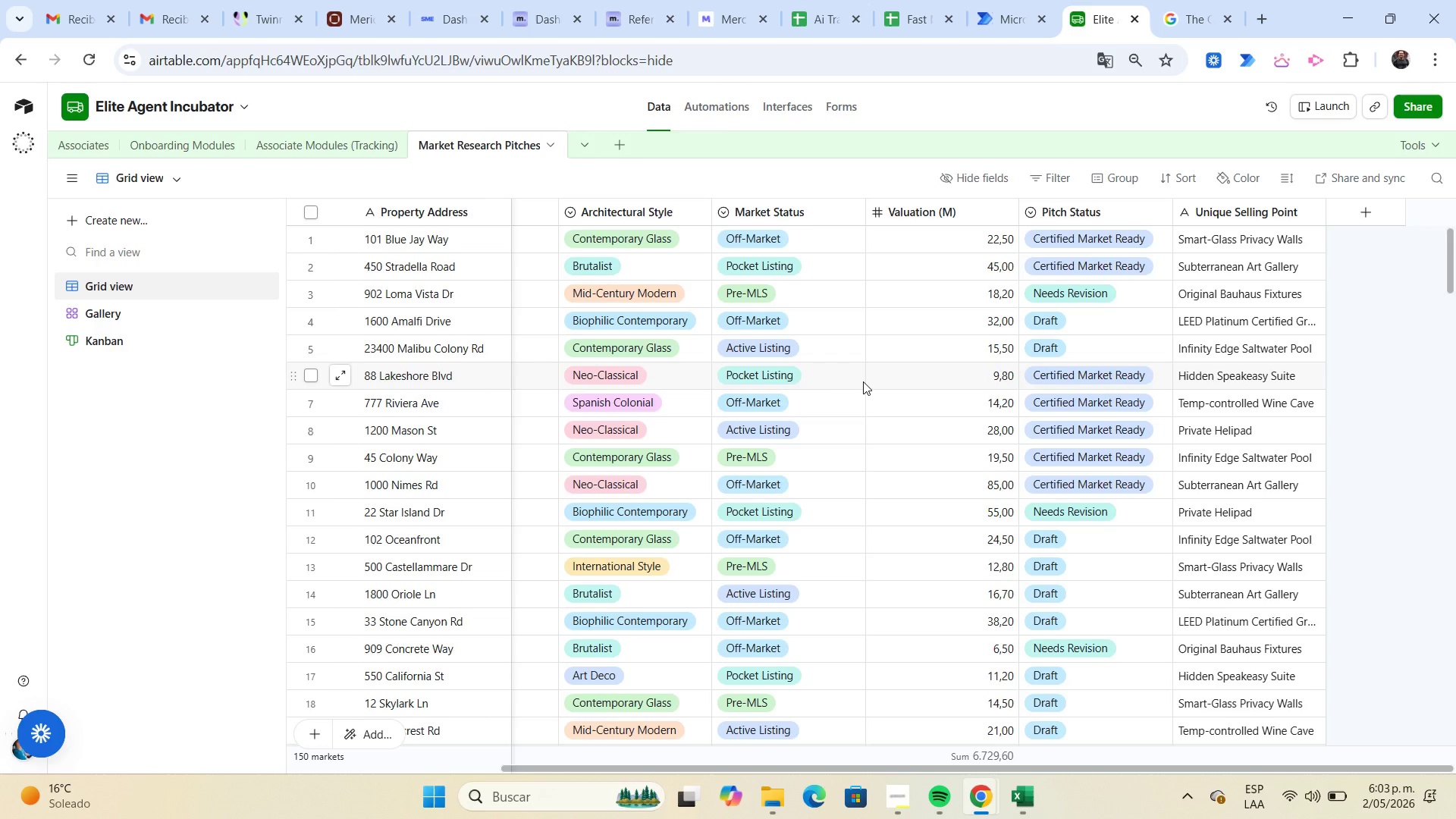 
scroll: coordinate [864, 380], scroll_direction: up, amount: 3.0
 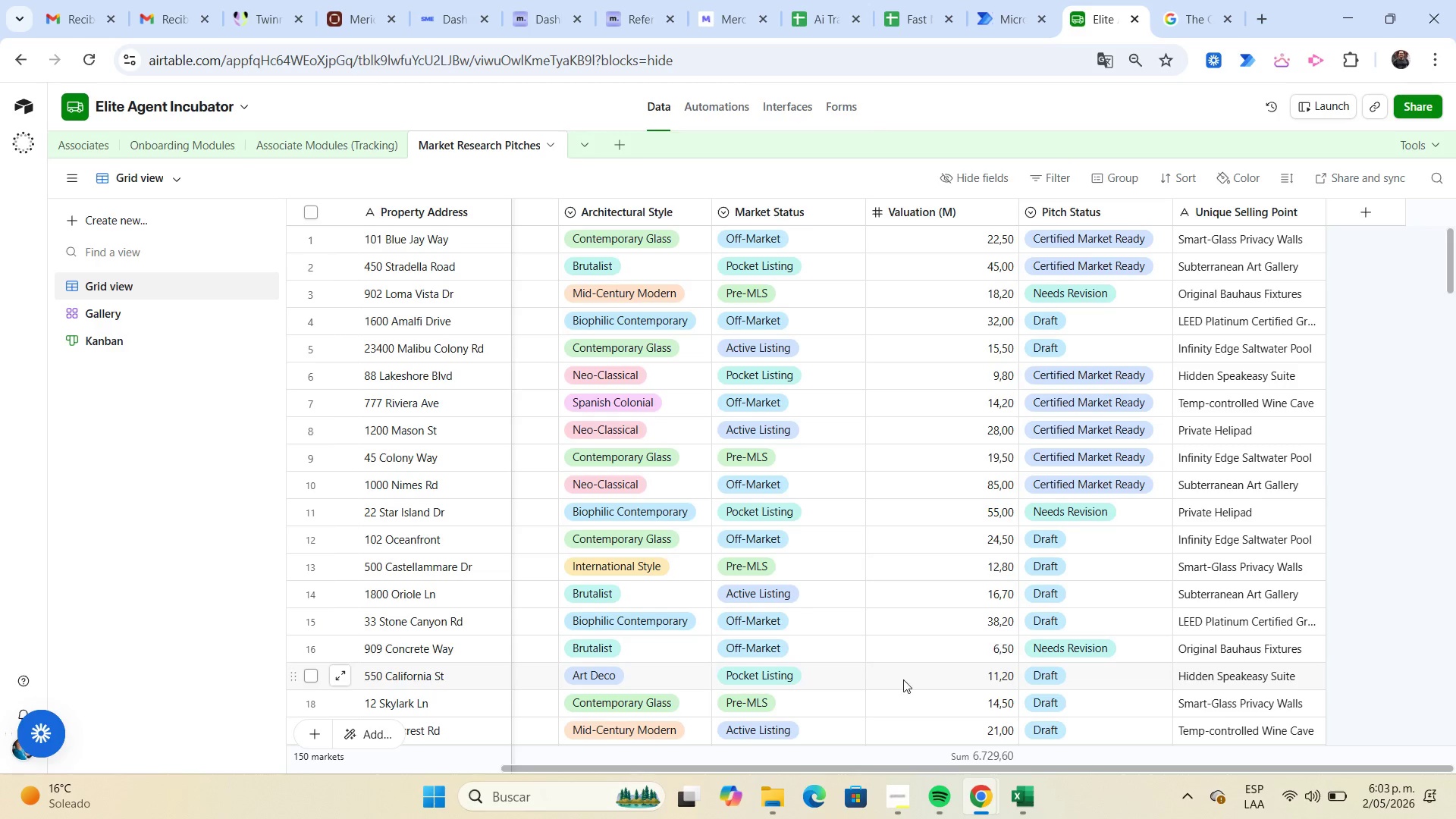 
left_click_drag(start_coordinate=[869, 770], to_coordinate=[1026, 774])
 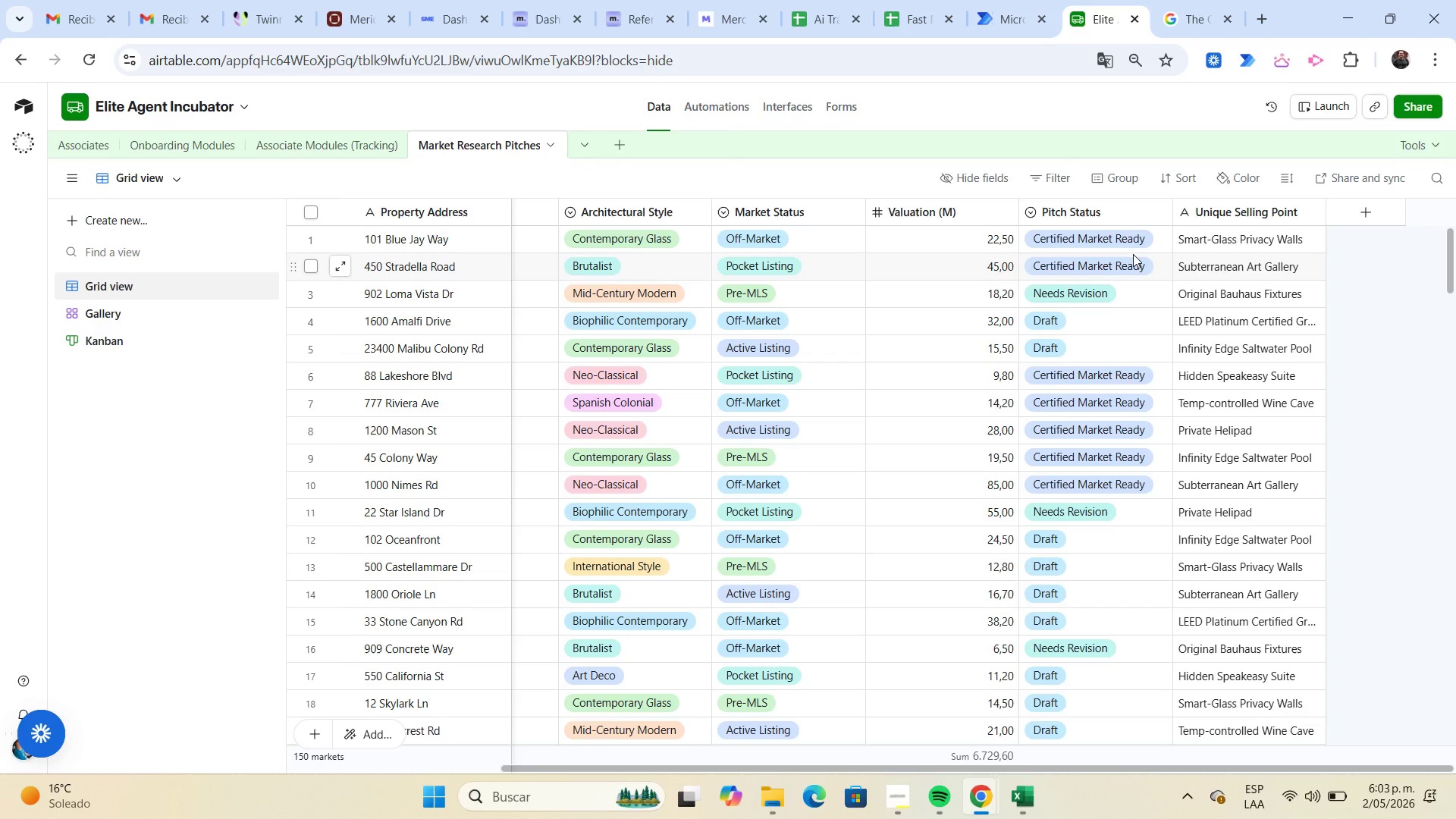 
wait(17.19)
 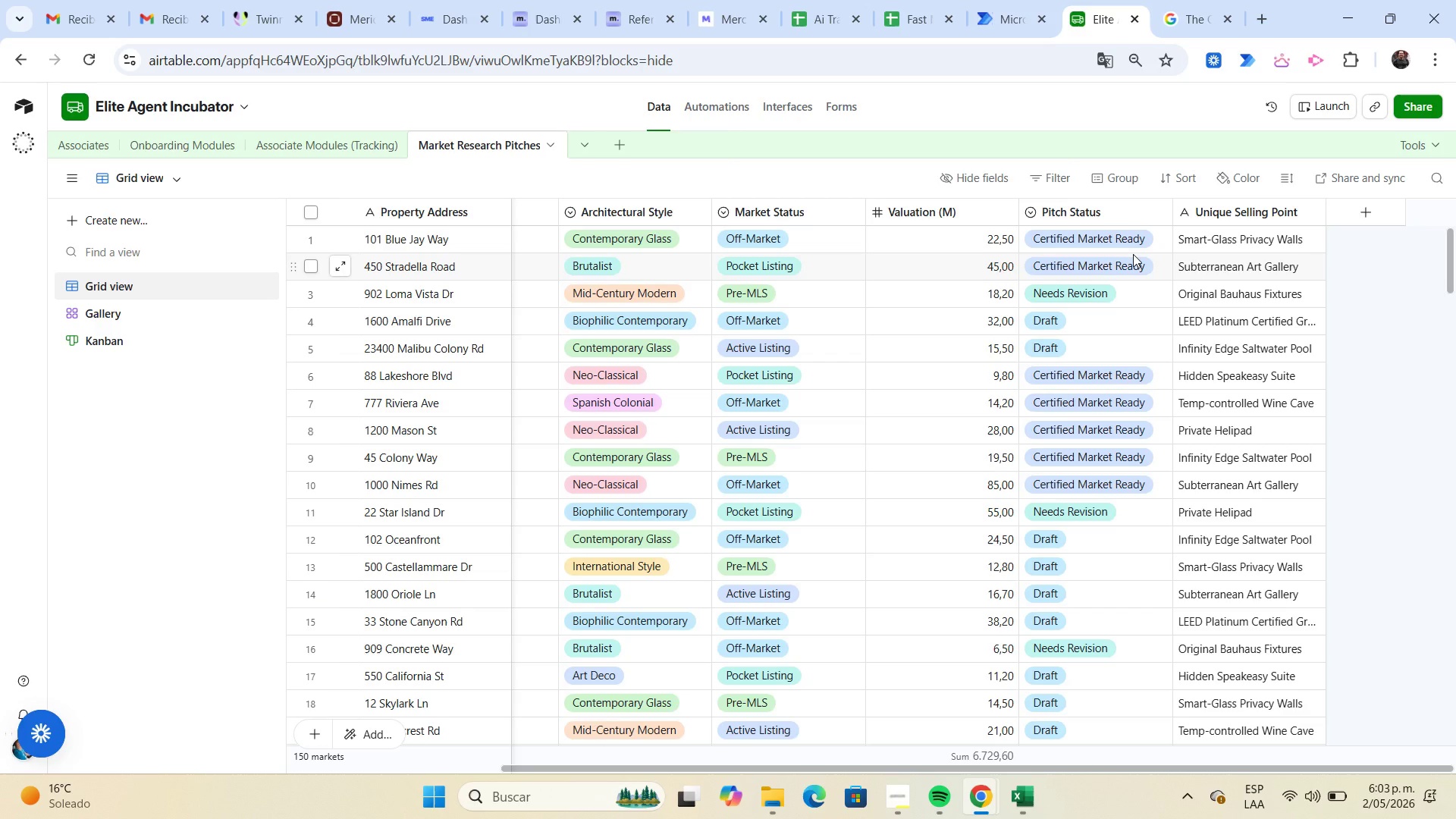 
left_click([1365, 215])
 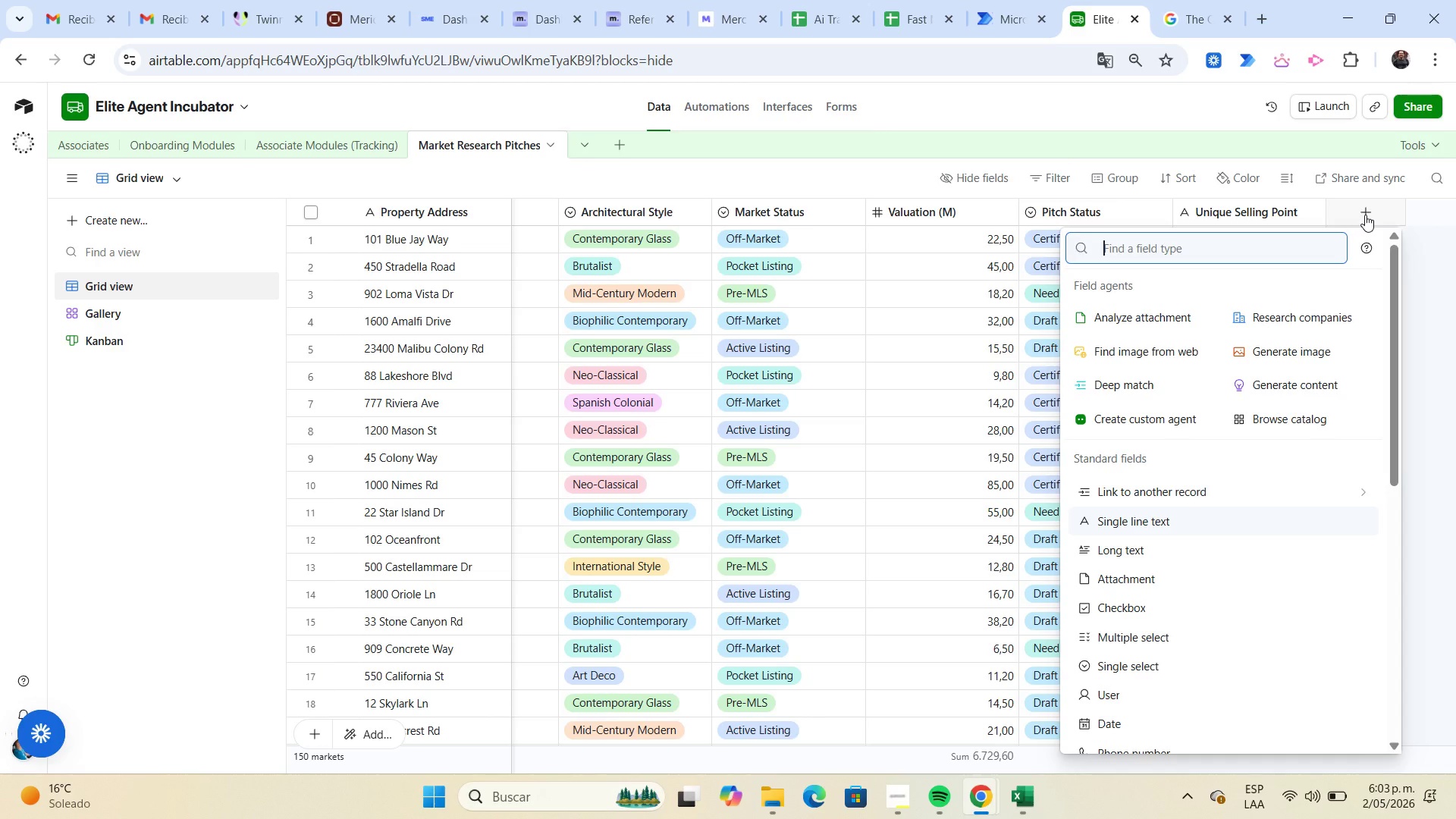 
type(ro)
 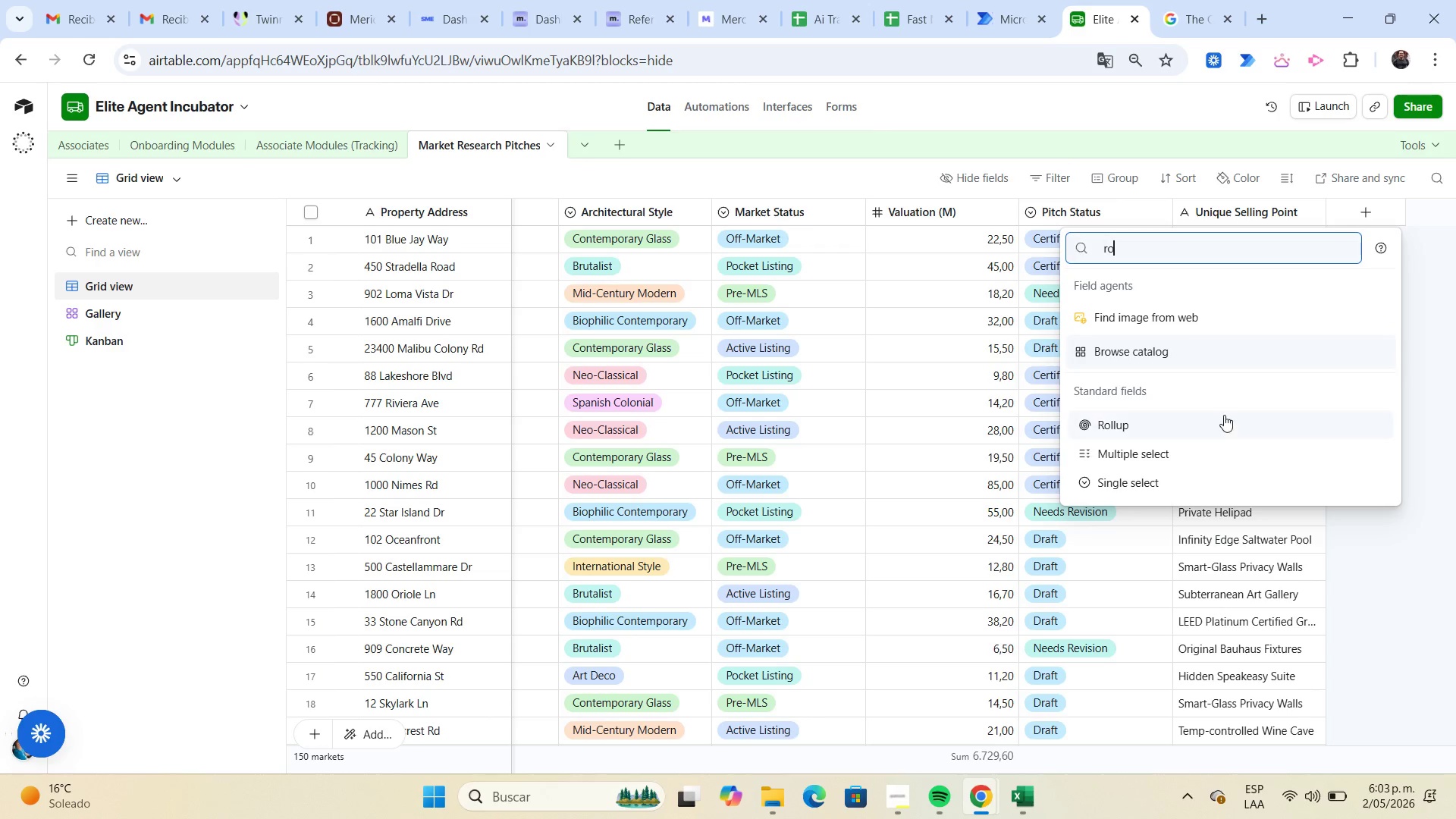 
left_click([1218, 423])
 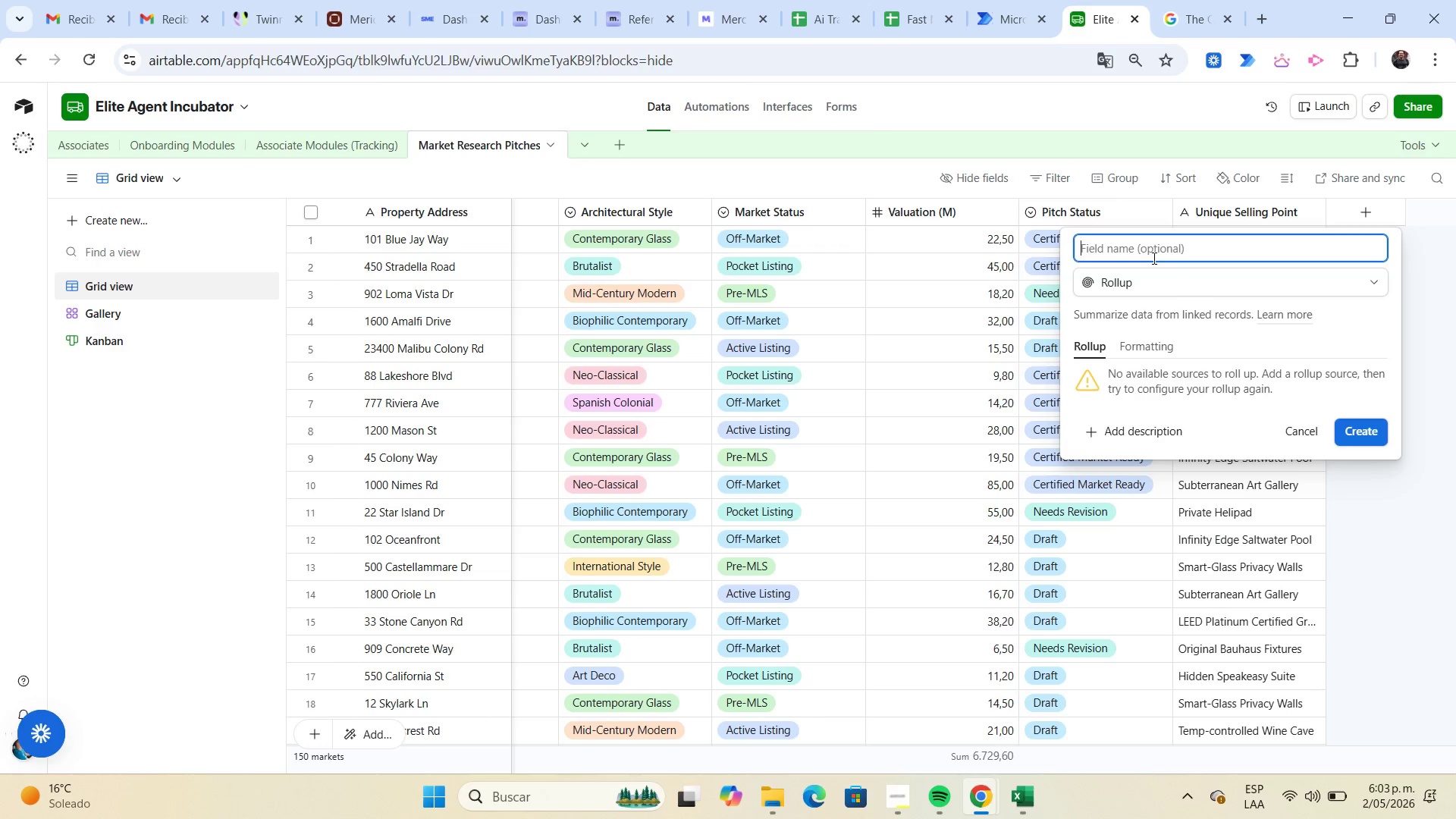 
type(Approved Pitches Count)
 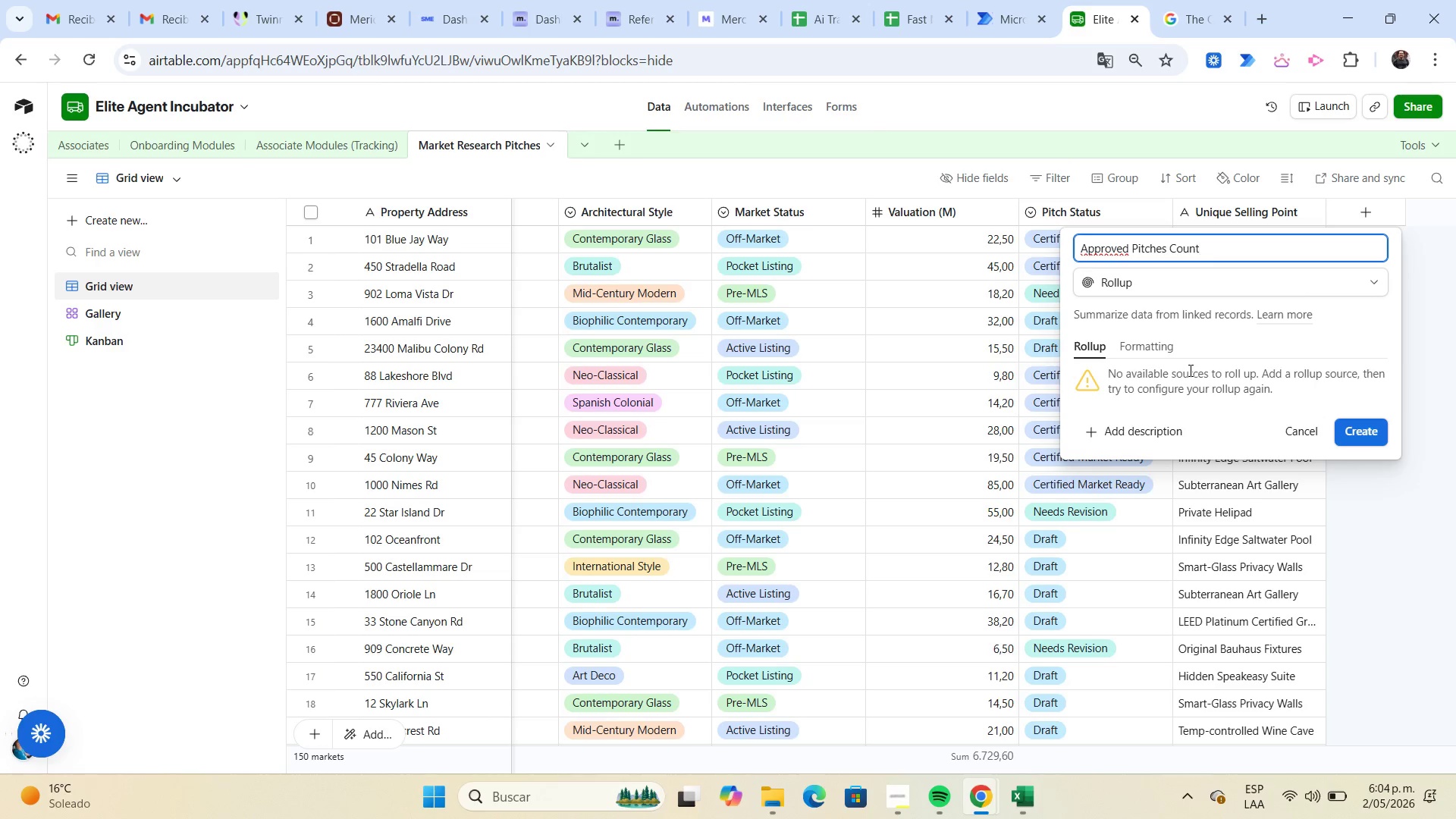 
left_click([1179, 375])
 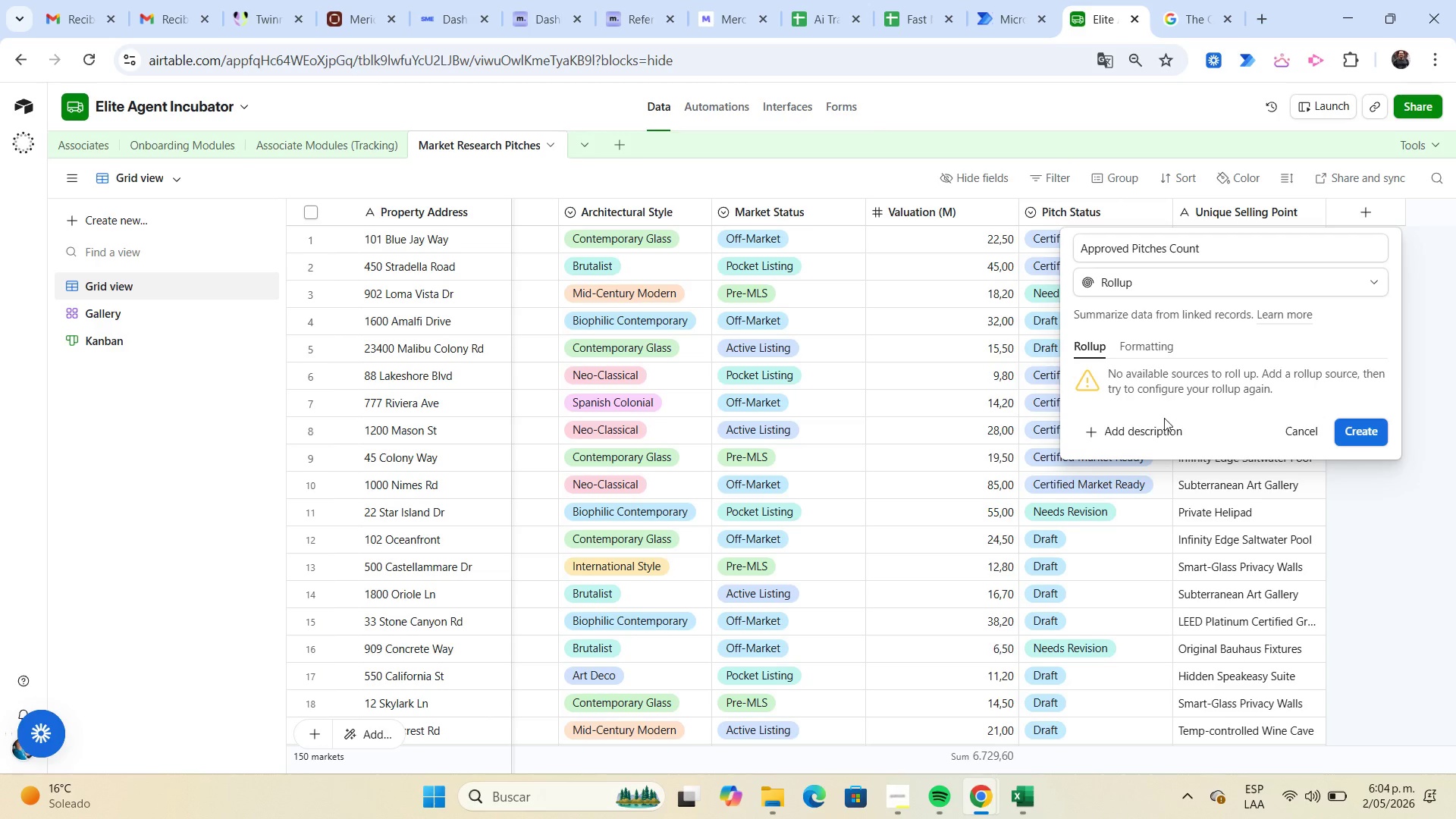 
left_click([1157, 427])
 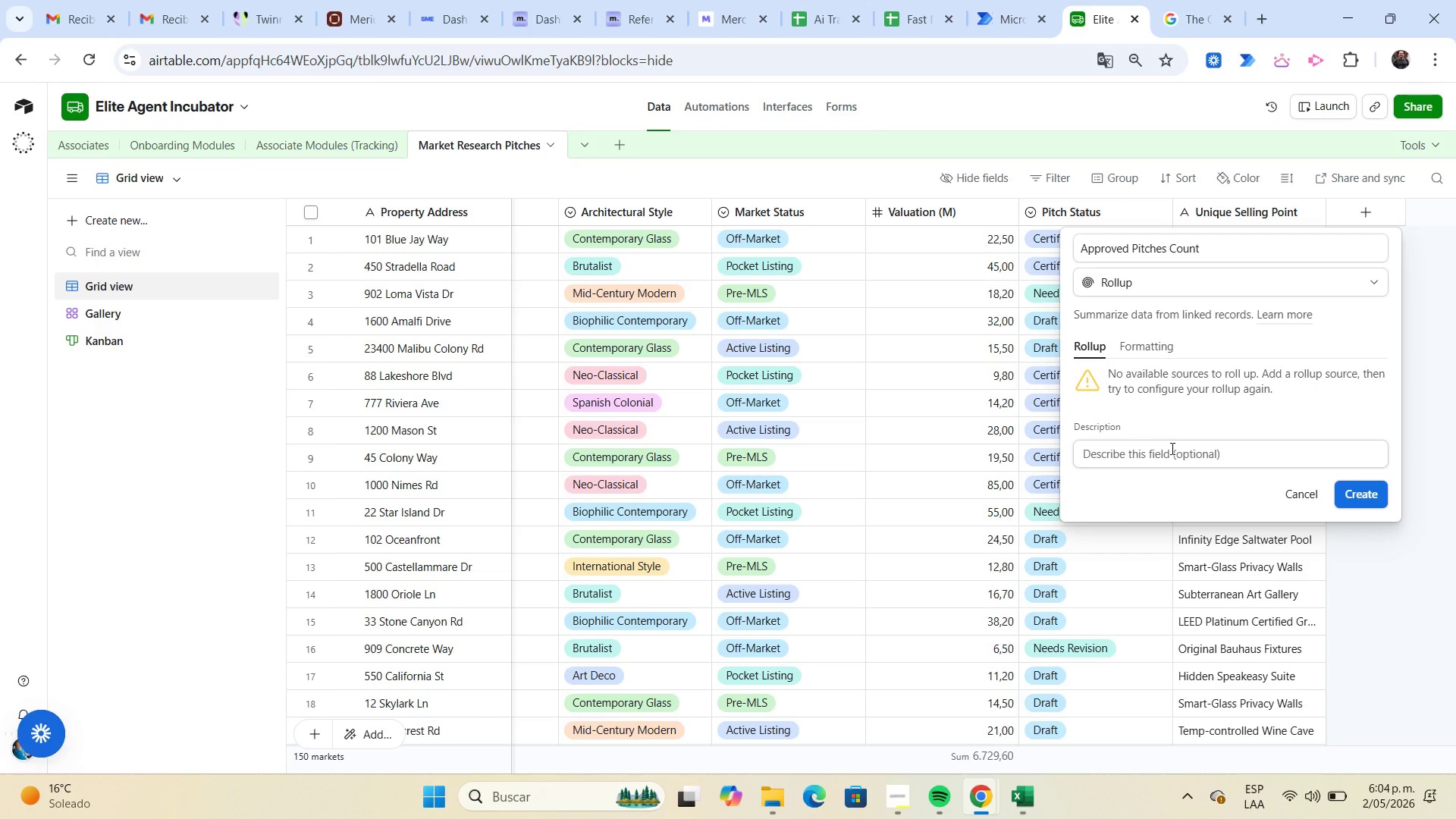 
left_click([1166, 451])
 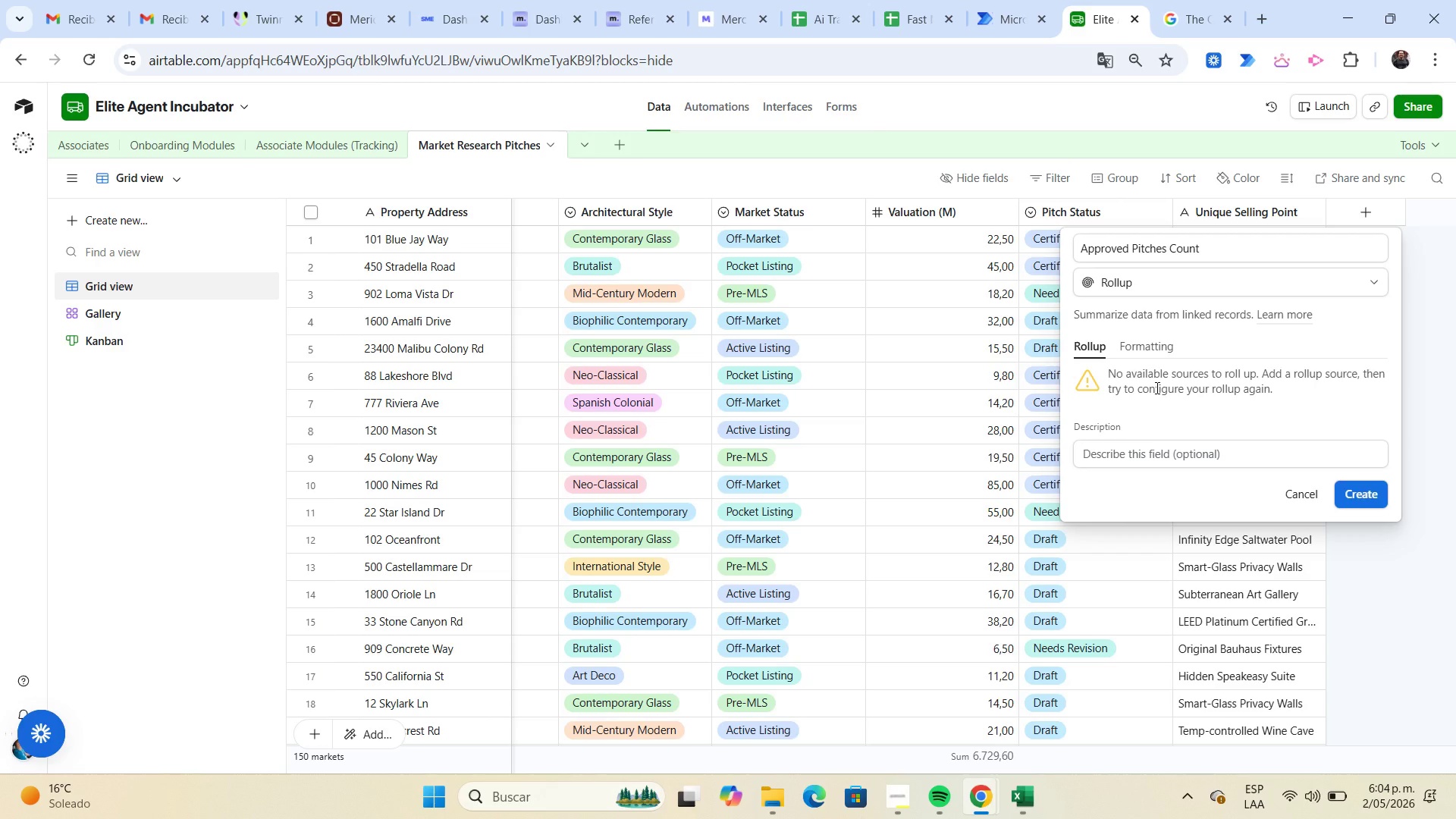 
wait(7.94)
 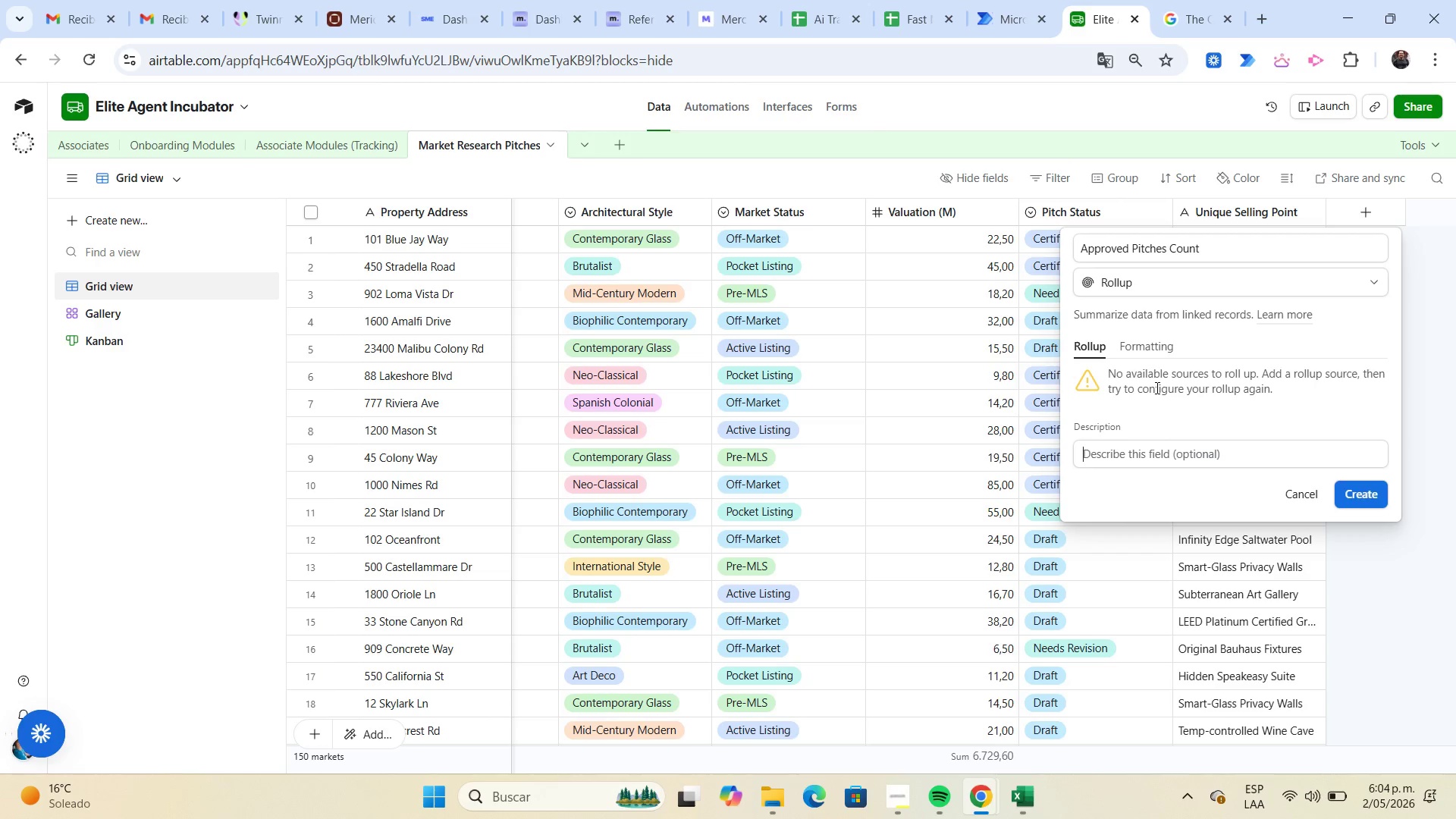 
left_click([1290, 490])
 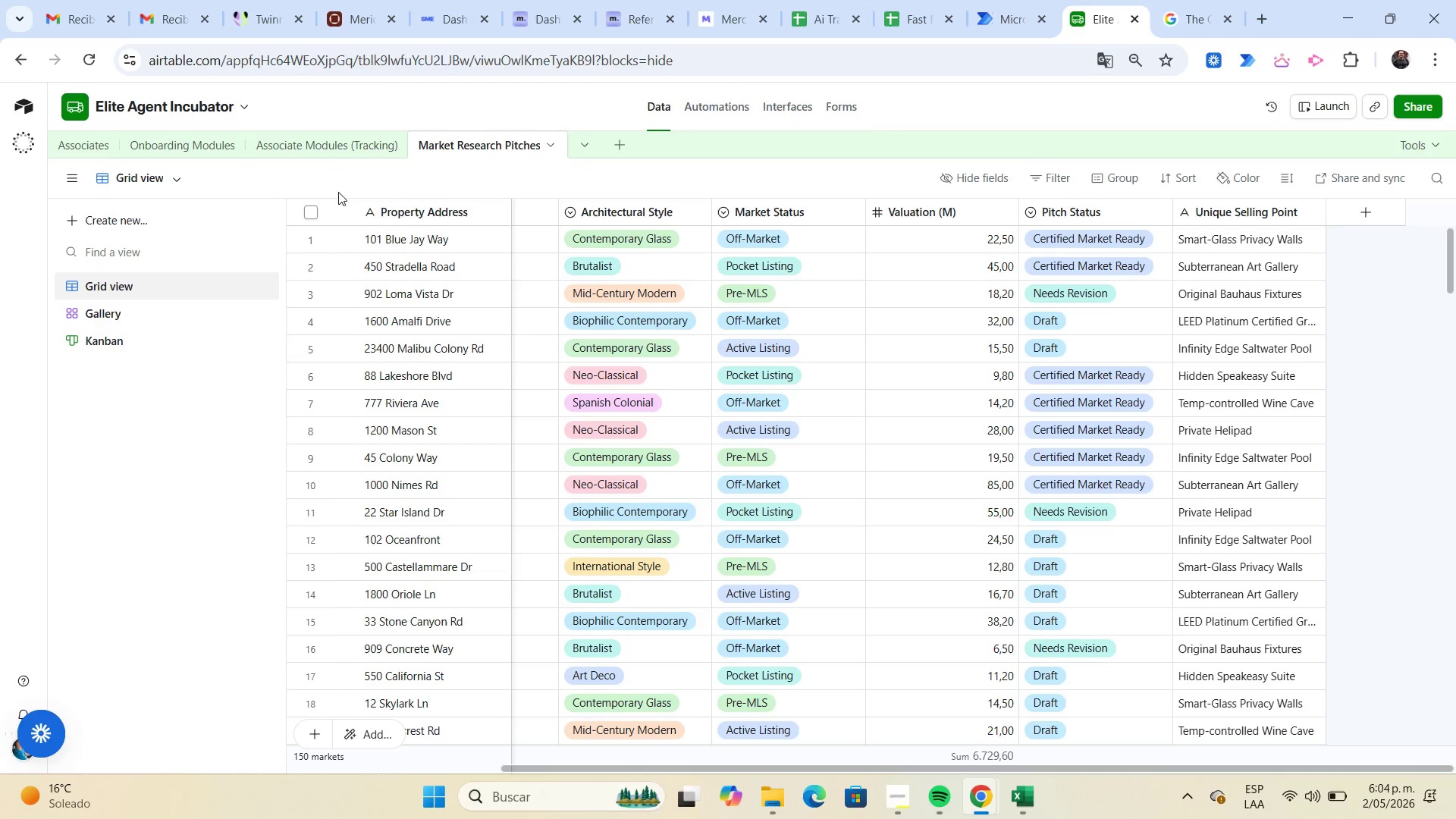 
left_click([318, 152])
 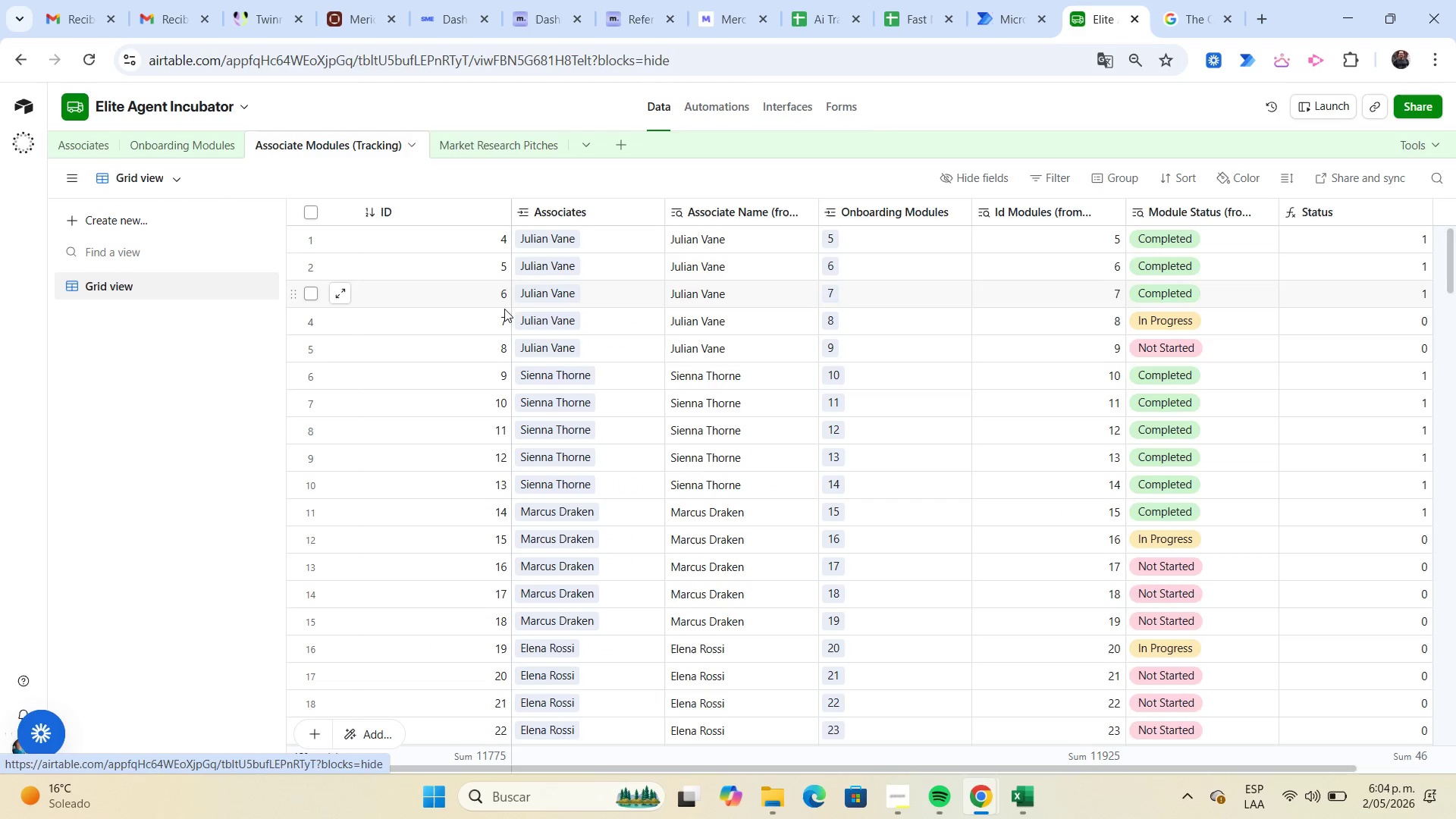 
scroll: coordinate [613, 359], scroll_direction: up, amount: 4.0
 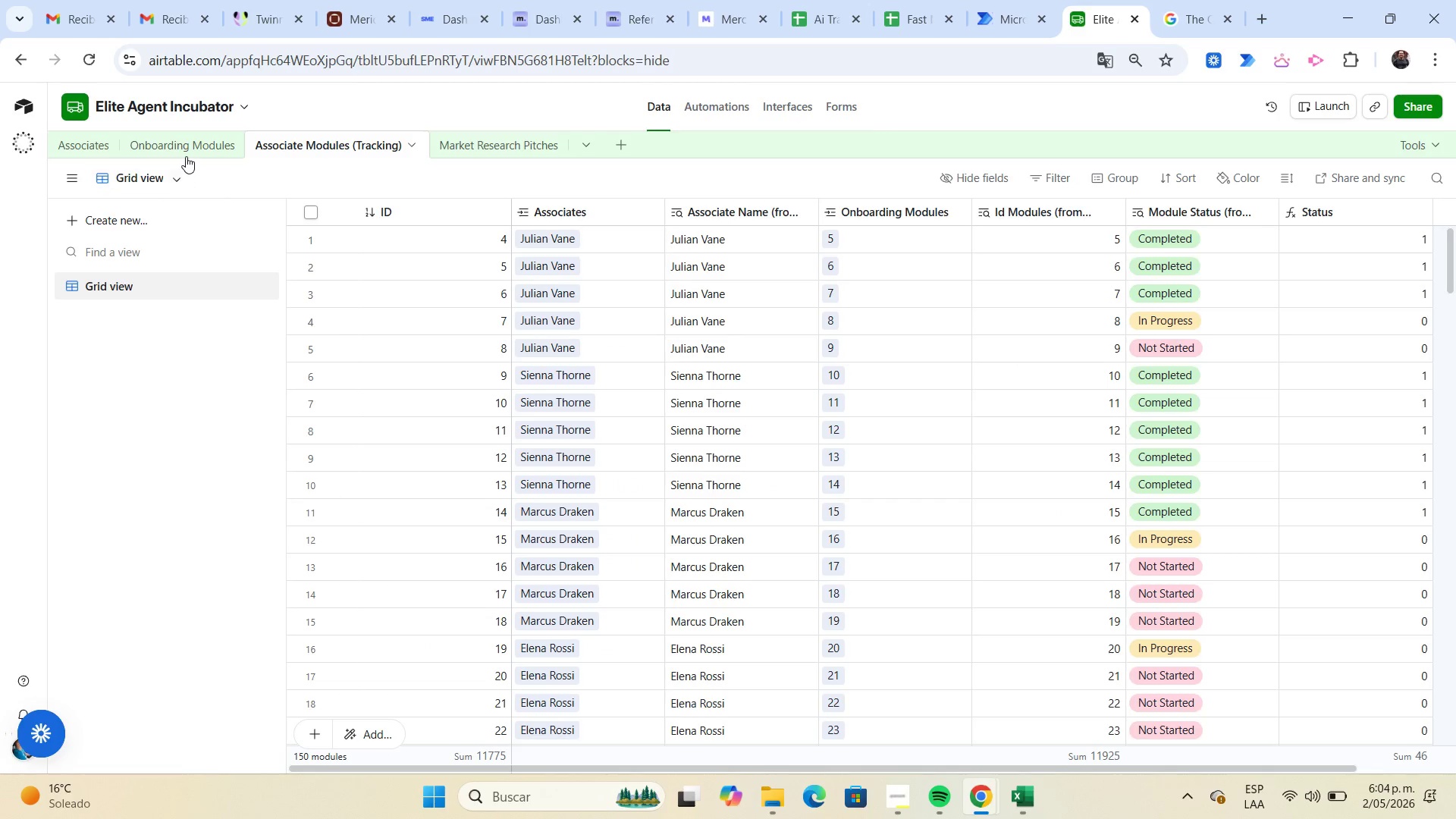 
left_click([187, 149])
 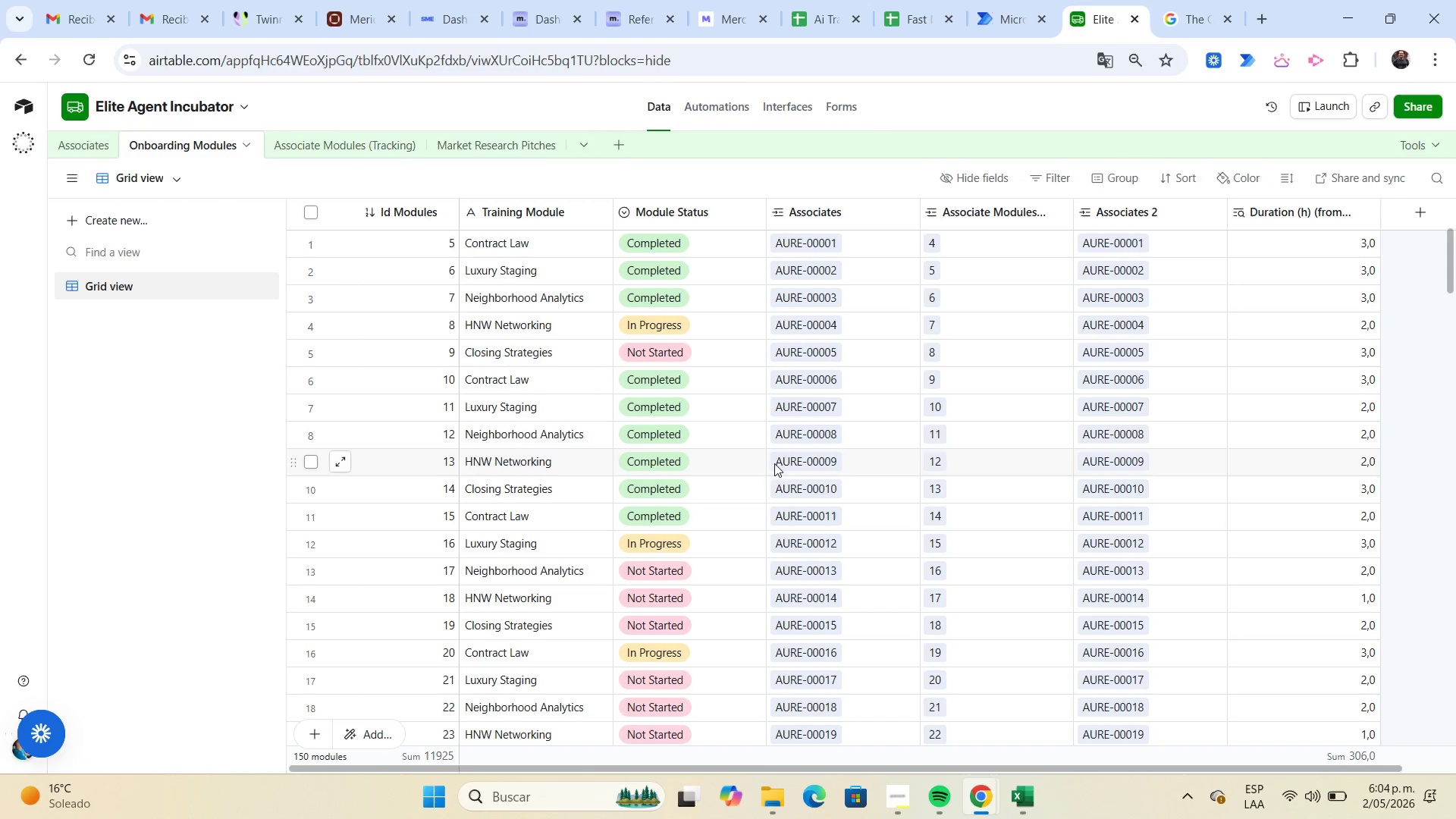 
scroll: coordinate [816, 450], scroll_direction: up, amount: 1.0
 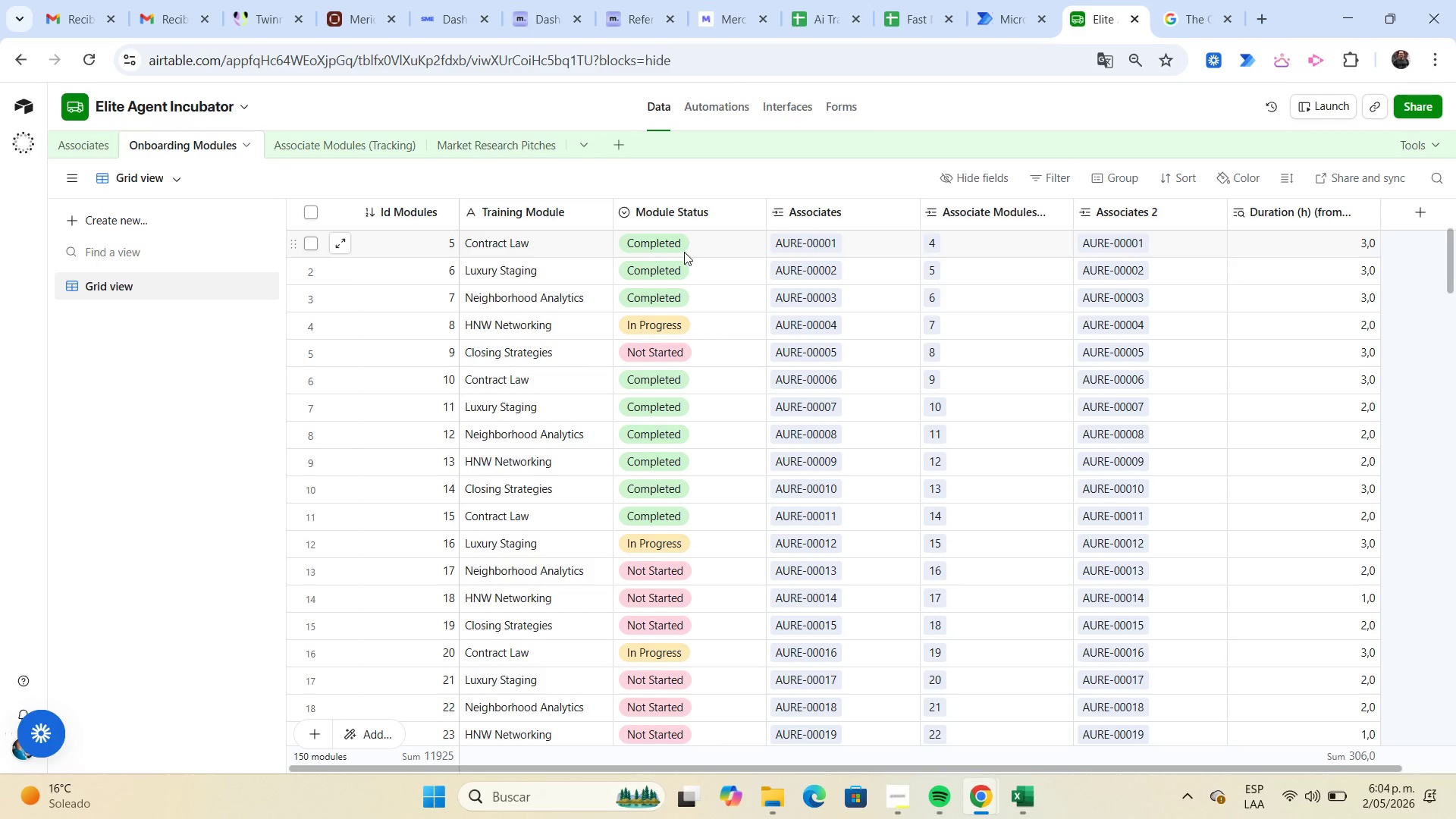 
left_click([98, 153])
 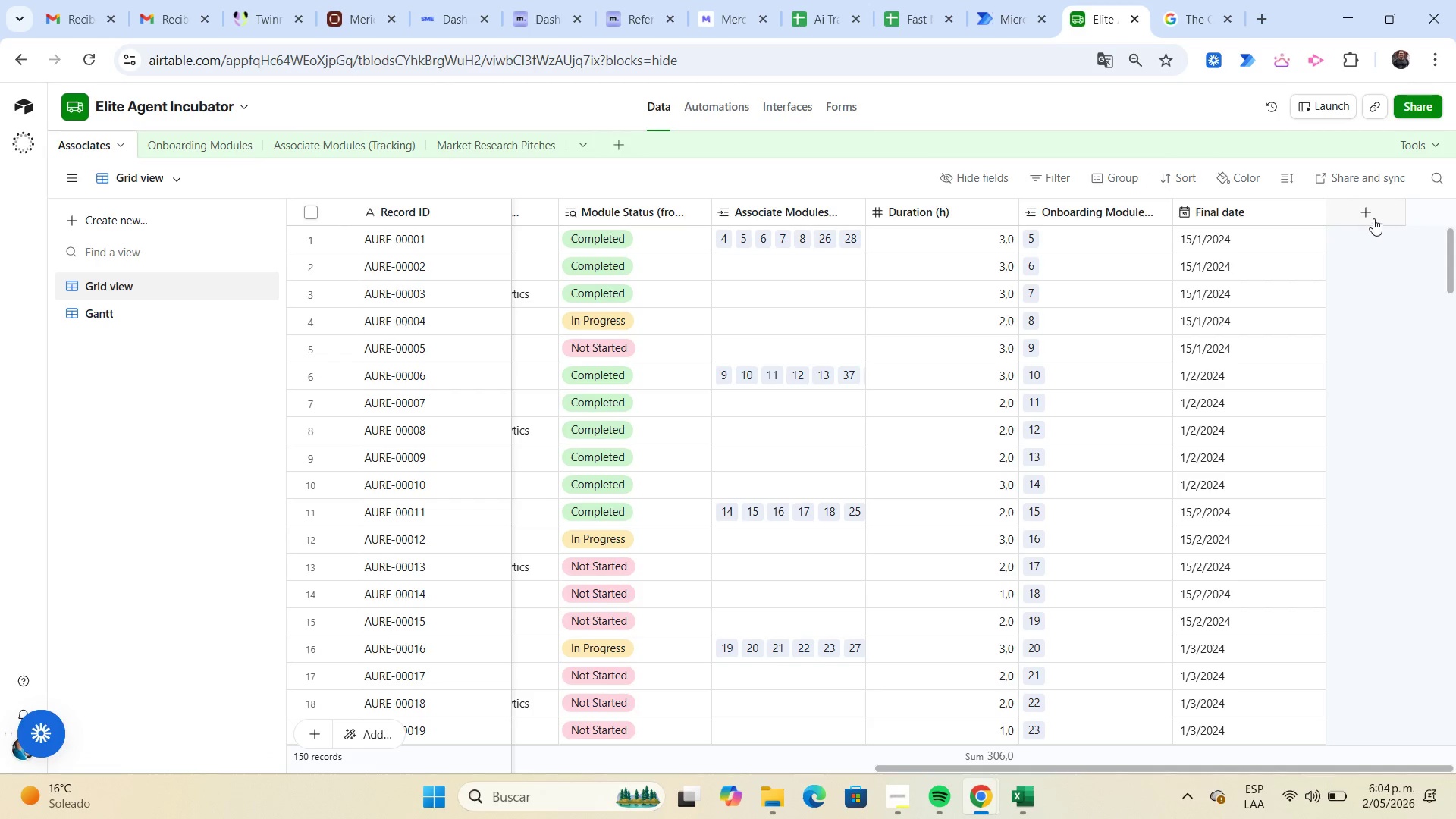 
left_click([1372, 217])
 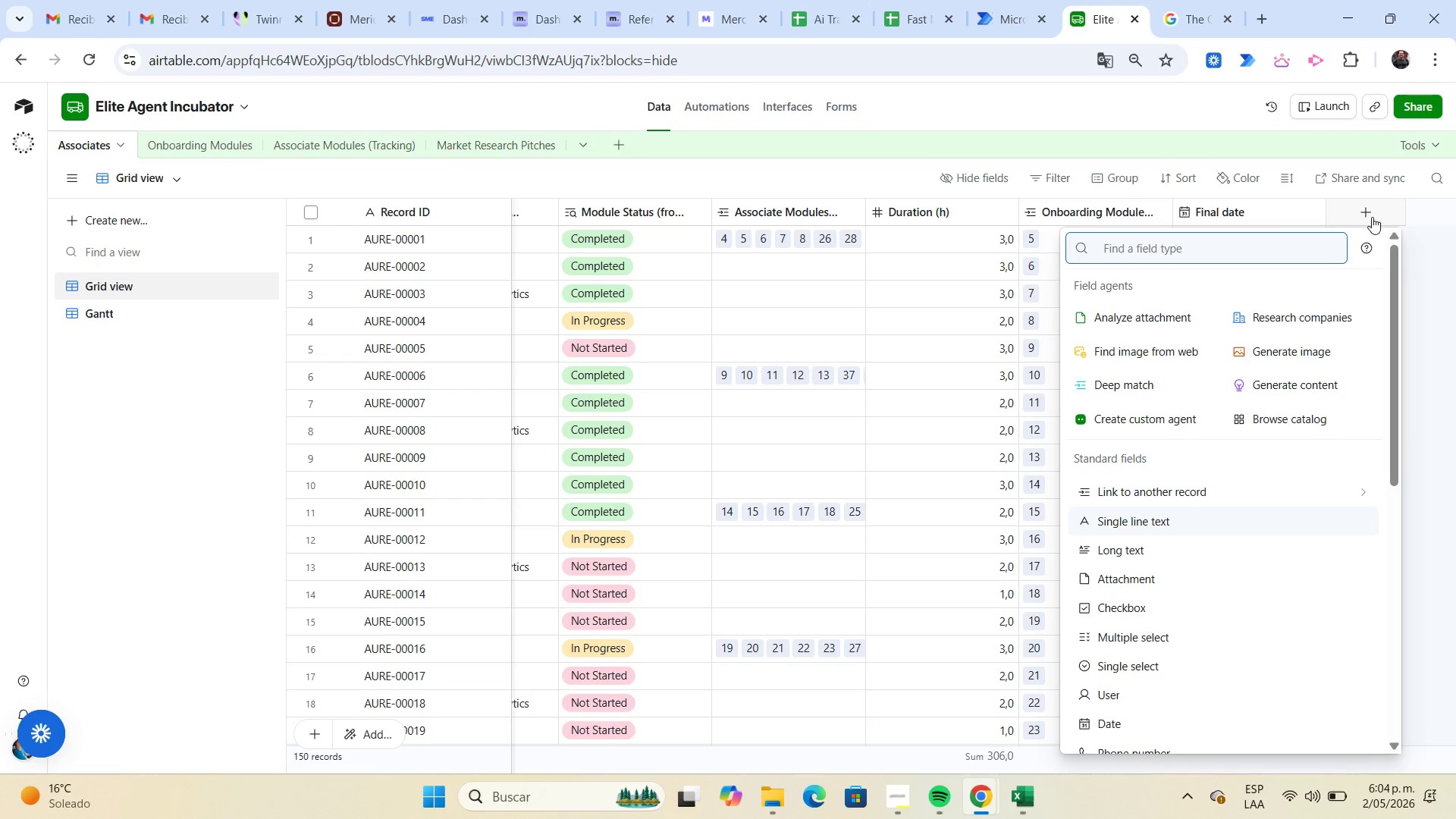 
type(ro)
 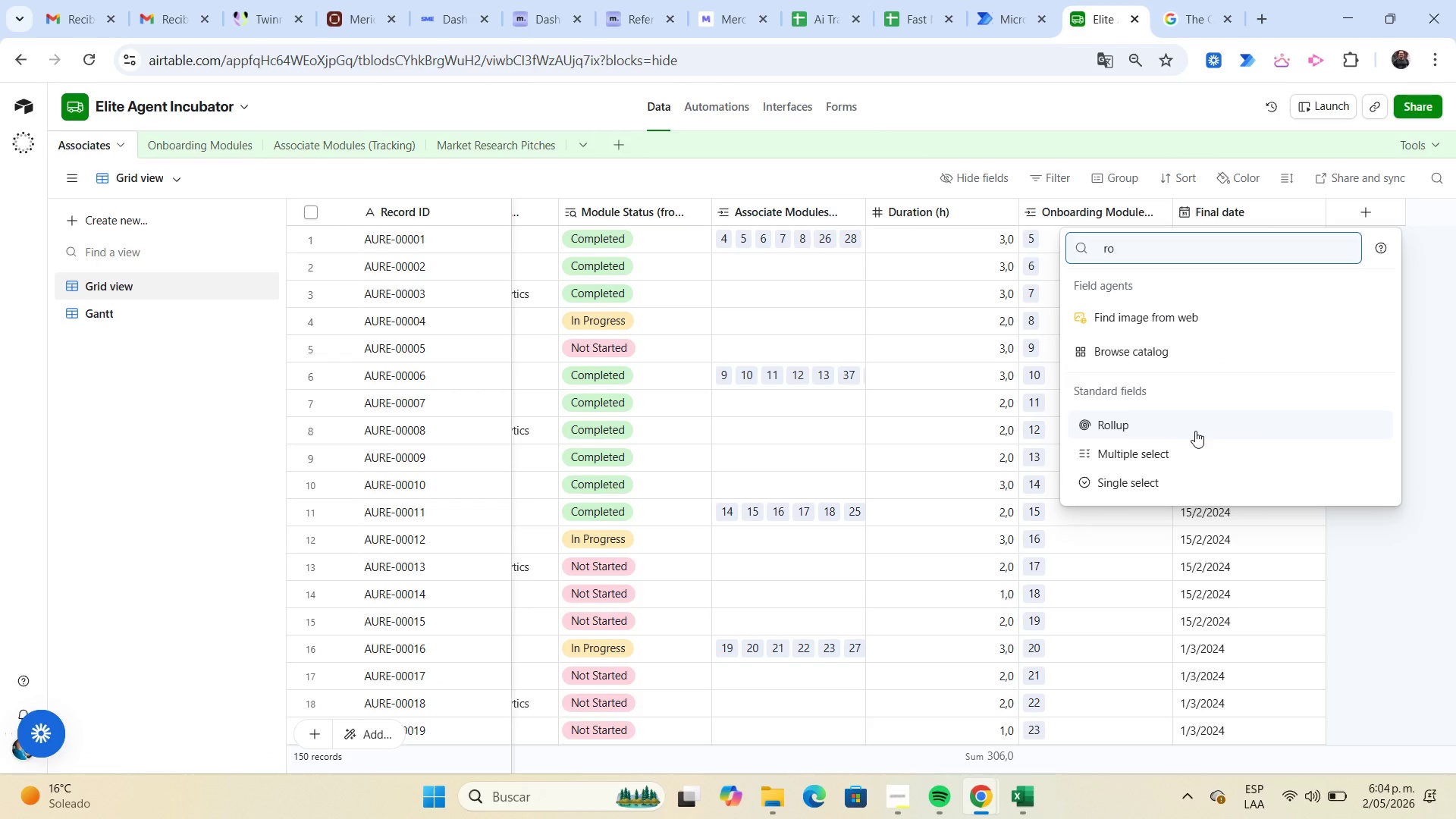 
left_click([1194, 430])
 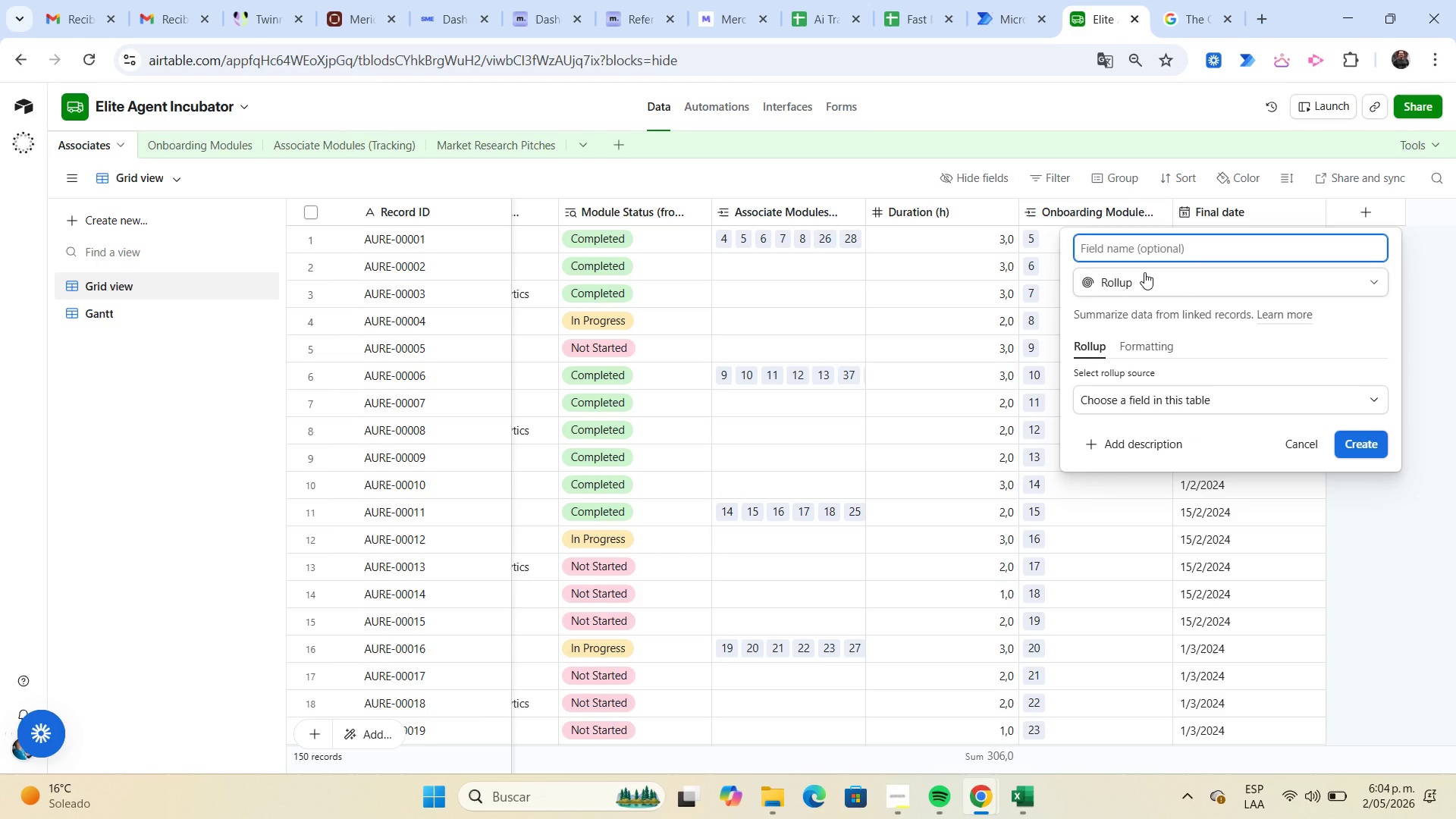 
type(Approved Pitches Count)
 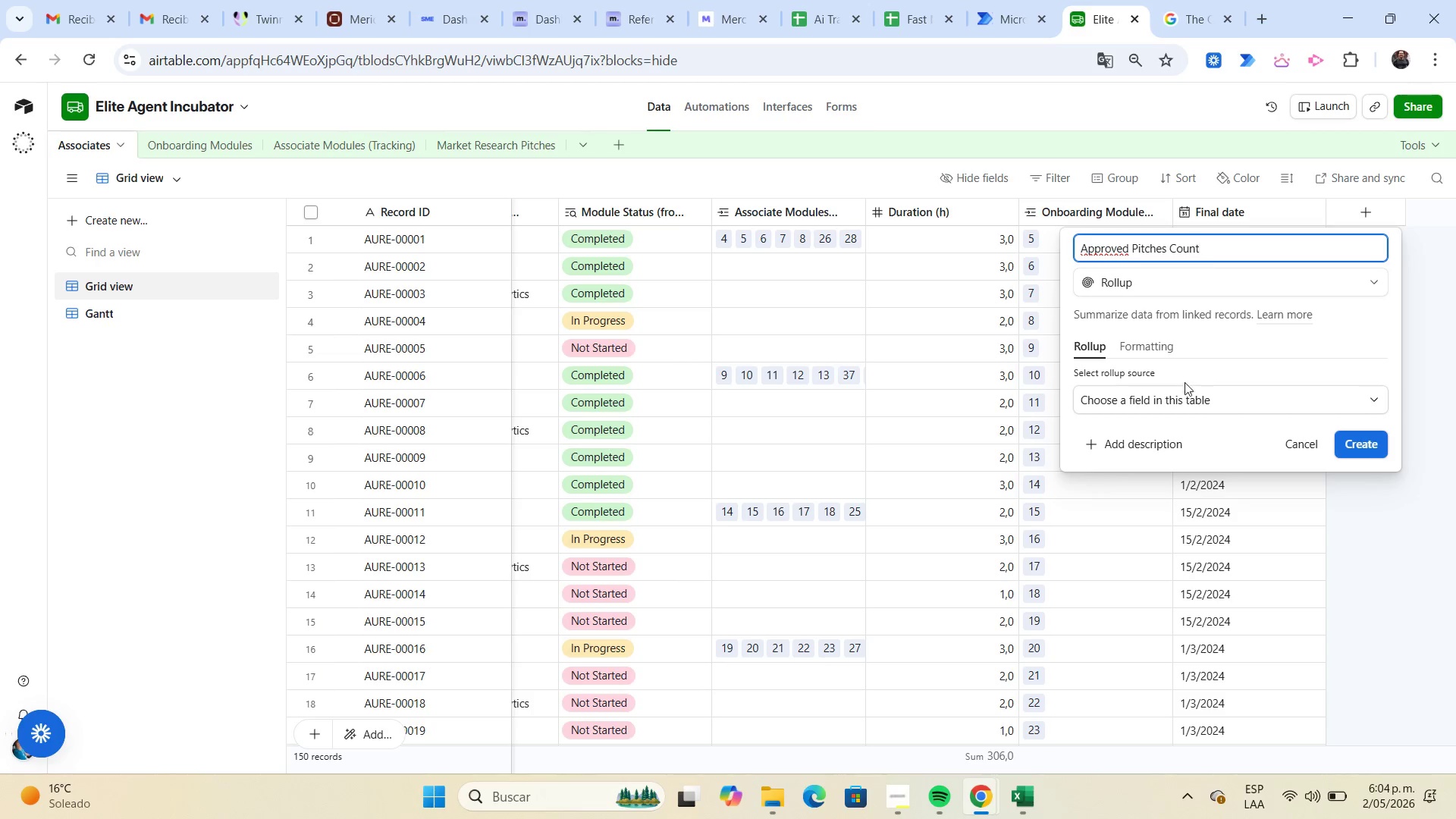 
left_click([1186, 397])
 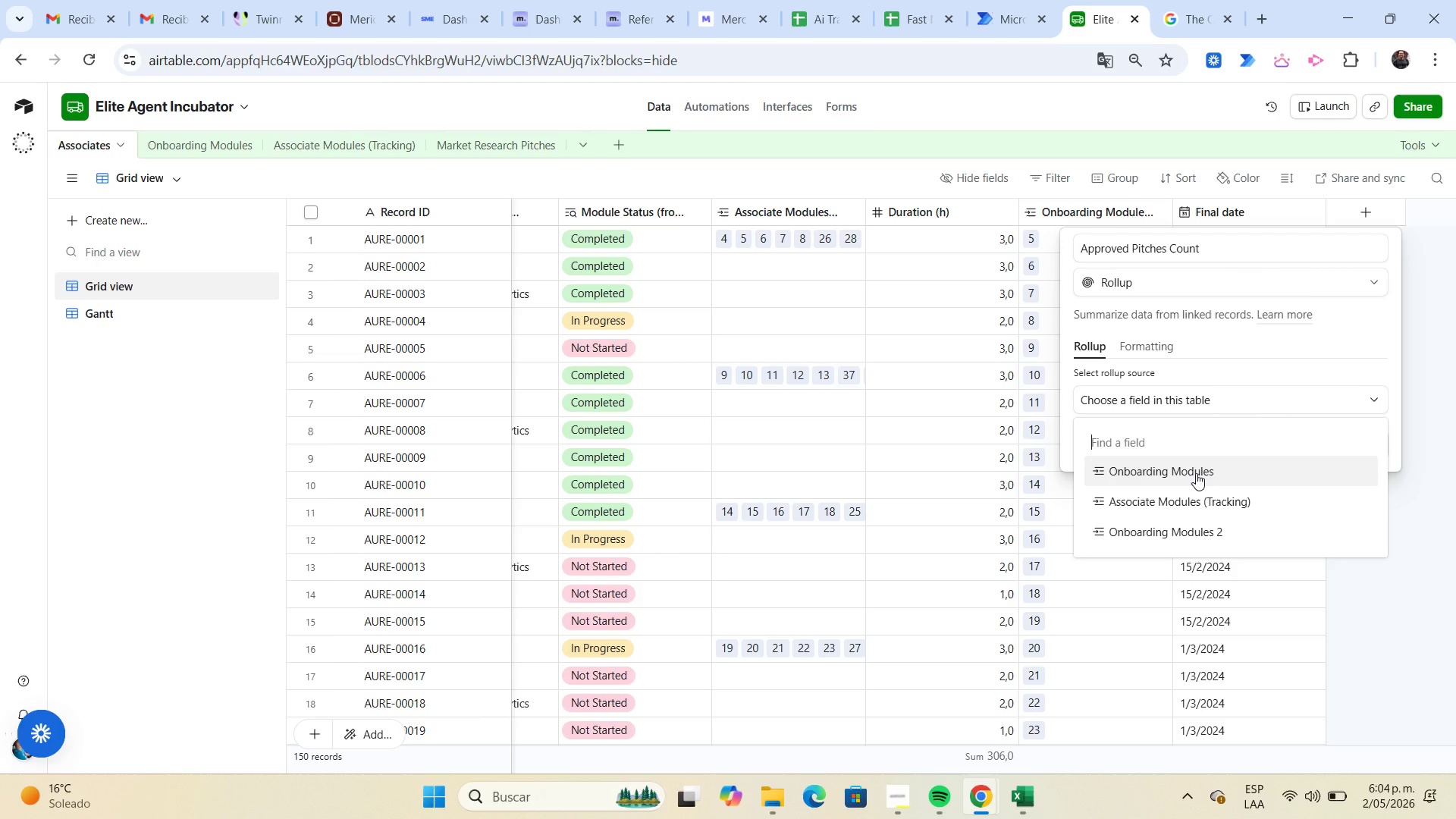 
wait(5.91)
 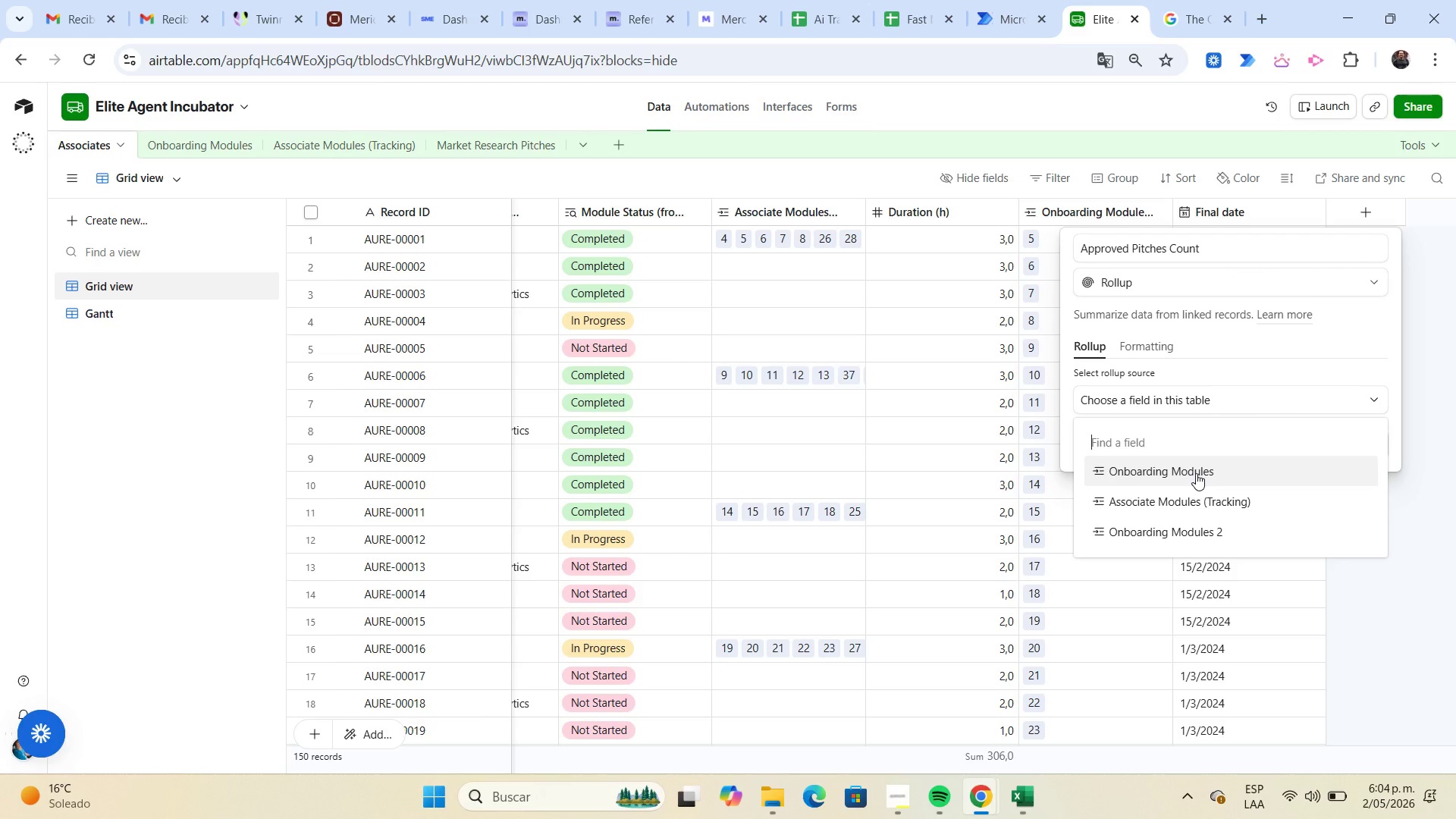 
left_click([1196, 473])
 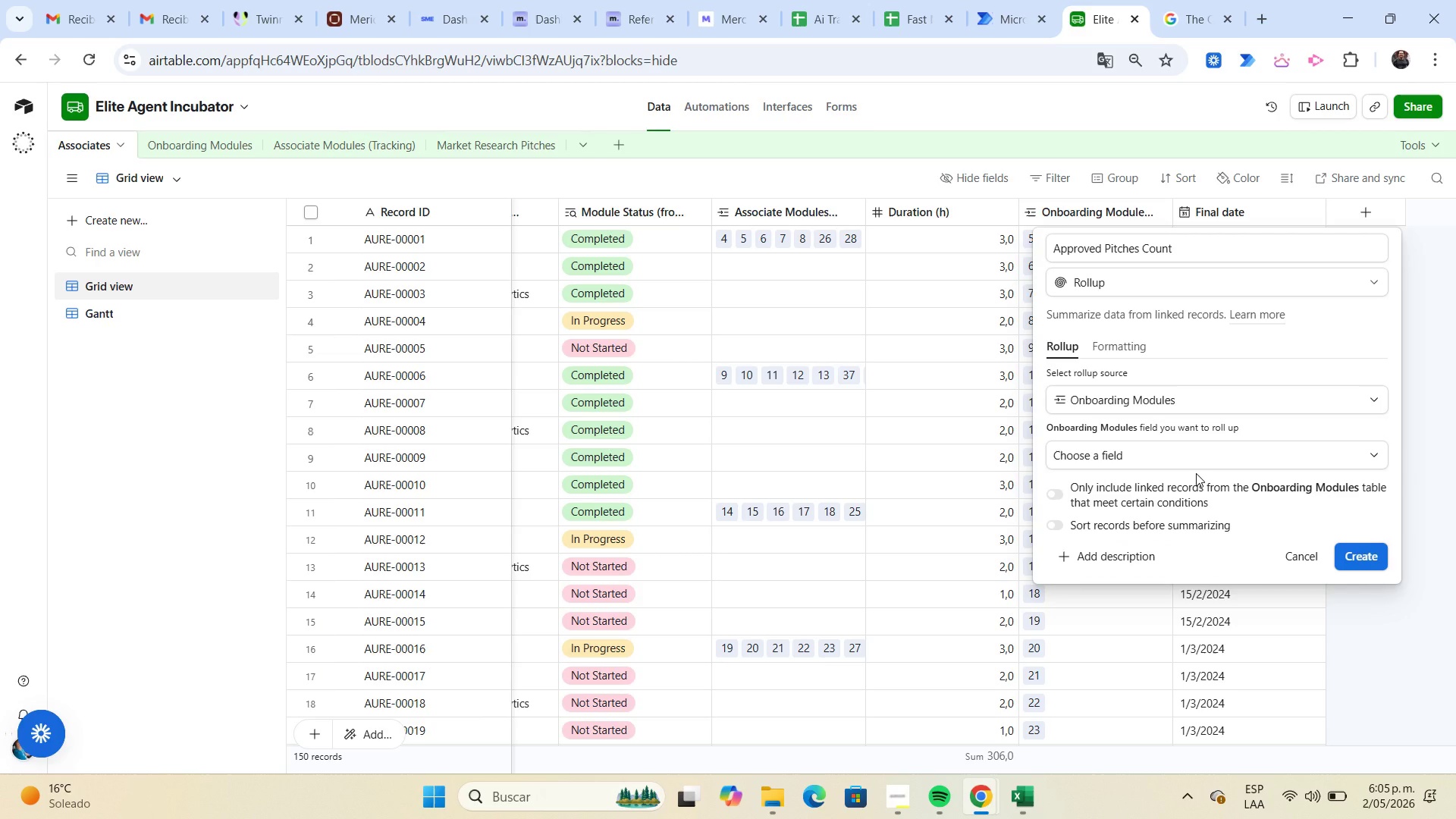 
left_click([1197, 453])
 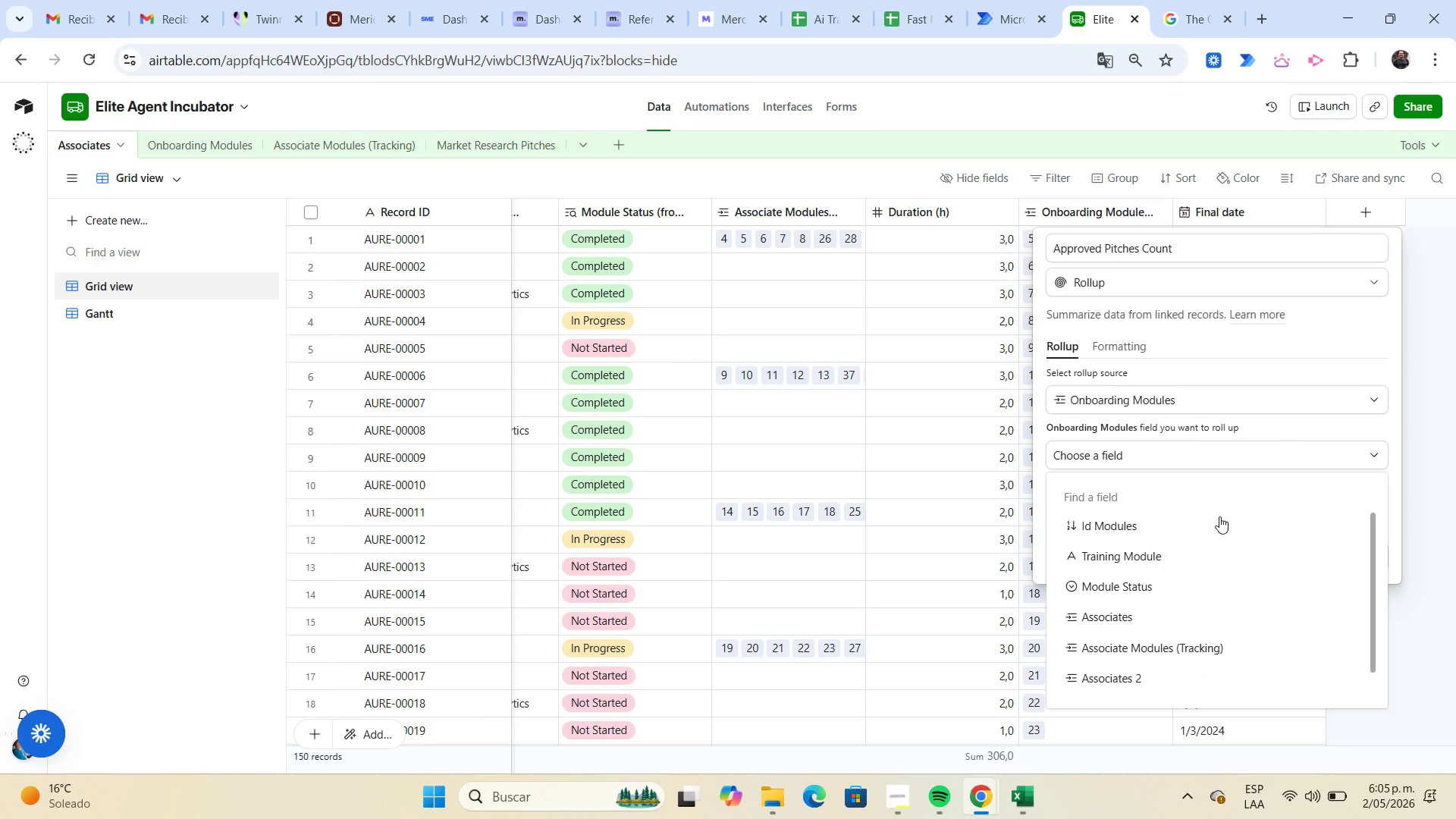 
scroll: coordinate [1219, 524], scroll_direction: down, amount: 1.0
 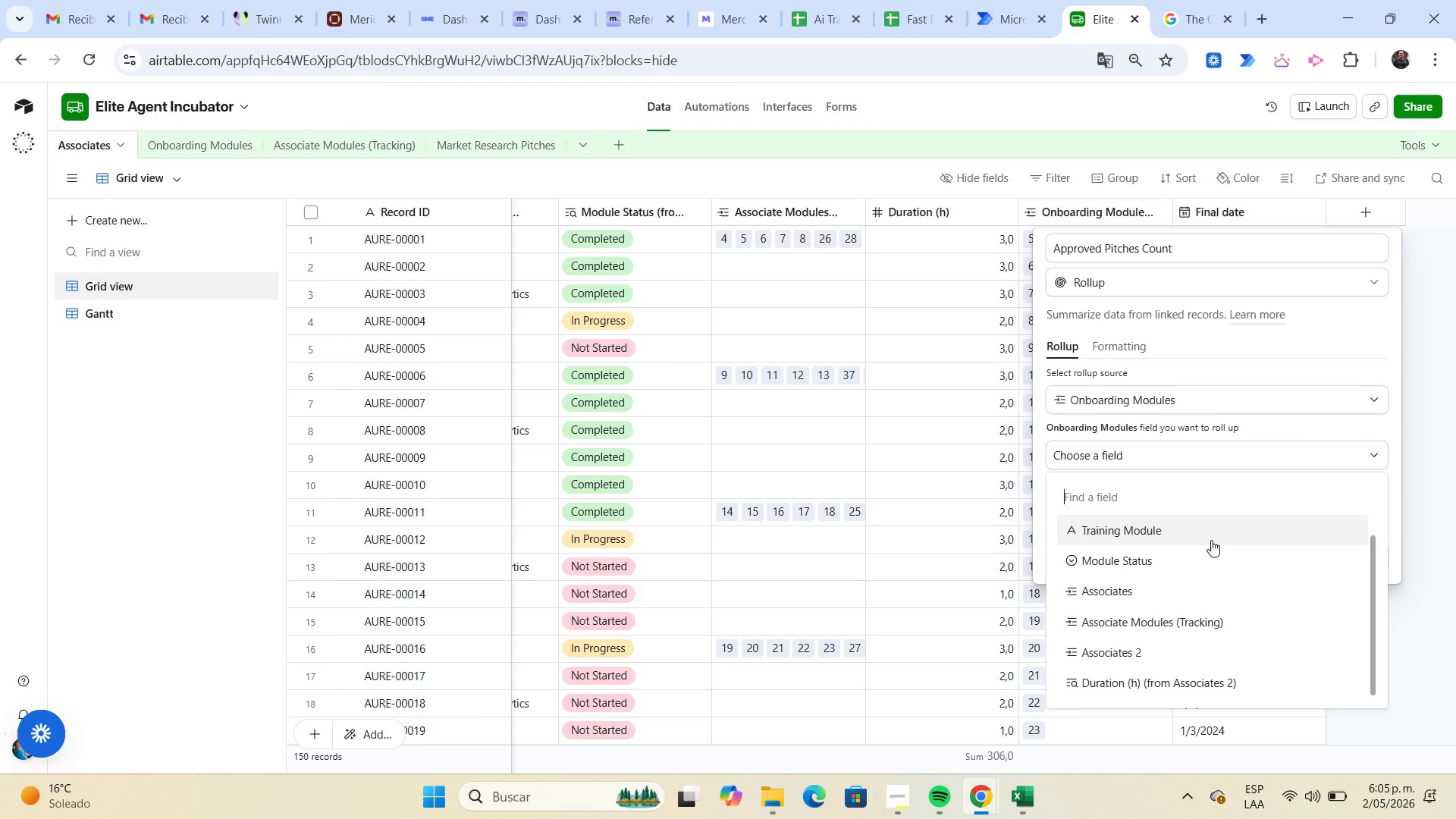 
left_click([1203, 554])
 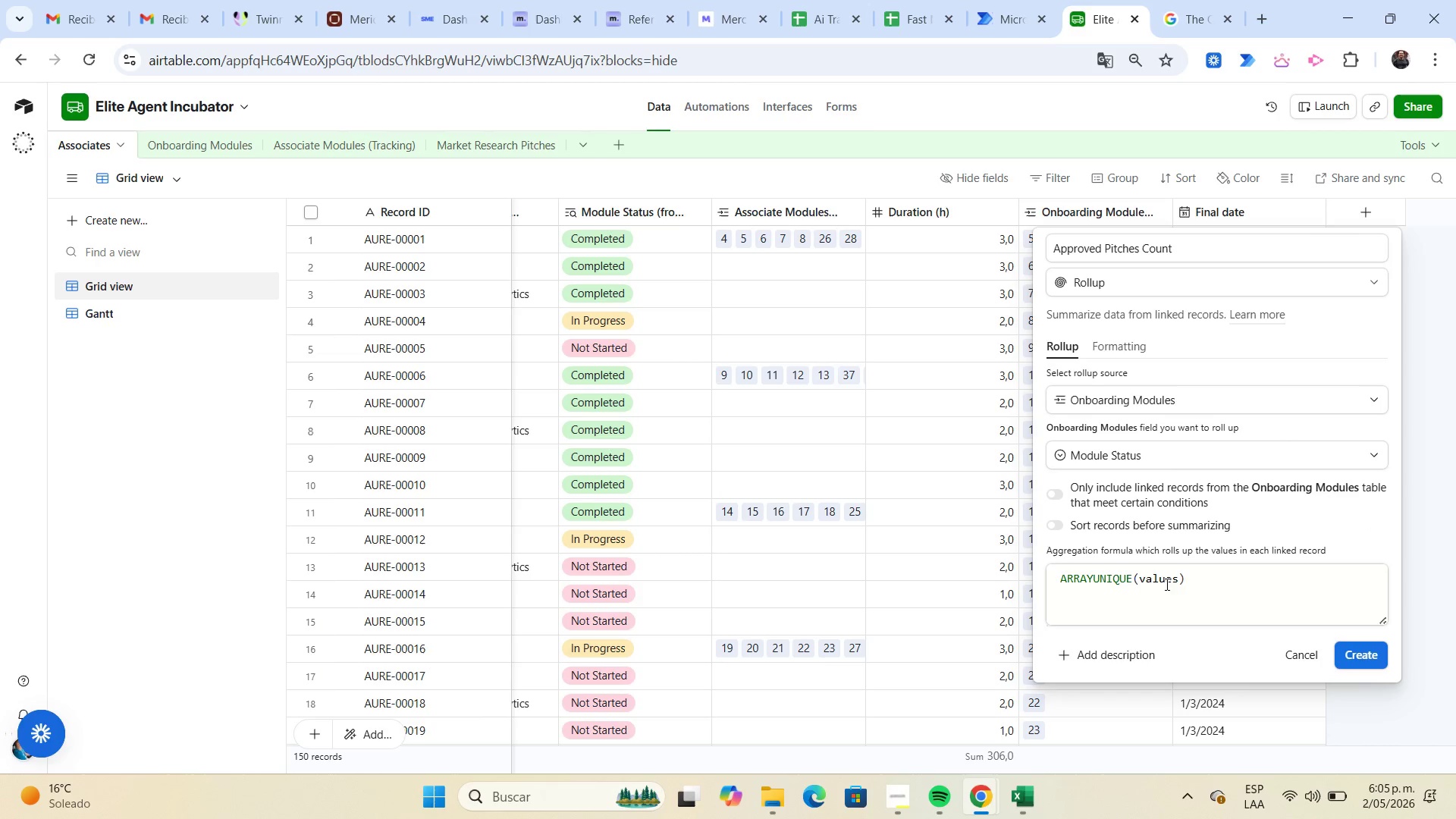 
left_click([1131, 581])
 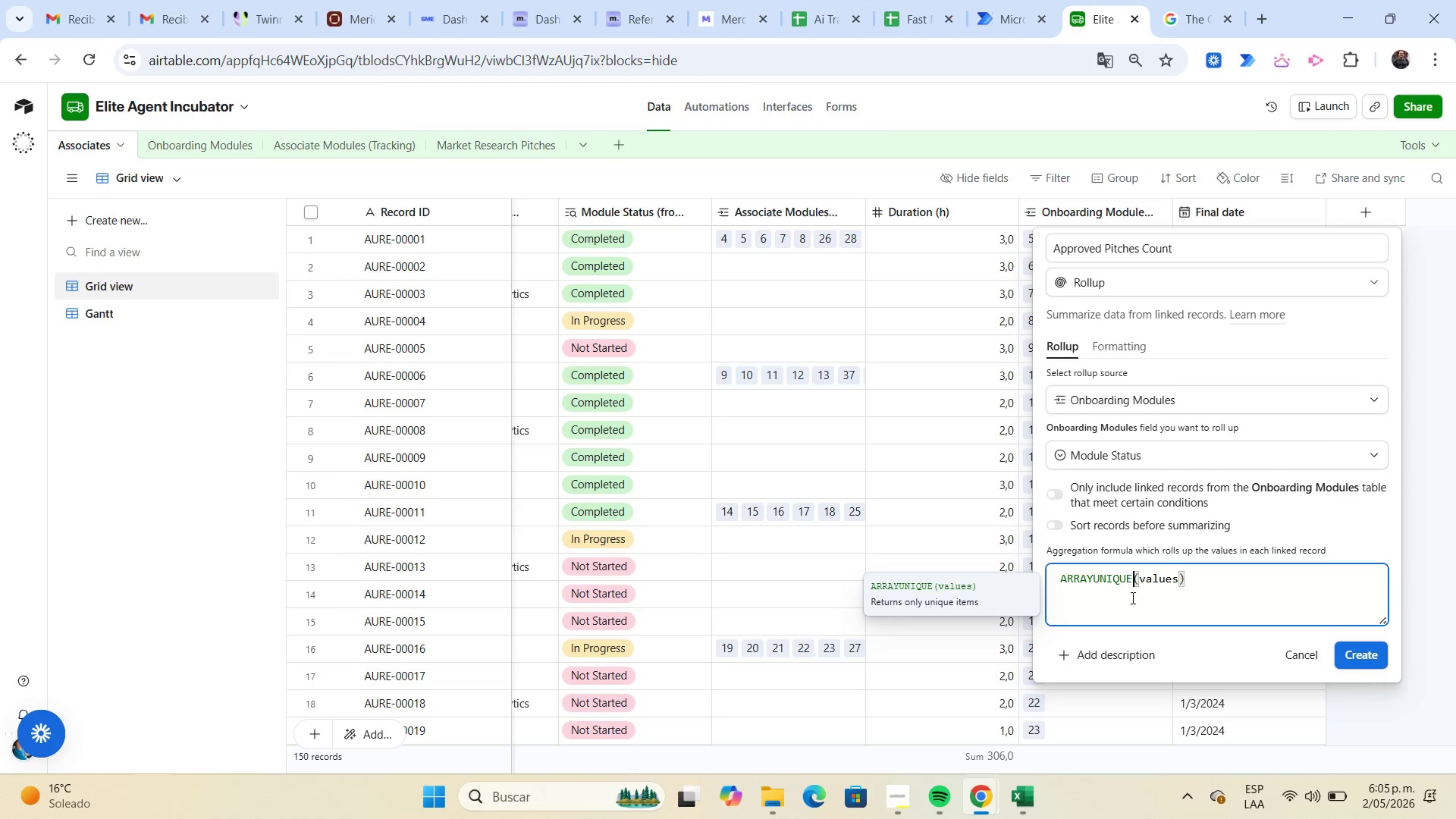 
key(Backspace)
key(Backspace)
key(Backspace)
key(Backspace)
key(Backspace)
key(Backspace)
key(Backspace)
key(Backspace)
key(Backspace)
key(Backspace)
key(Backspace)
type(Counbt)
key(Backspace)
key(Backspace)
key(Backspace)
type(n)
 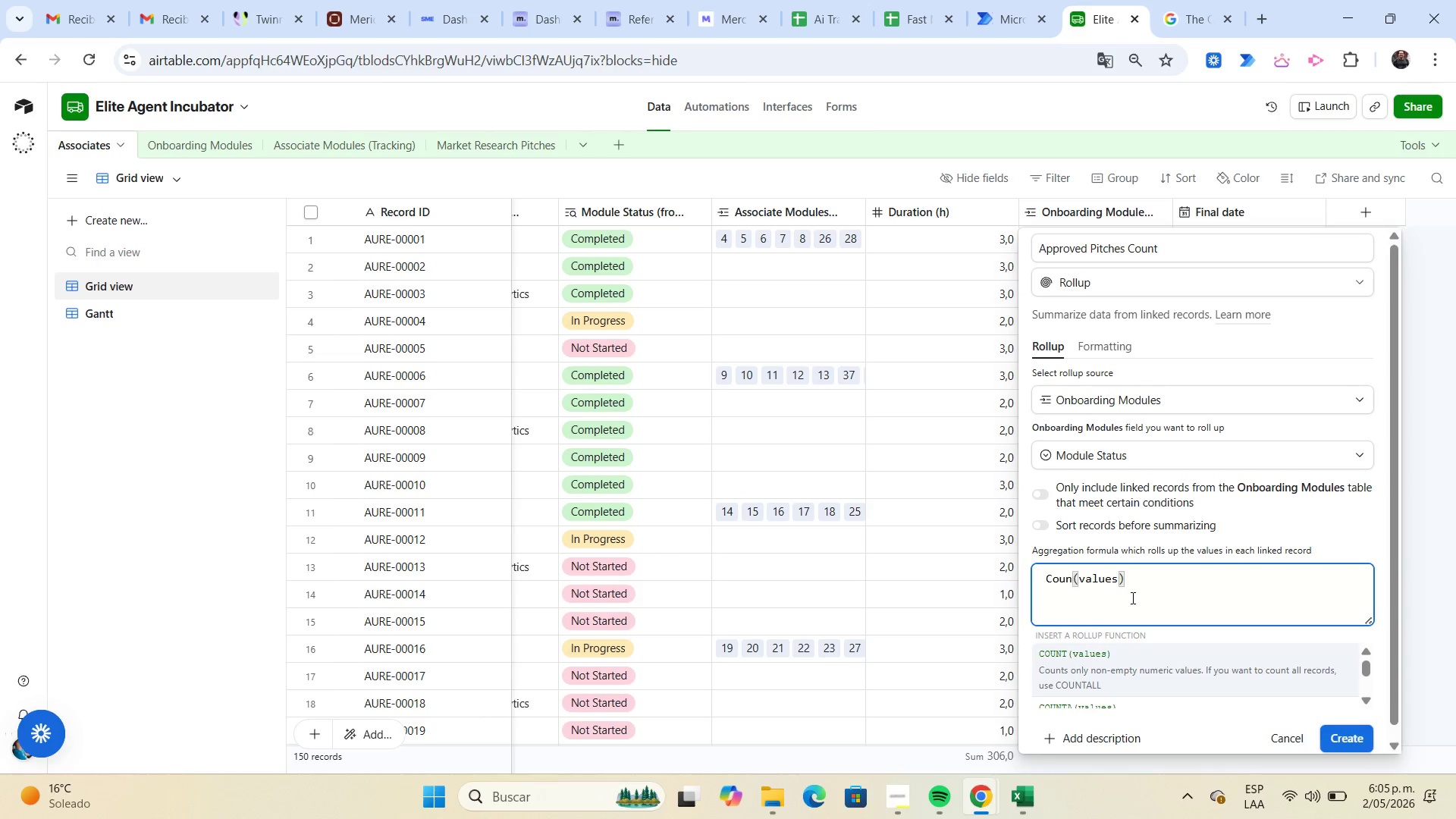 
left_click([1142, 652])
 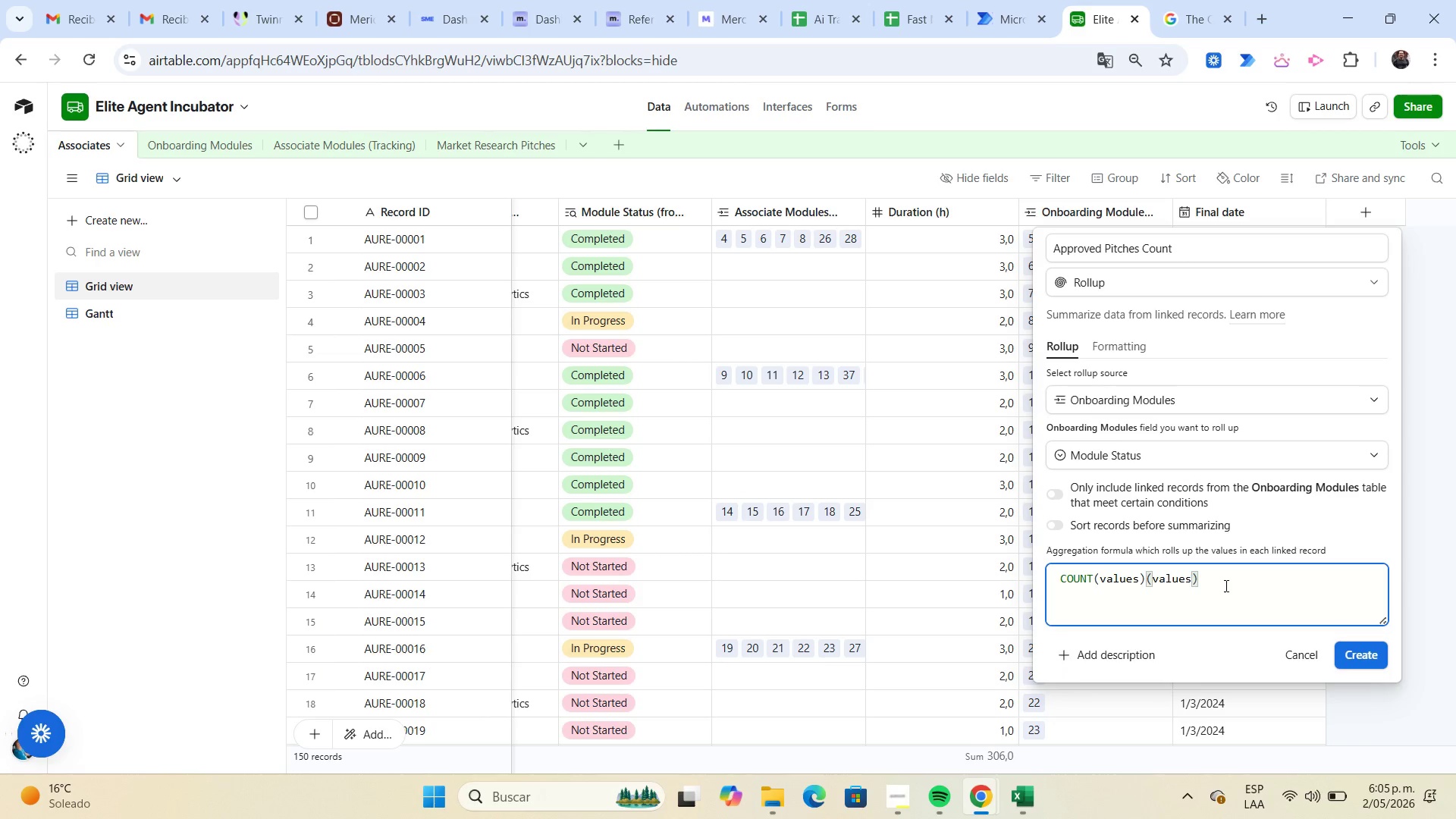 
left_click([1224, 579])
 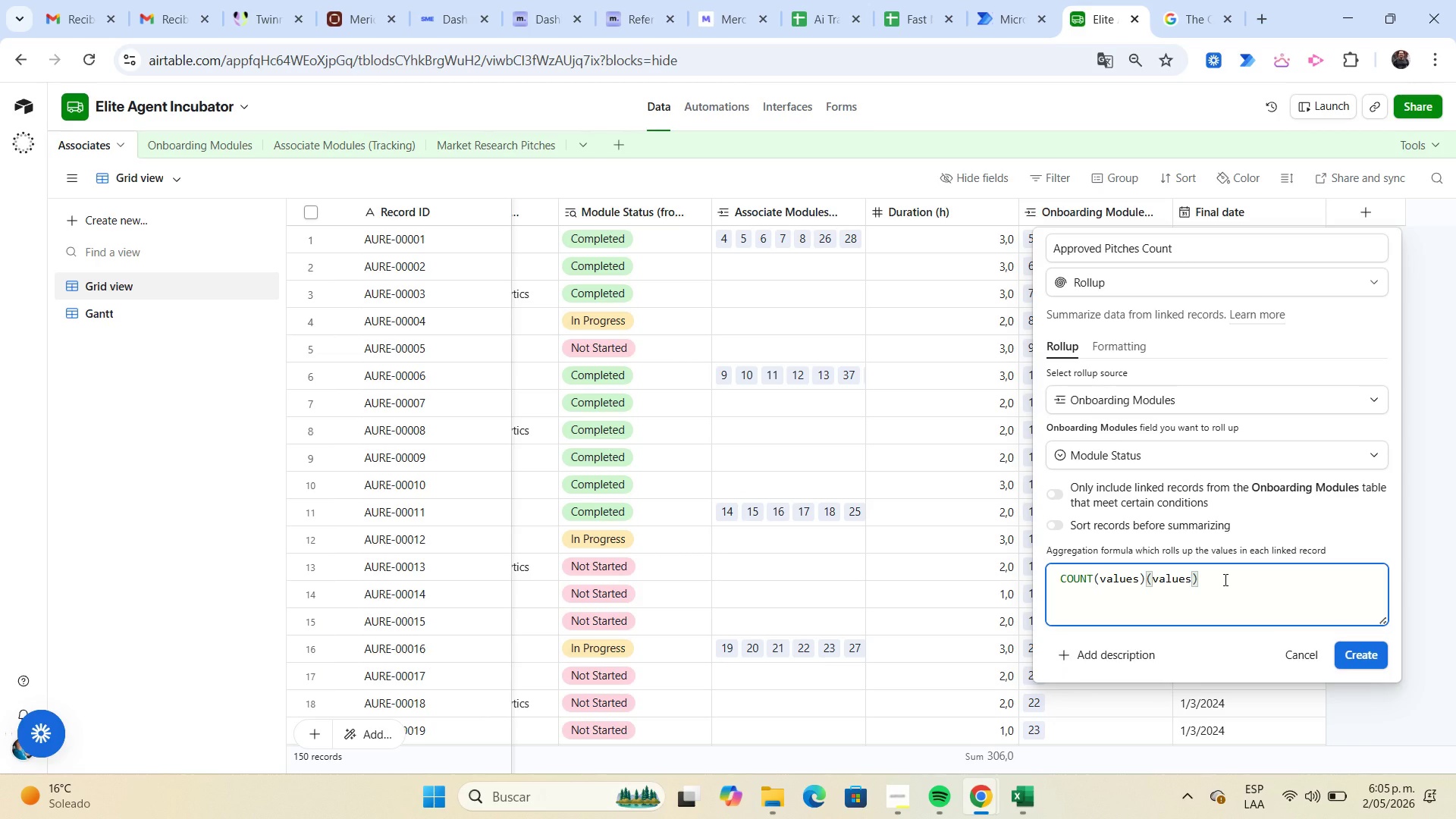 
key(Backspace)
 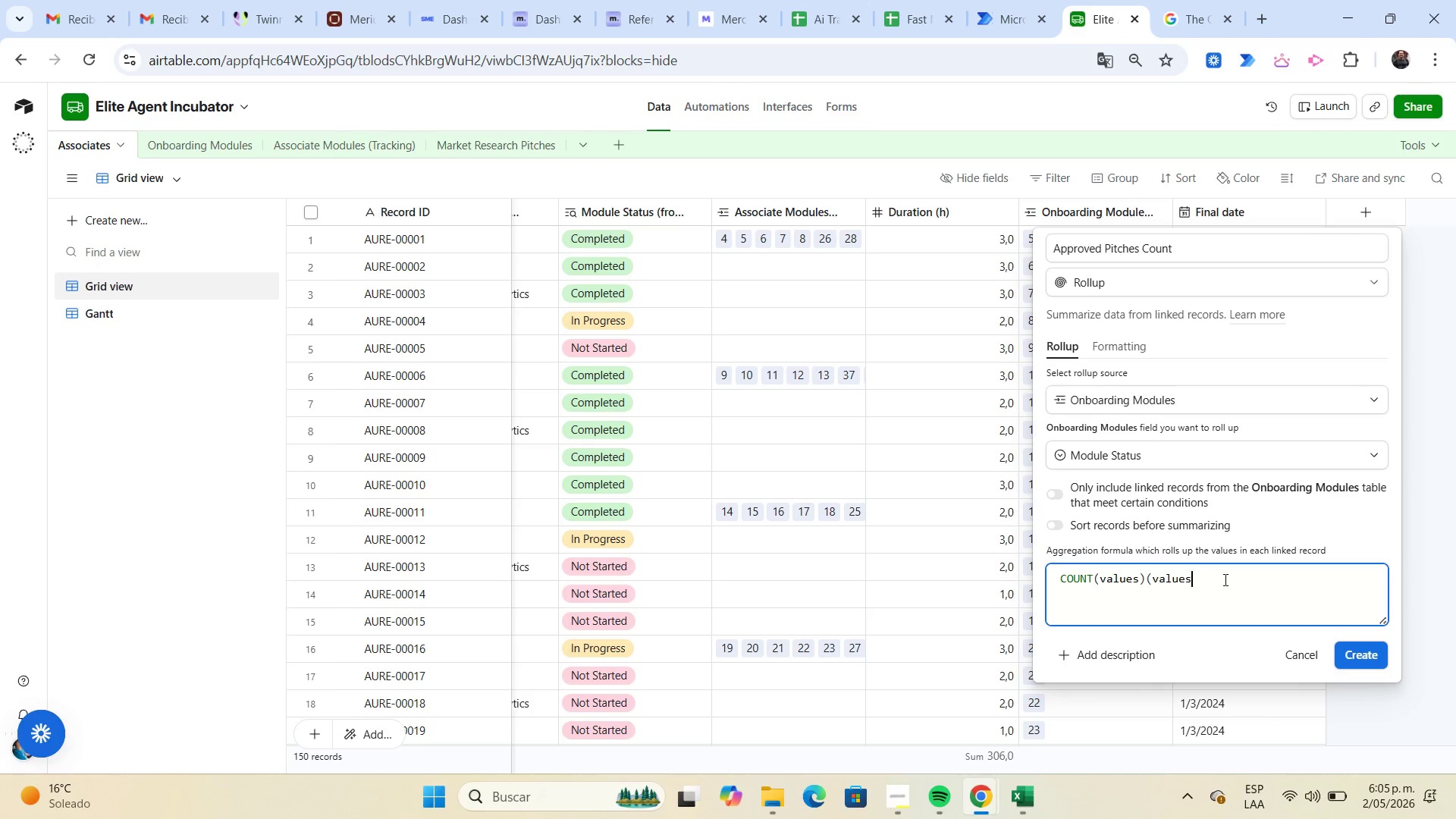 
key(Backspace)
 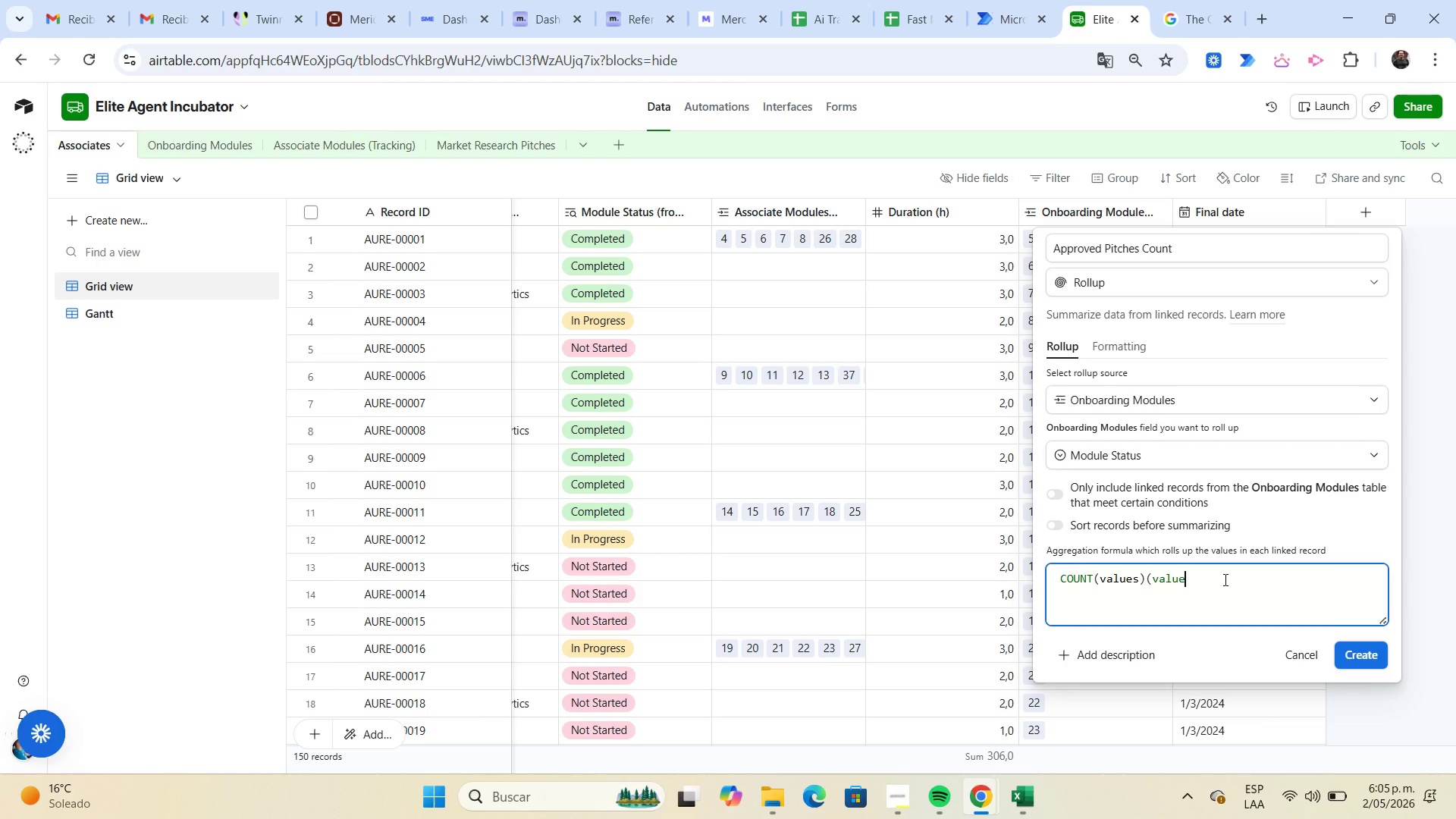 
key(Backspace)
 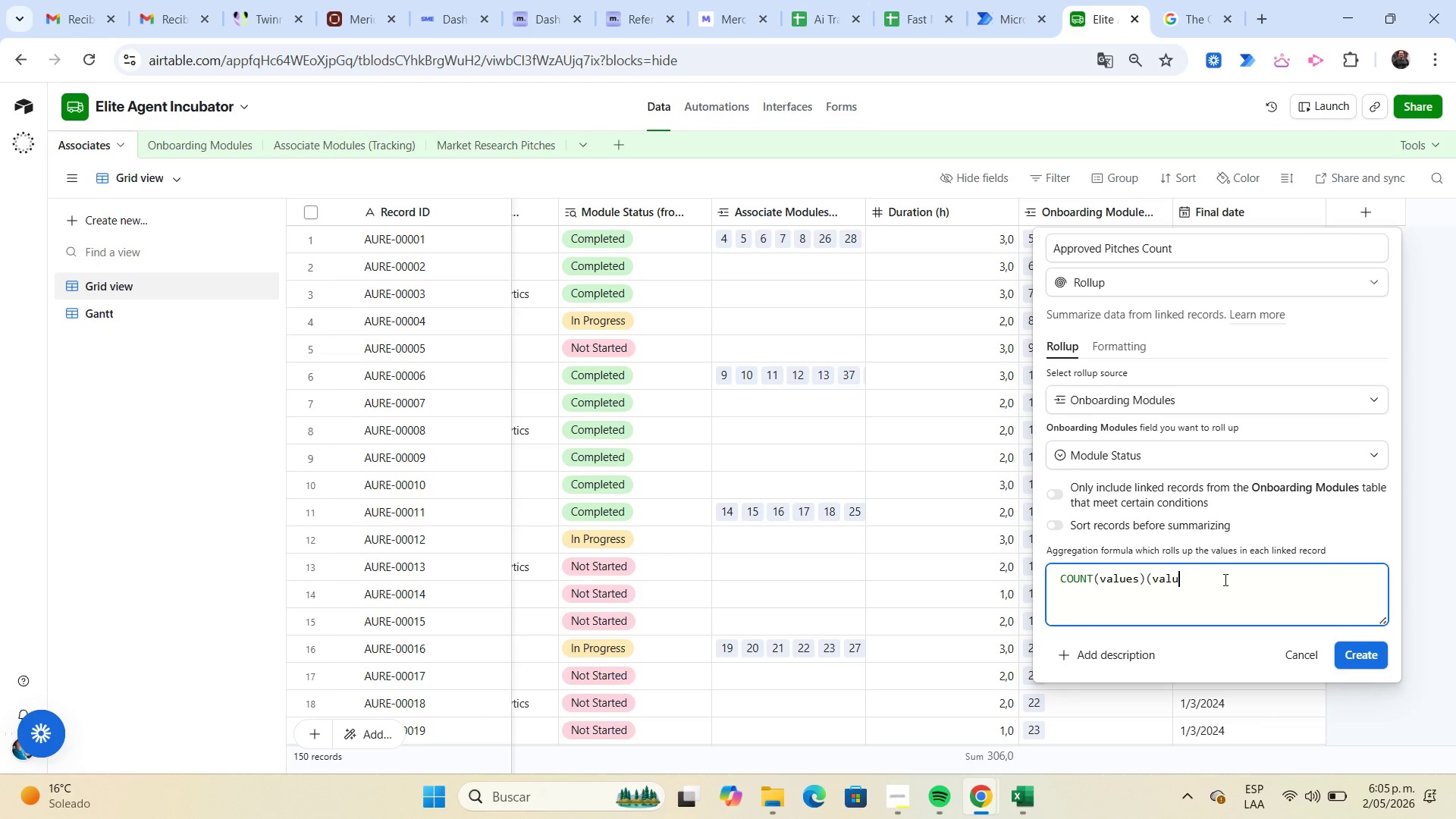 
key(Backspace)
 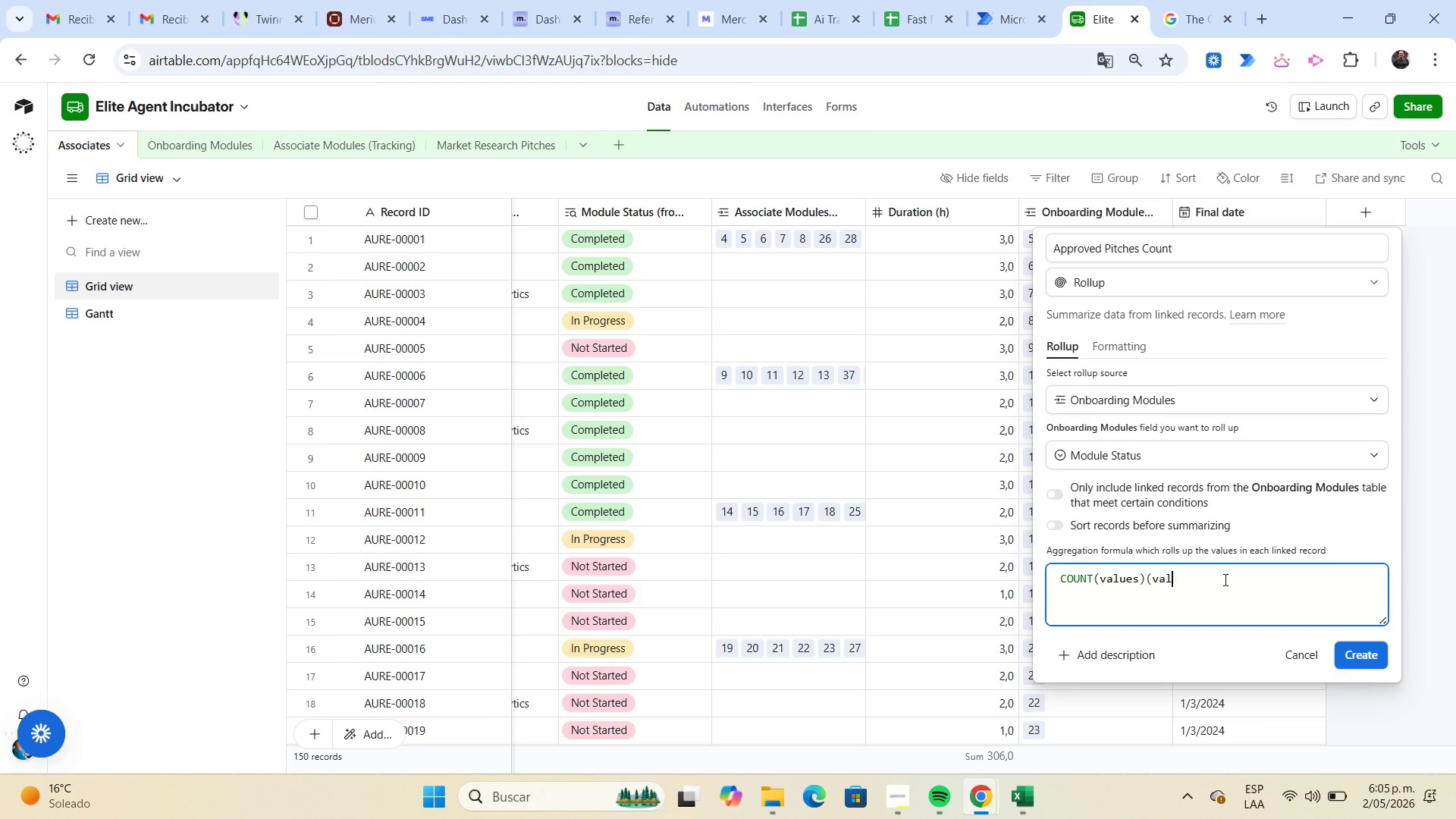 
key(Backspace)
 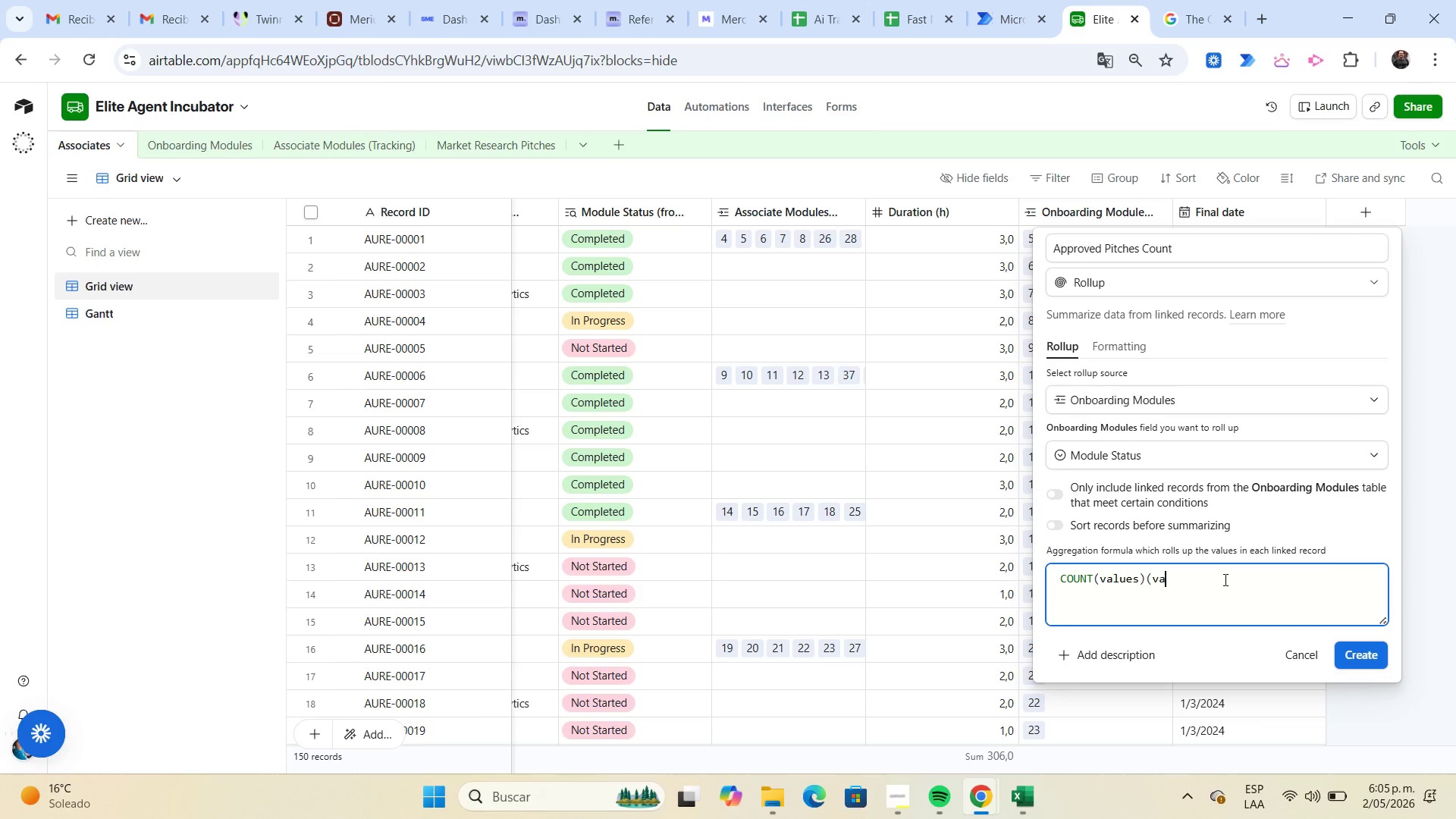 
key(Backspace)
 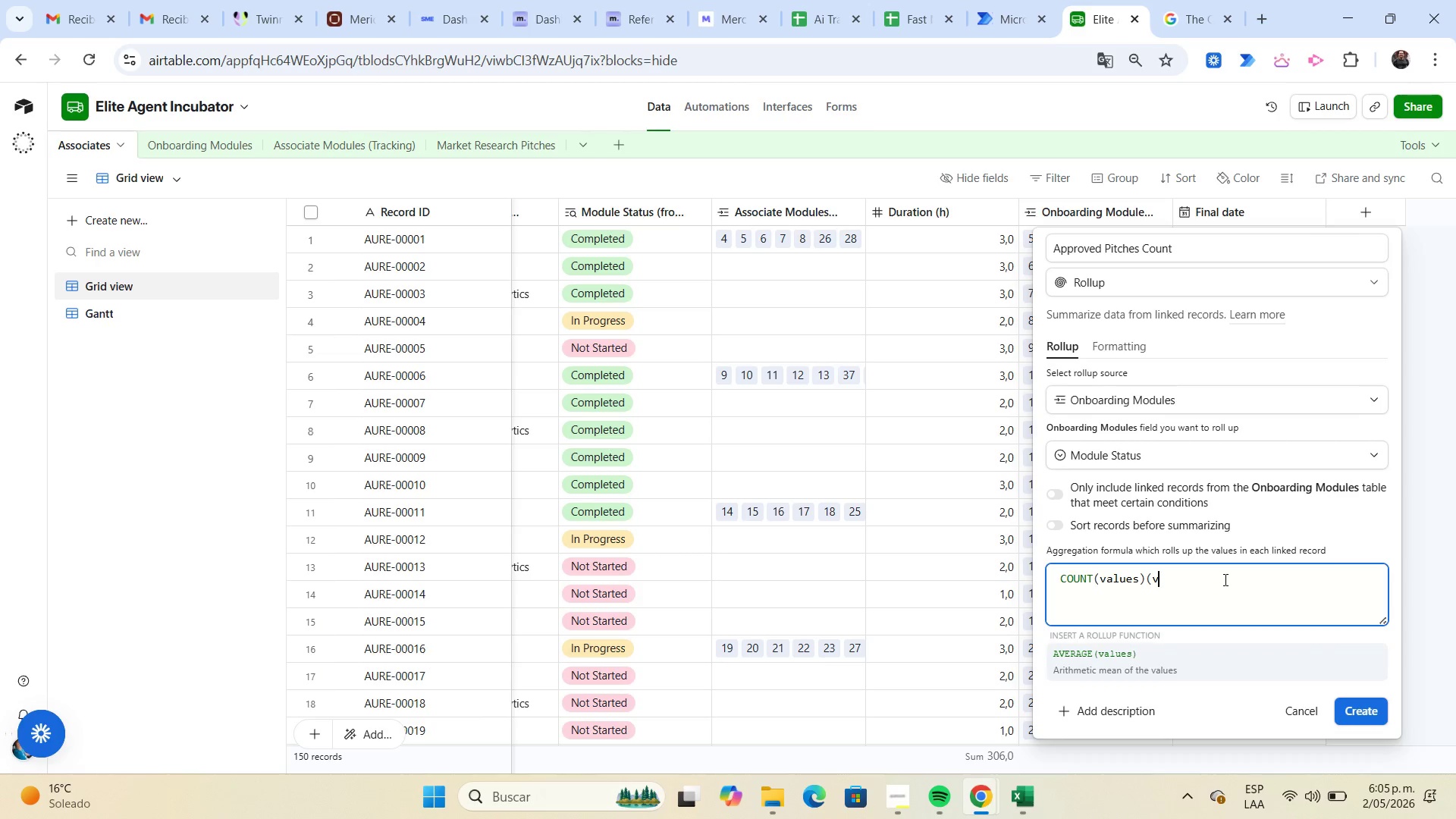 
key(Backspace)
 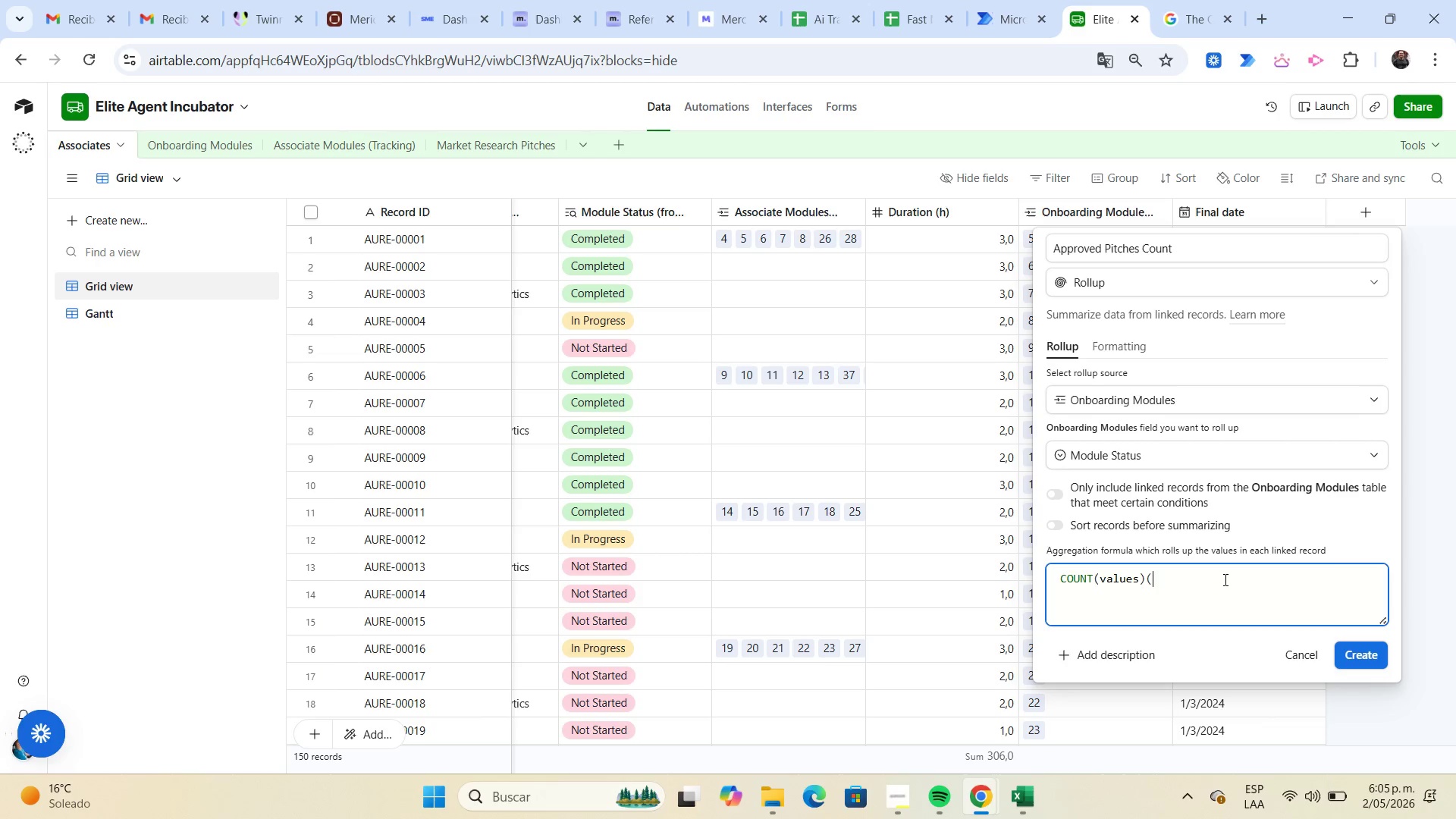 
key(Backspace)
 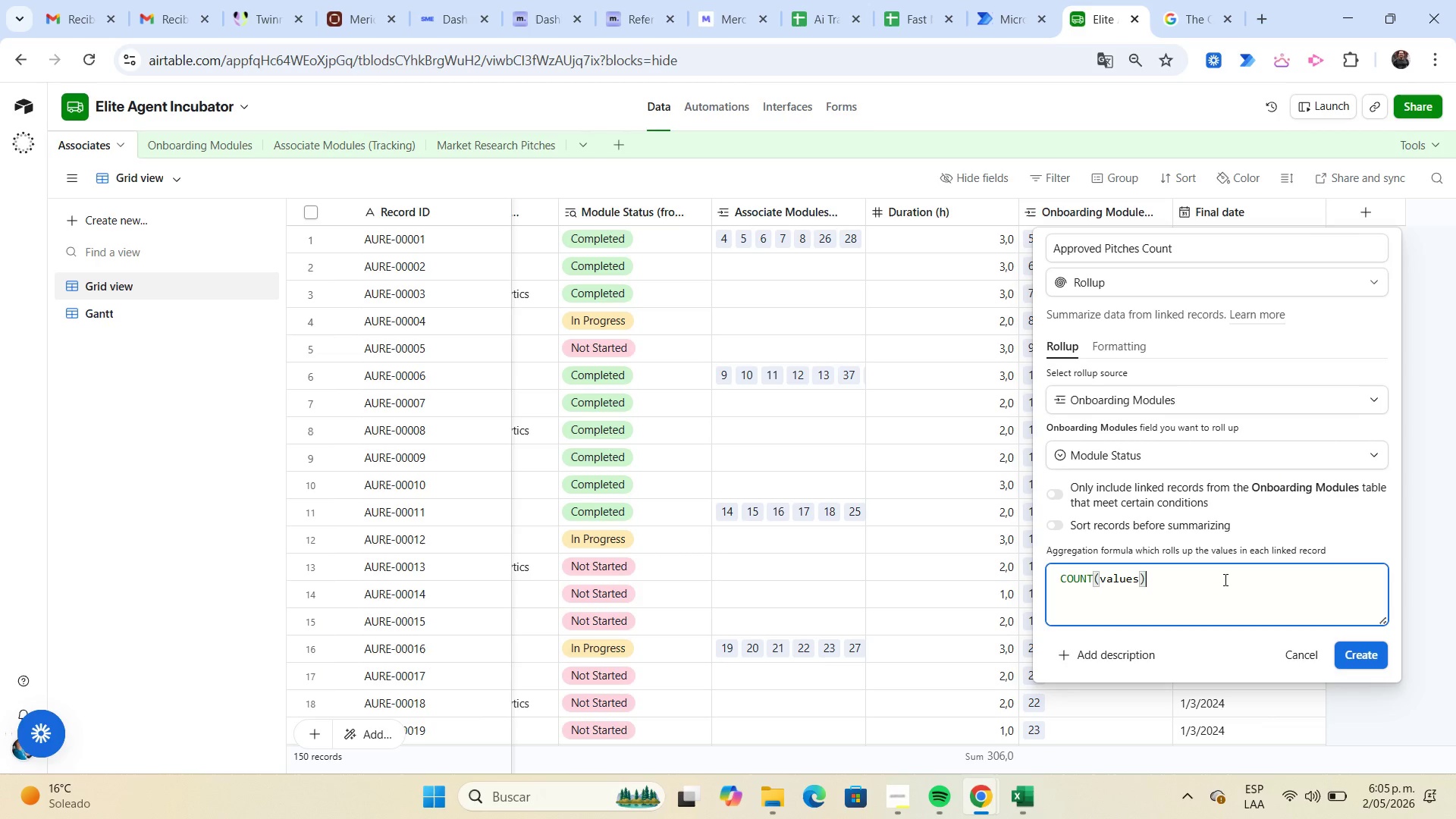 
wait(8.25)
 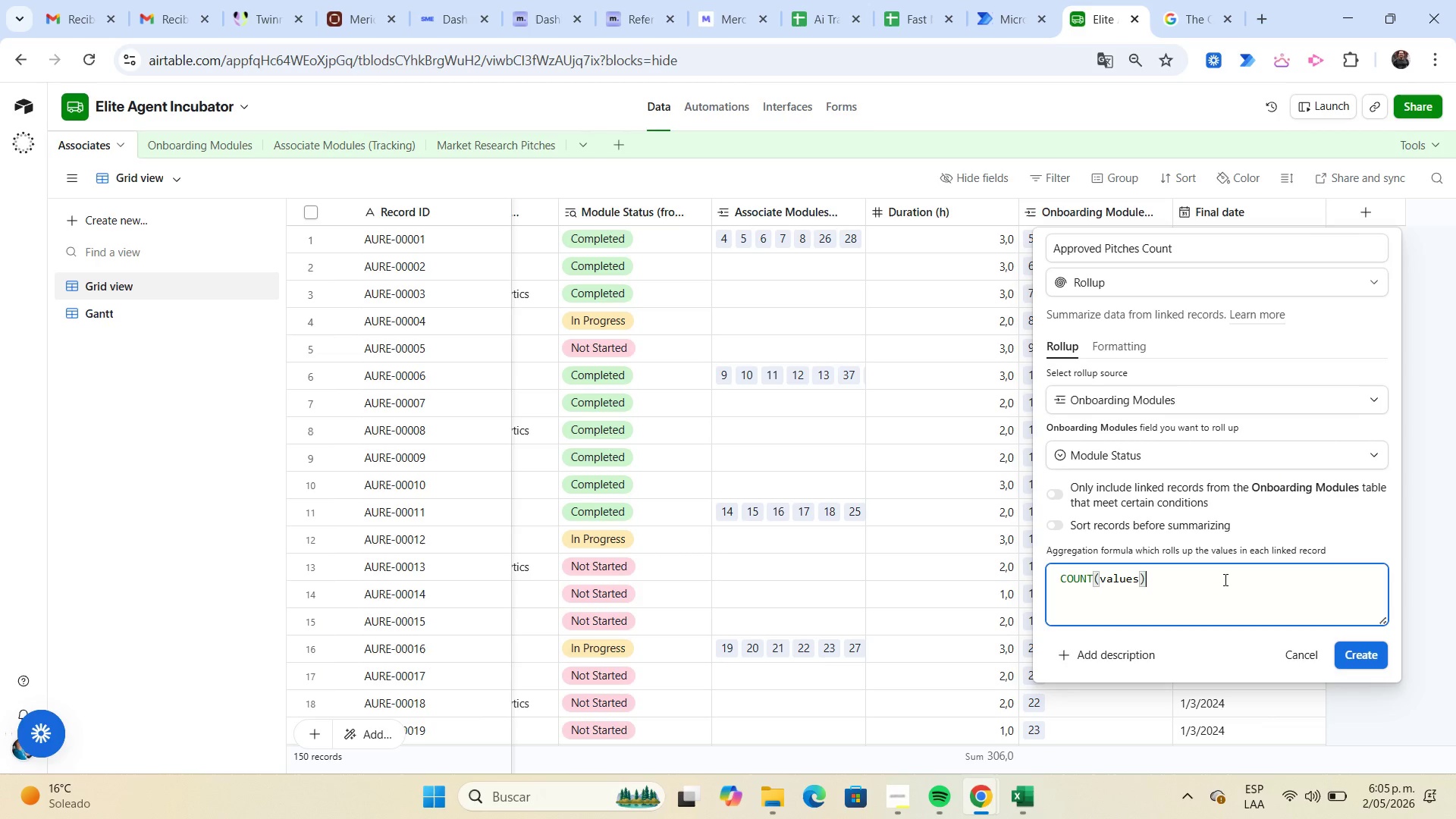 
left_click([1060, 489])
 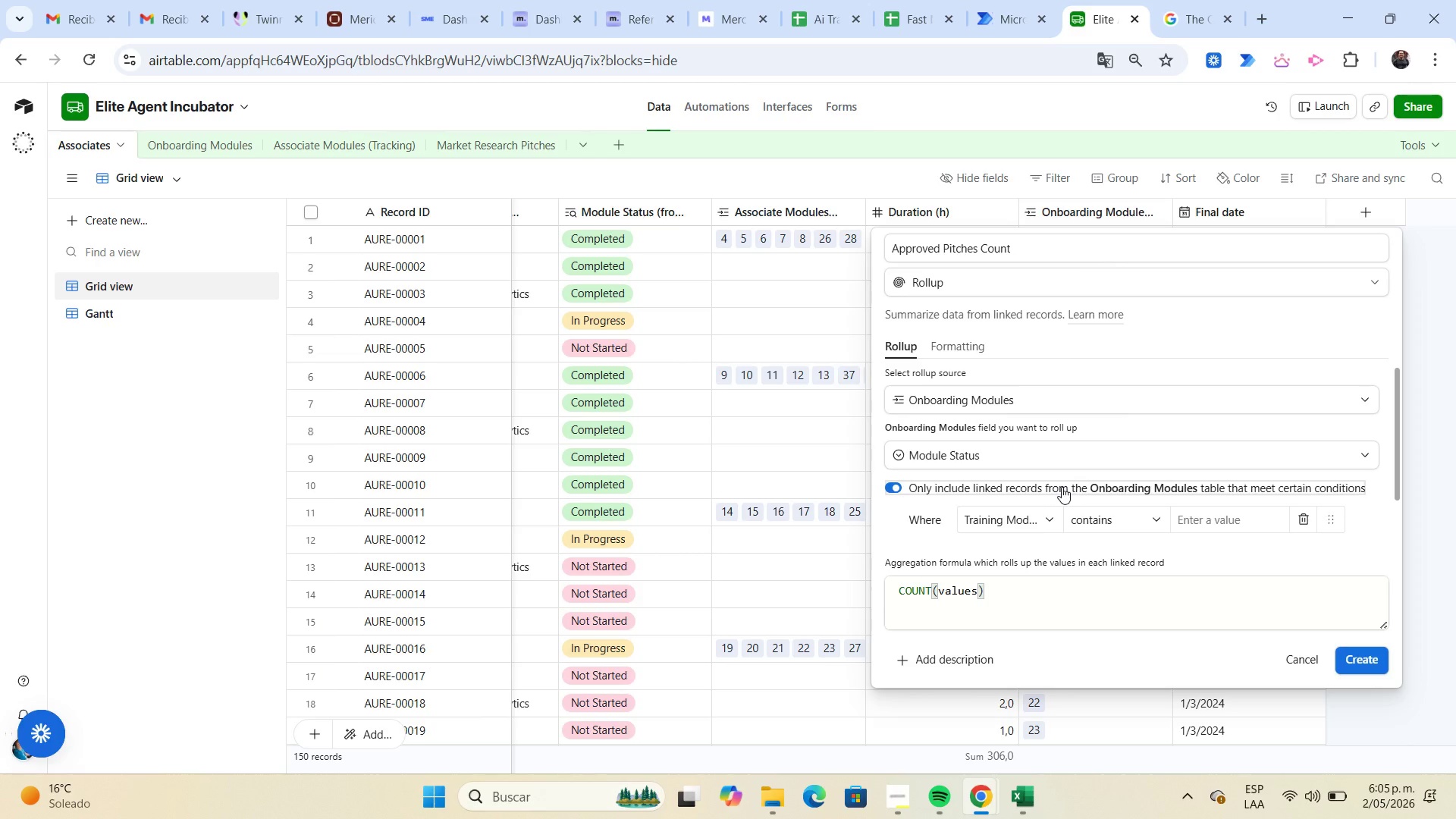 
left_click([1052, 519])
 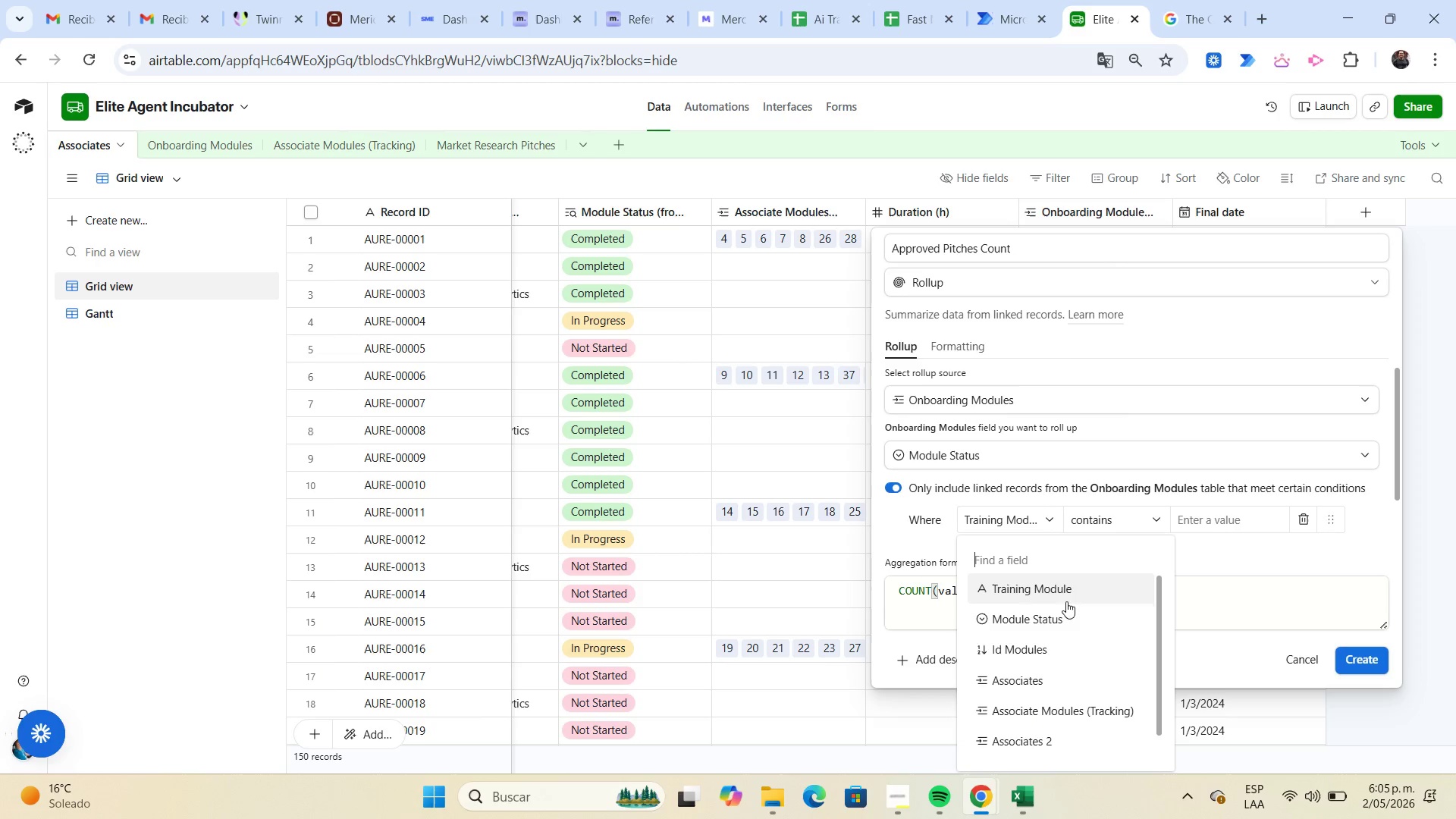 
left_click([1063, 617])
 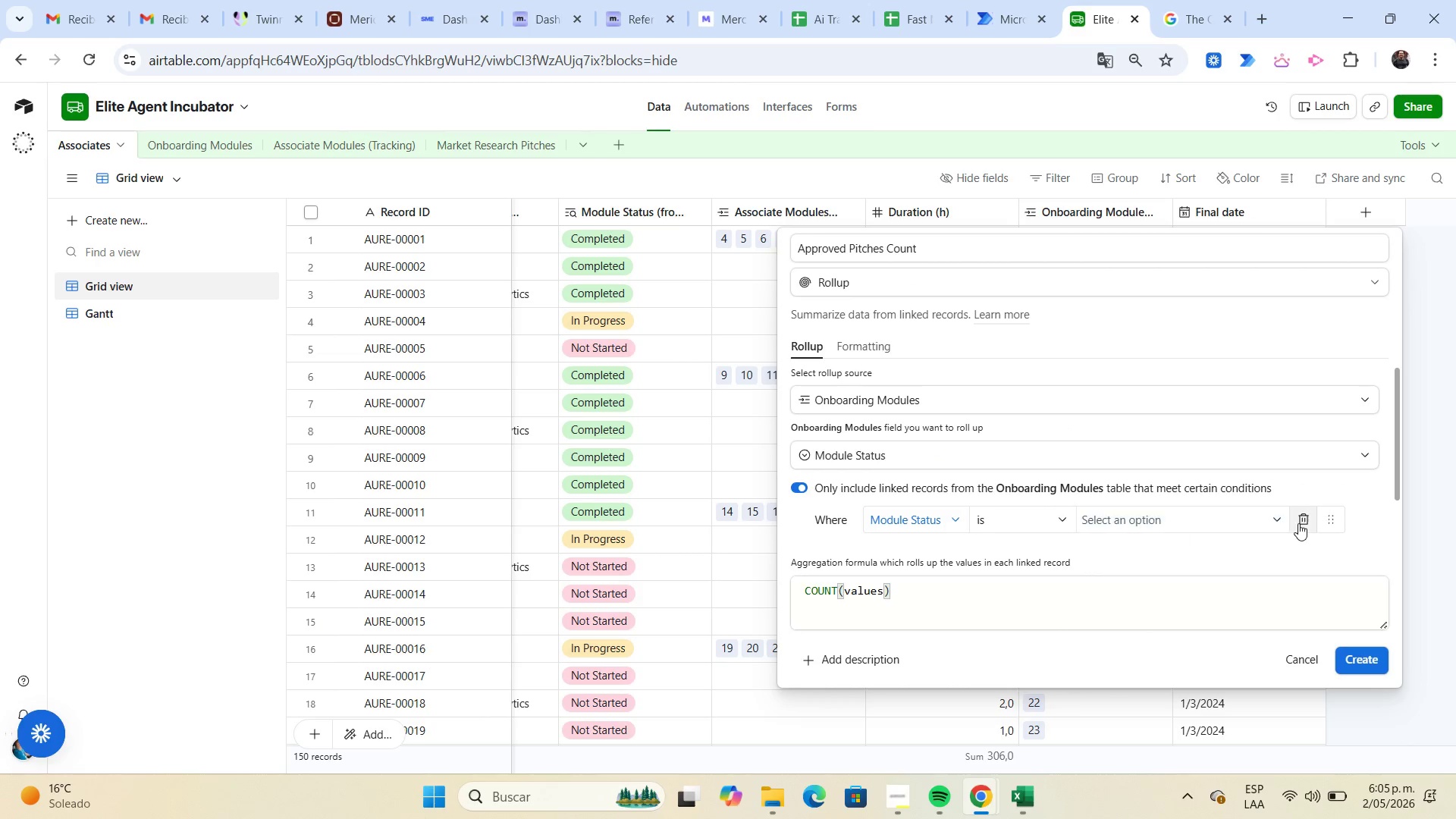 
left_click([1279, 522])
 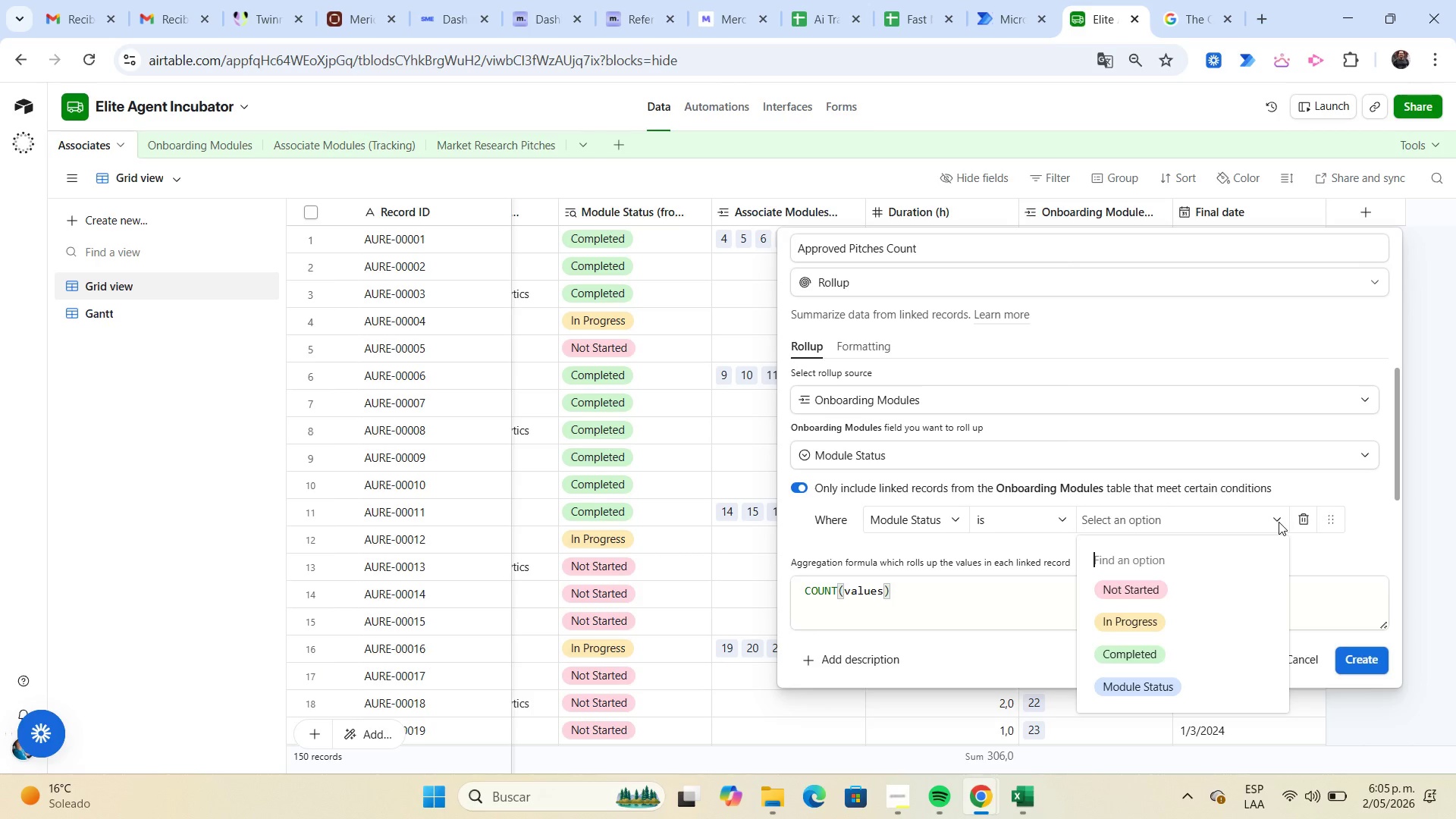 
left_click([1202, 649])
 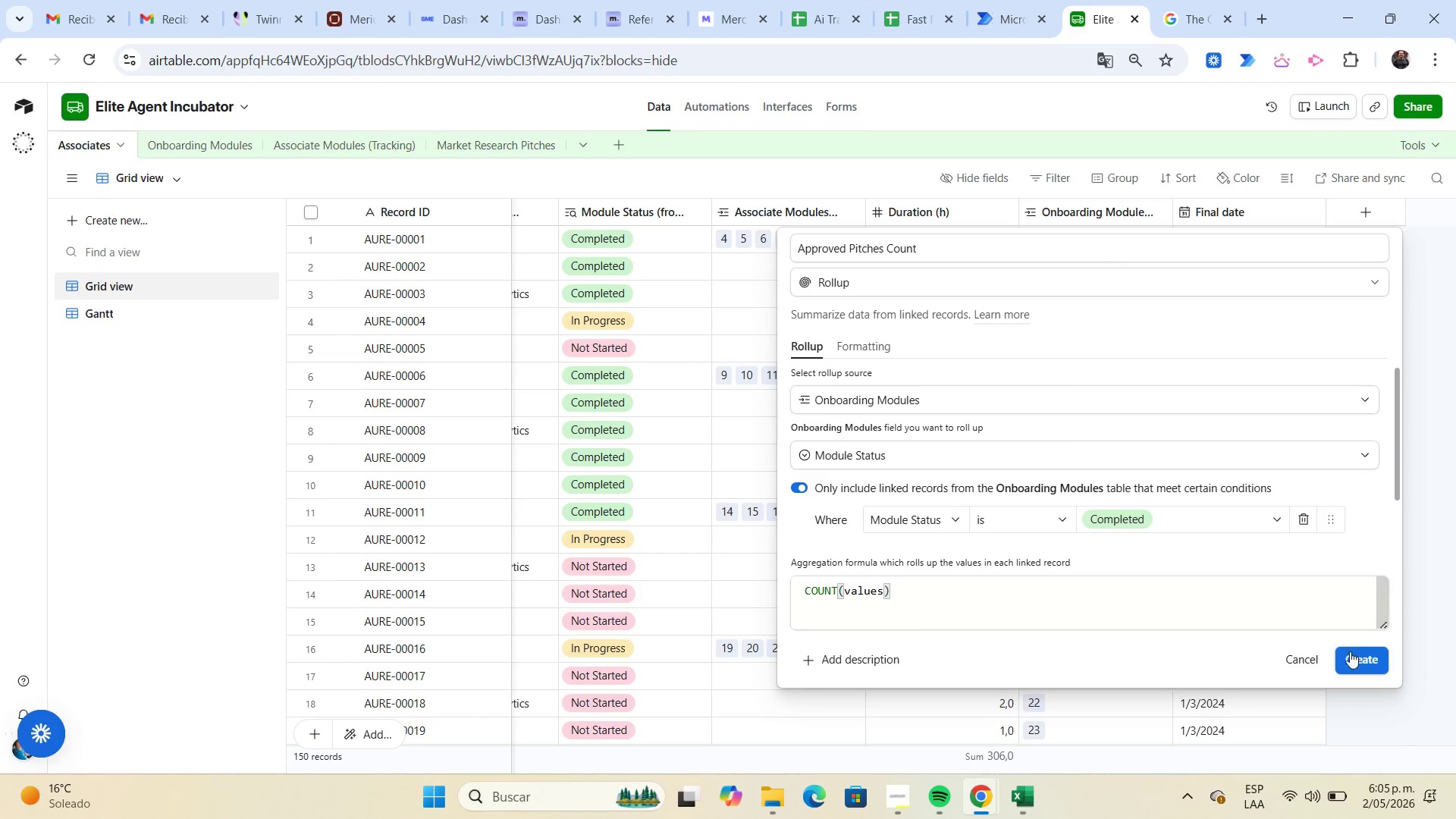 
left_click([1351, 655])
 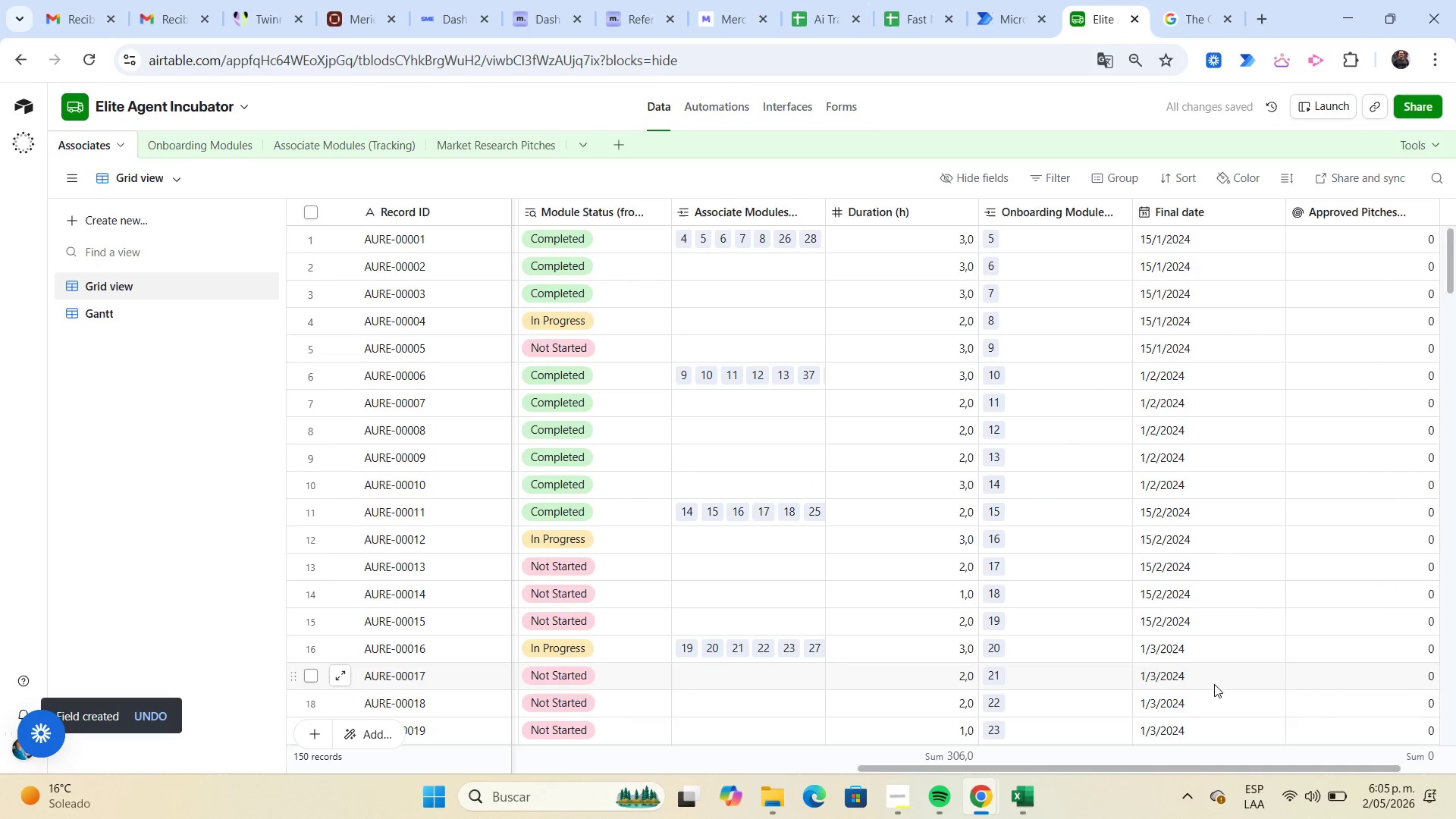 
left_click_drag(start_coordinate=[1197, 768], to_coordinate=[1298, 761])
 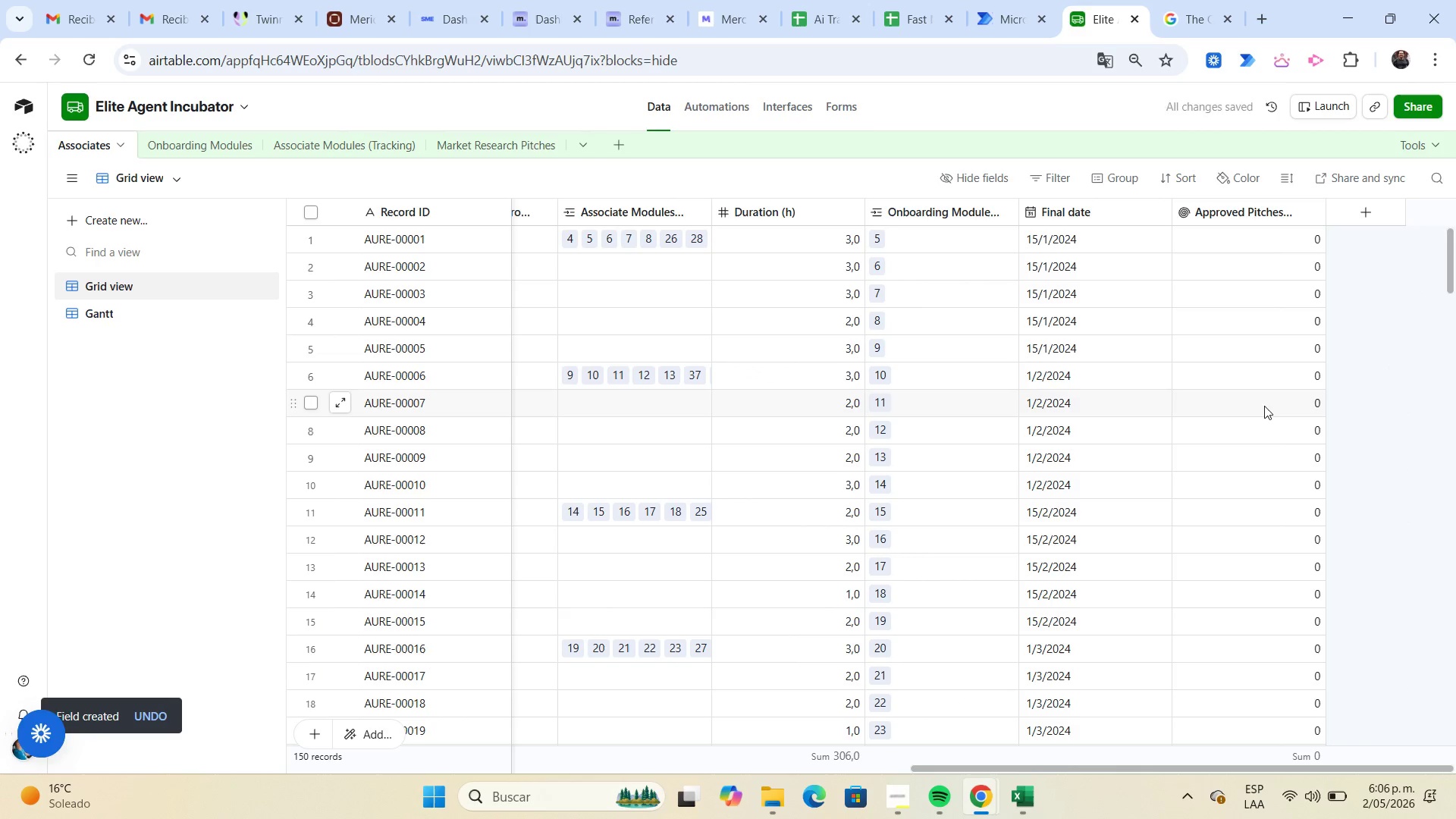 
scroll: coordinate [1264, 406], scroll_direction: up, amount: 6.0
 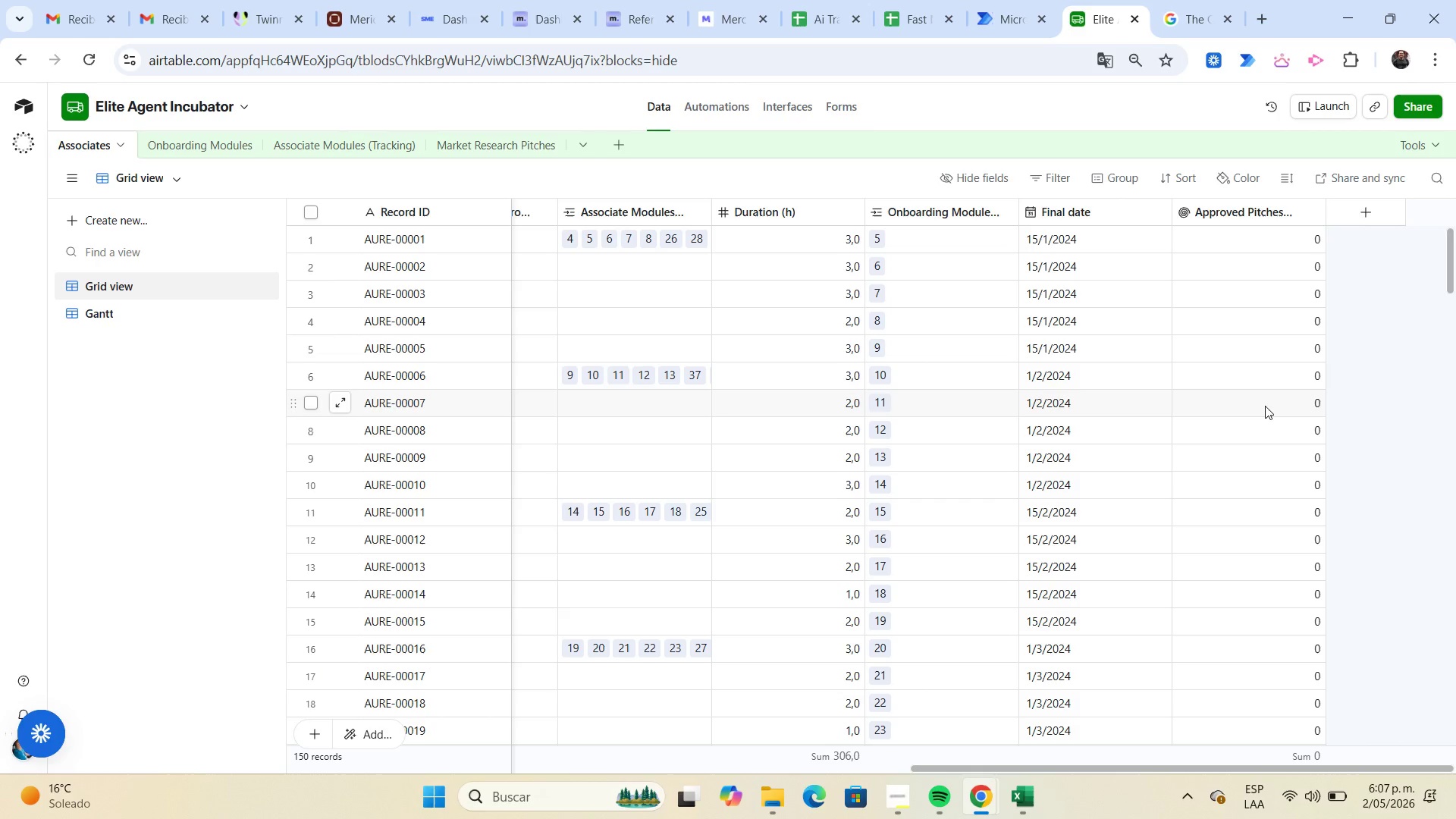 
wait(68.29)
 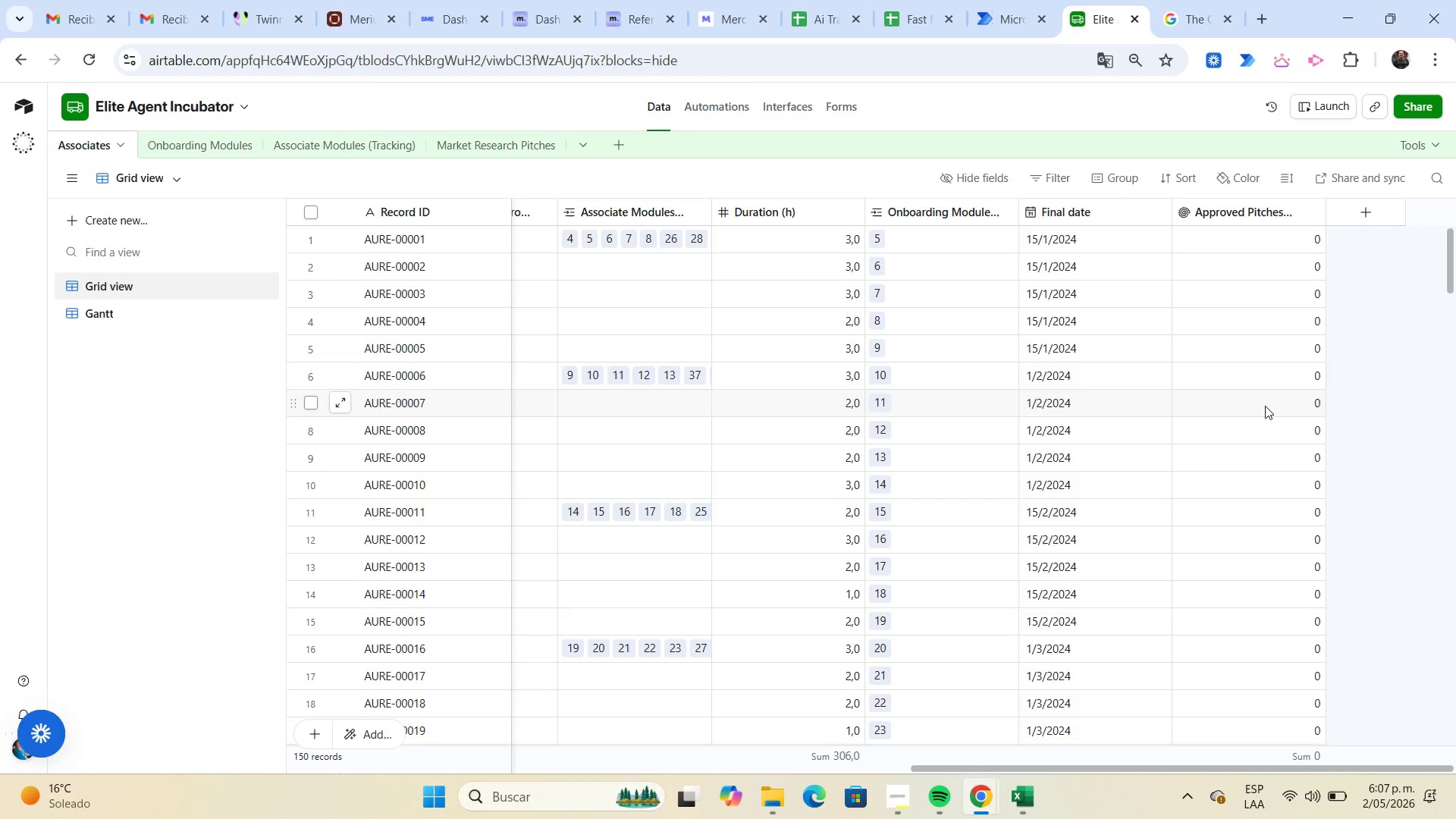 
left_click([1313, 208])
 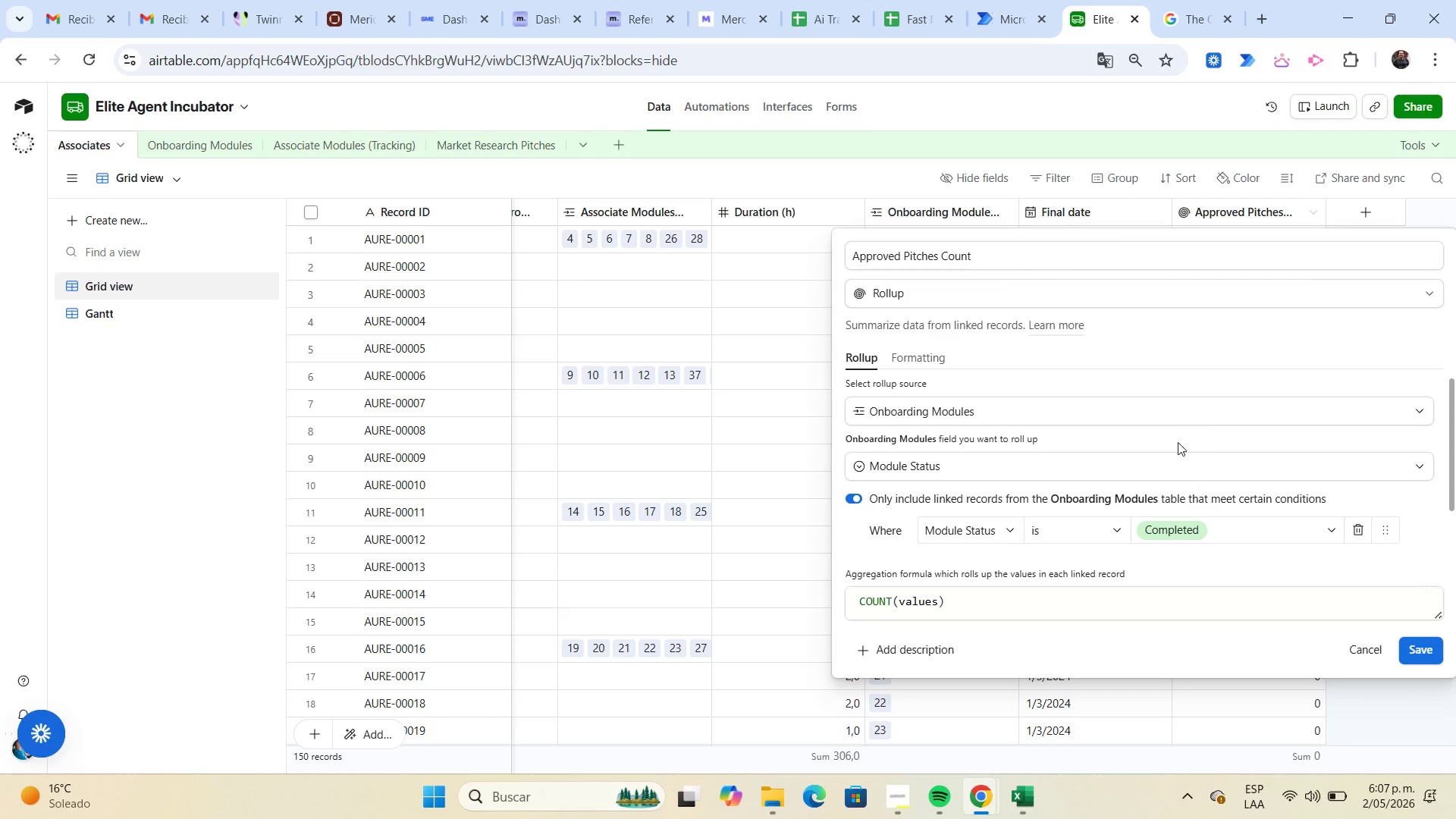 
wait(5.5)
 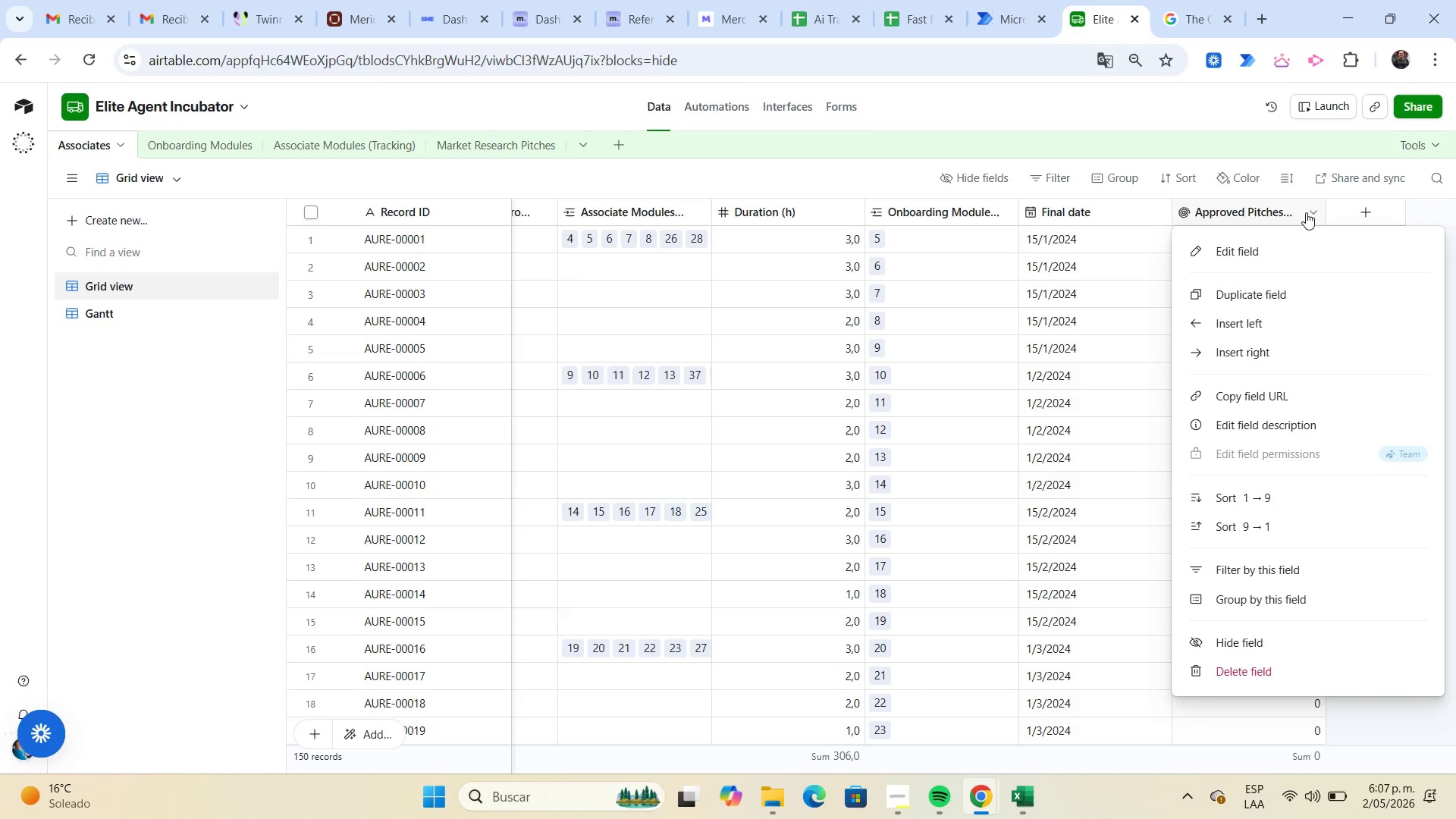 
left_click([1419, 414])
 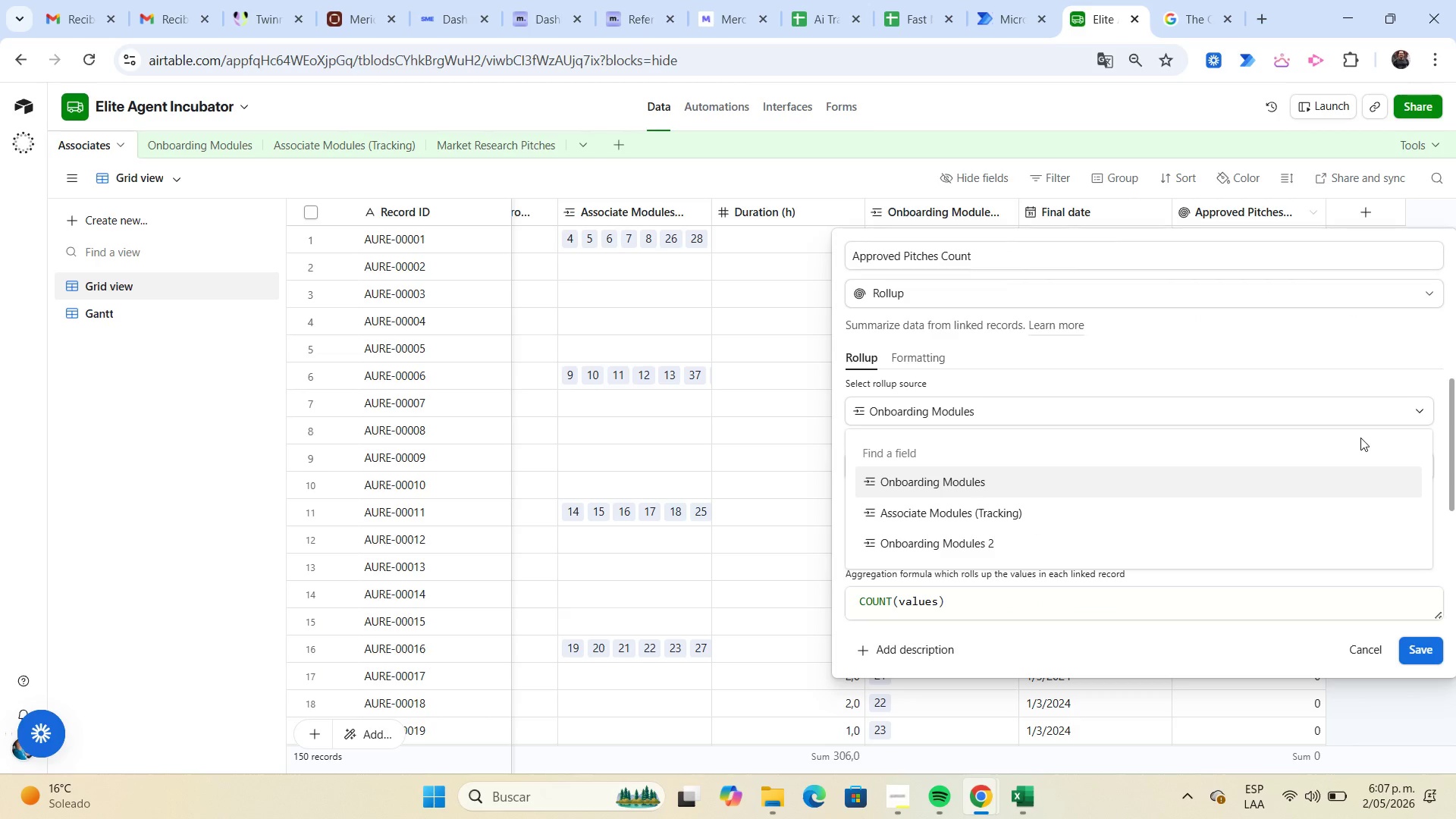 
left_click([1039, 537])
 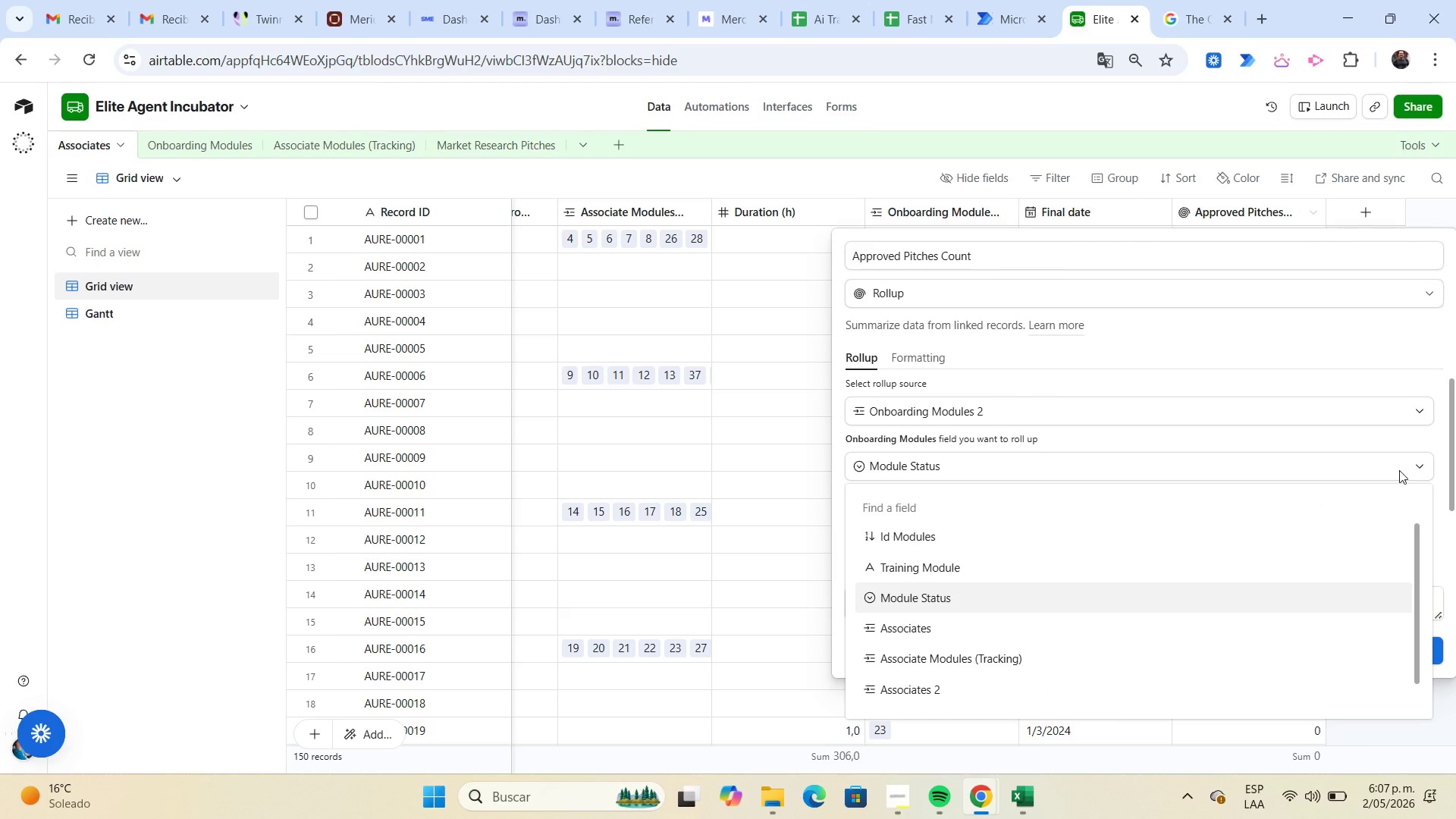 
scroll: coordinate [1098, 552], scroll_direction: down, amount: 5.0
 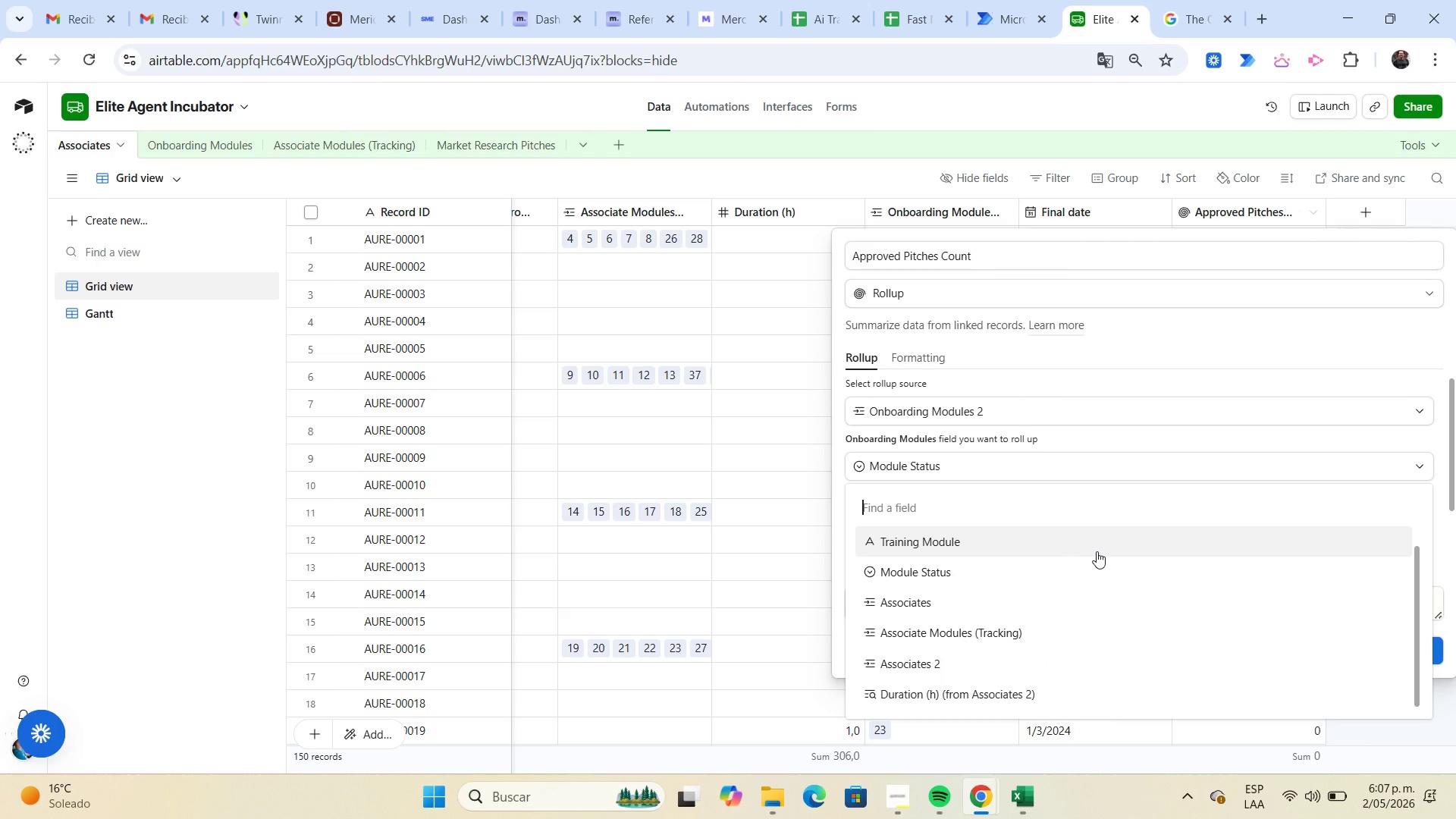 
wait(5.47)
 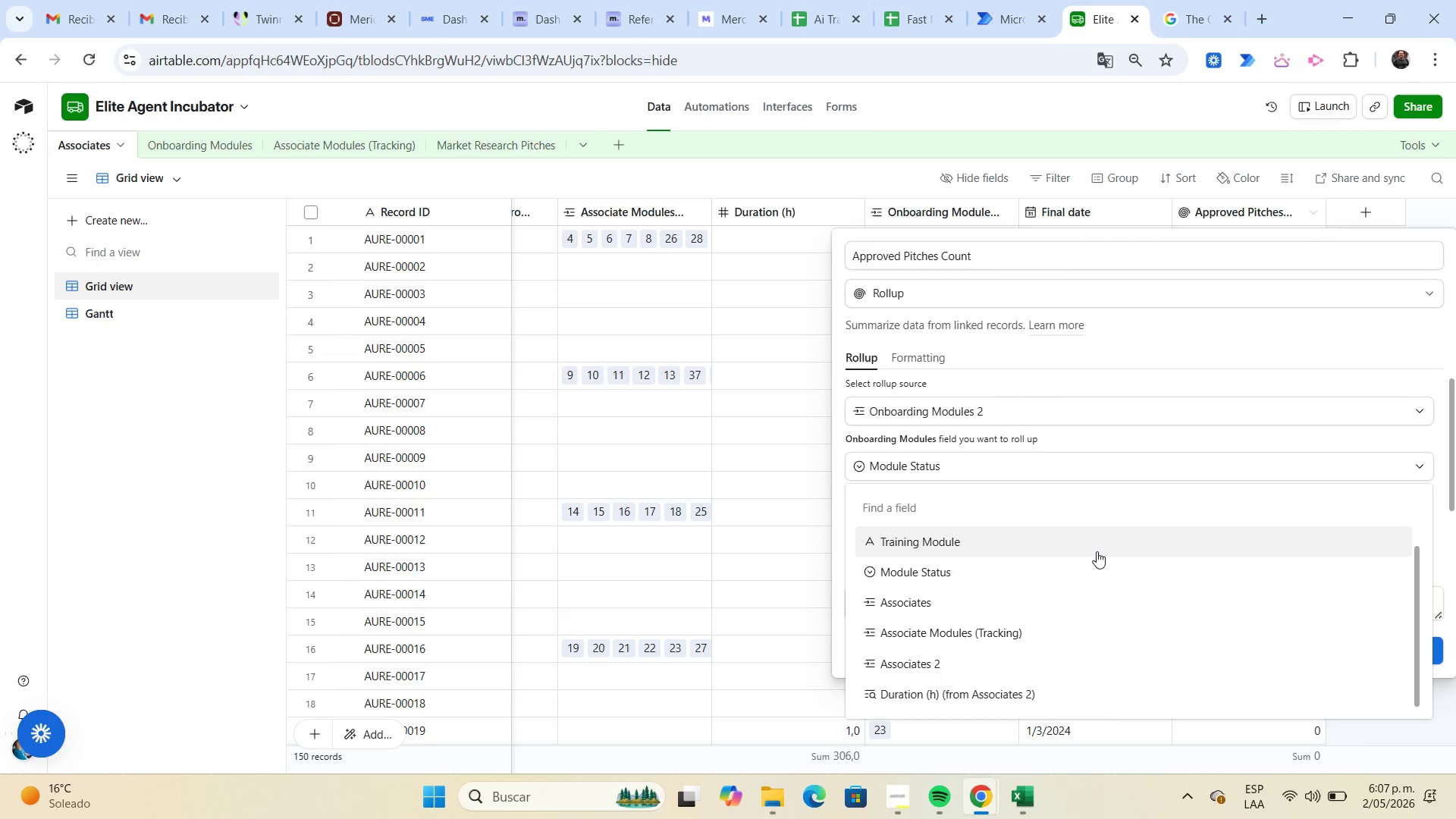 
scroll: coordinate [1097, 551], scroll_direction: up, amount: 1.0
 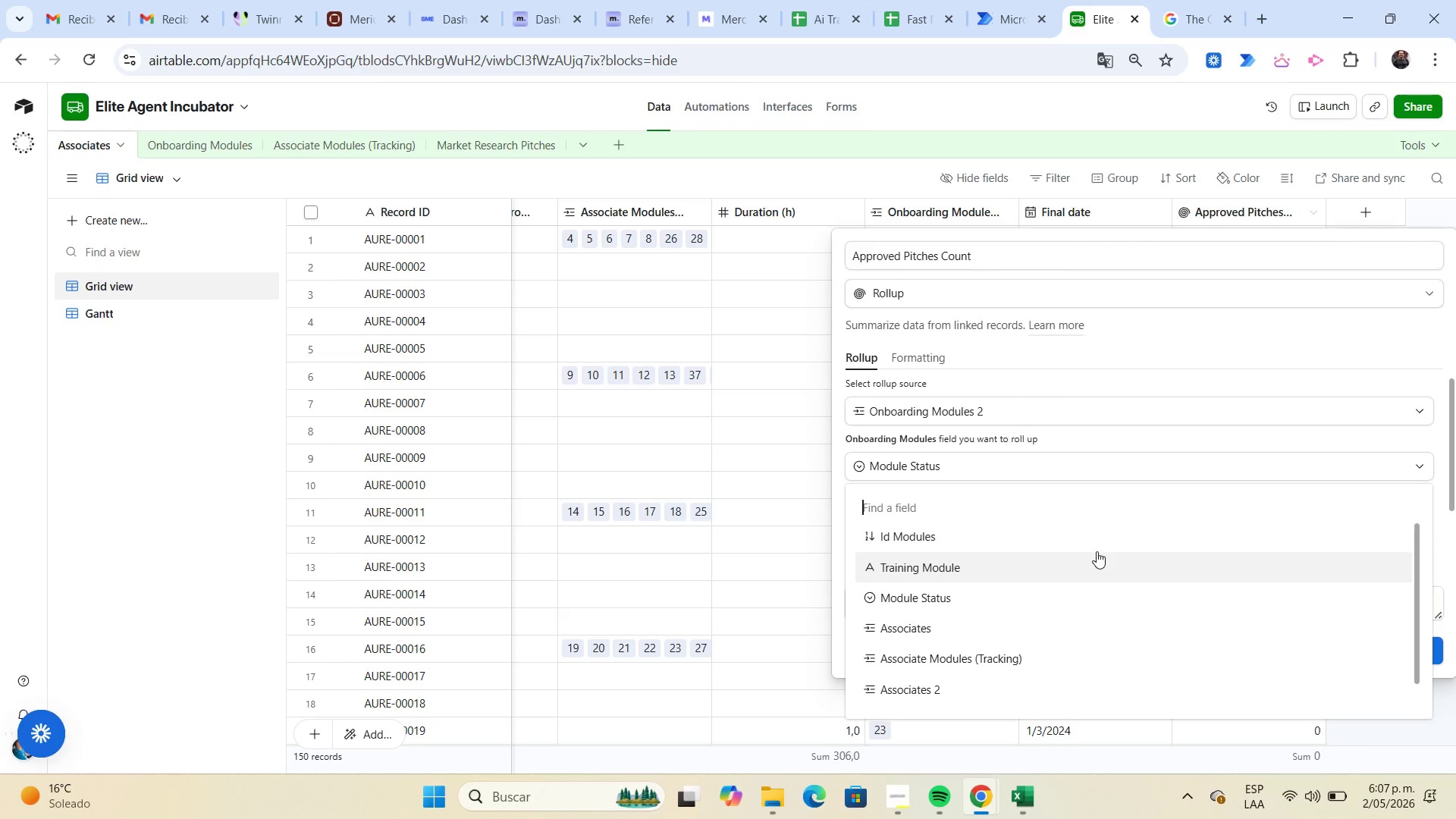 
wait(10.33)
 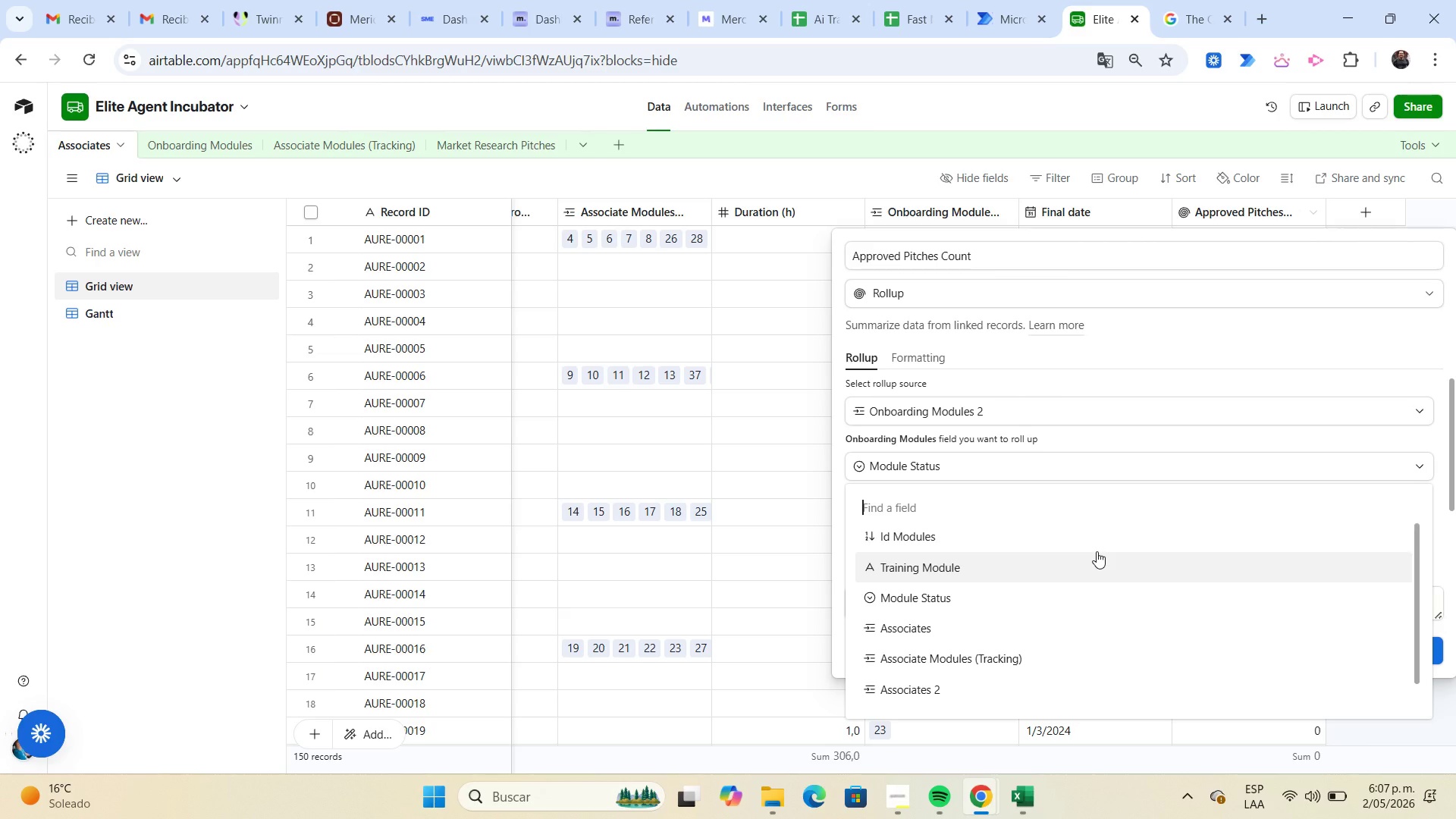 
left_click([1370, 218])
 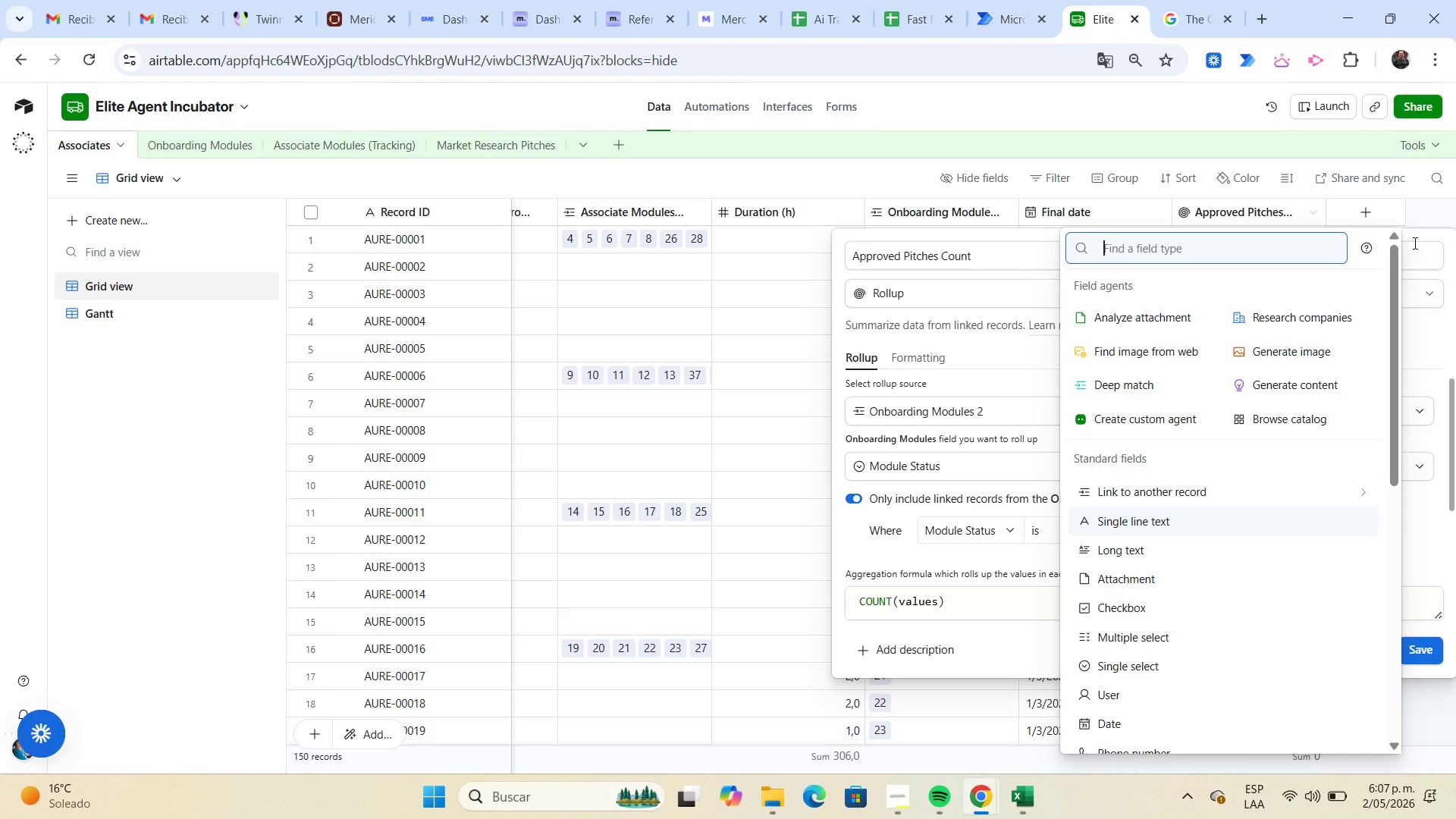 
left_click([1422, 233])
 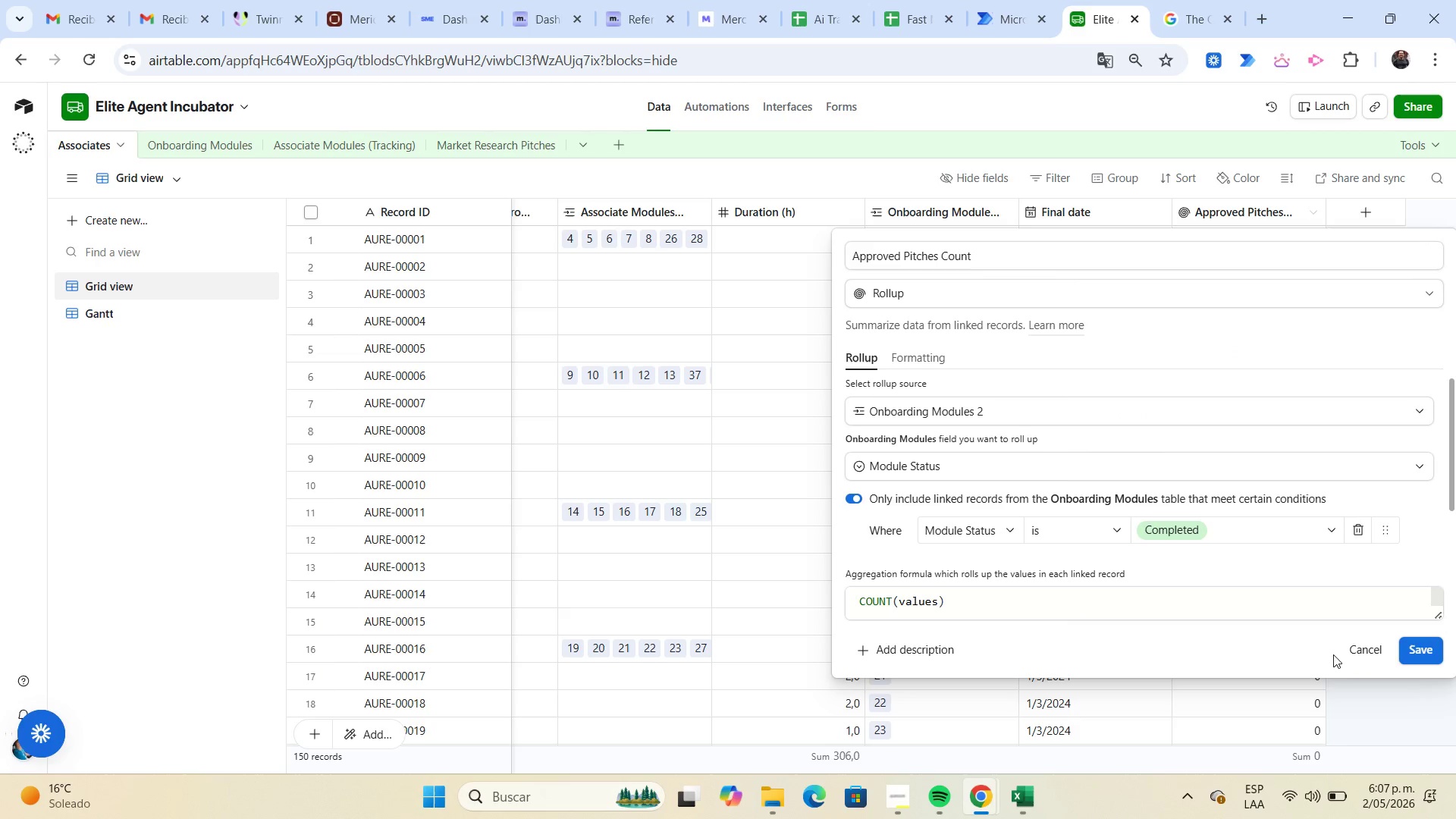 
left_click([1356, 651])
 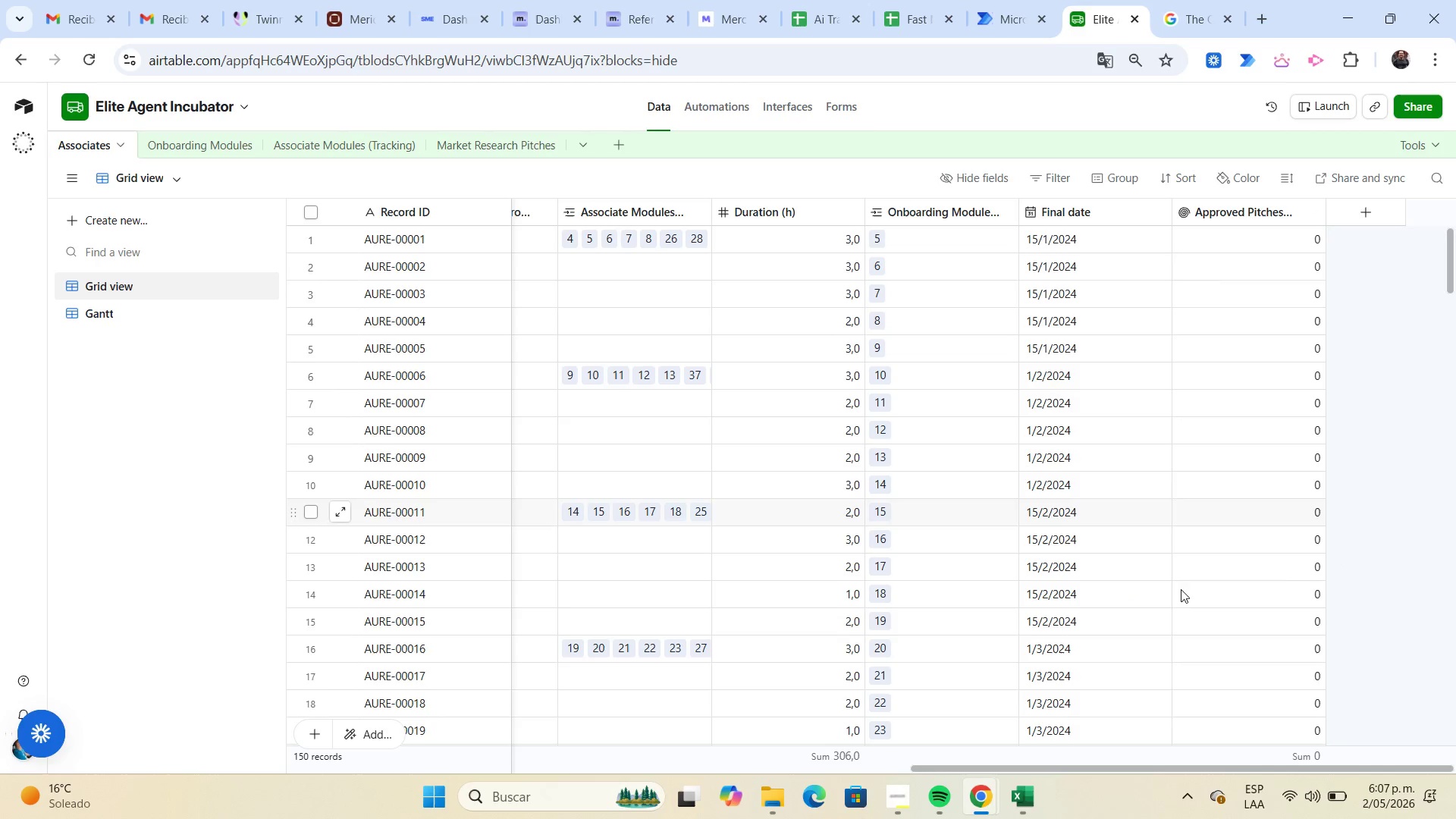 
left_click_drag(start_coordinate=[1058, 766], to_coordinate=[1132, 771])
 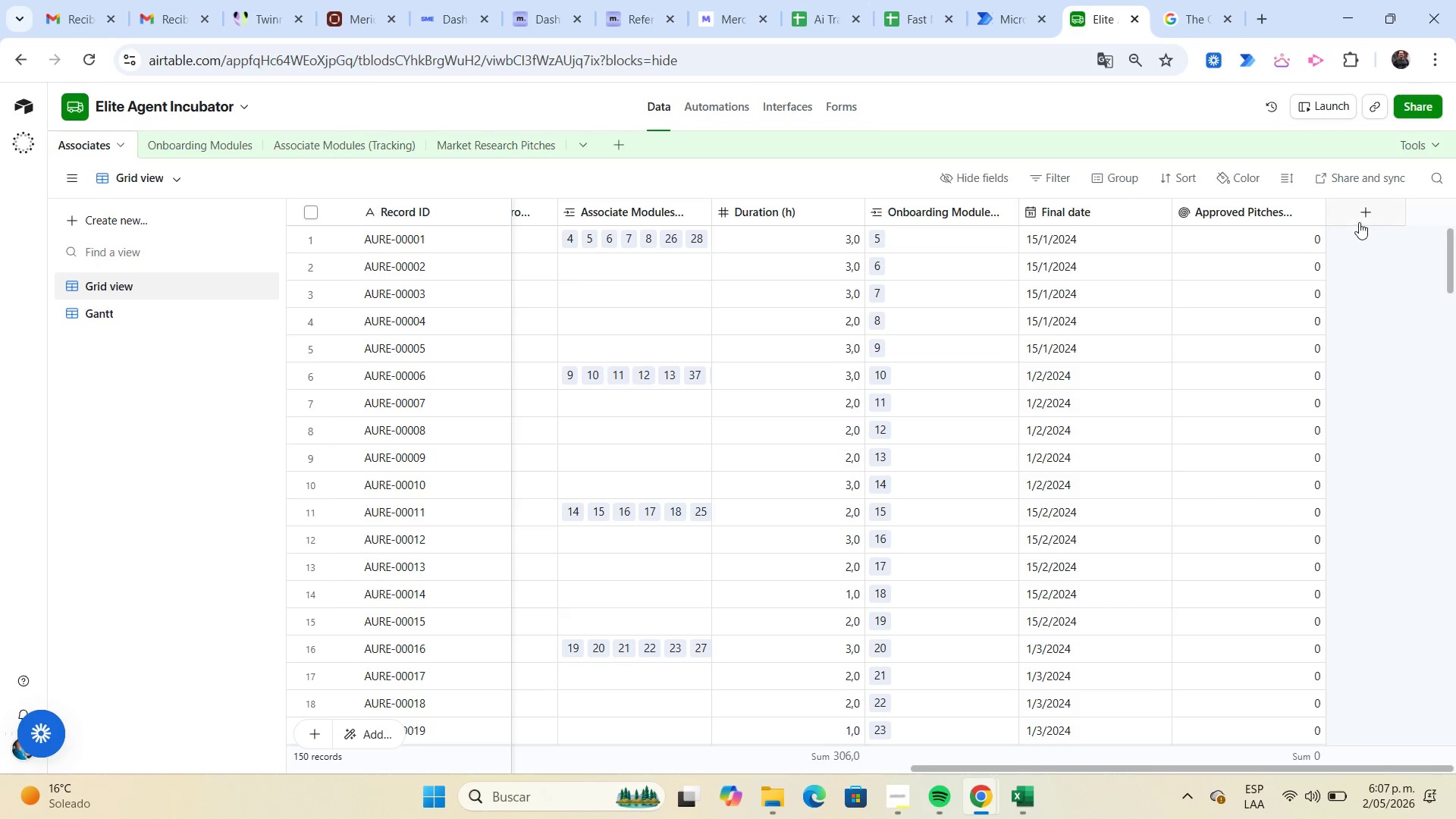 
left_click([1359, 220])
 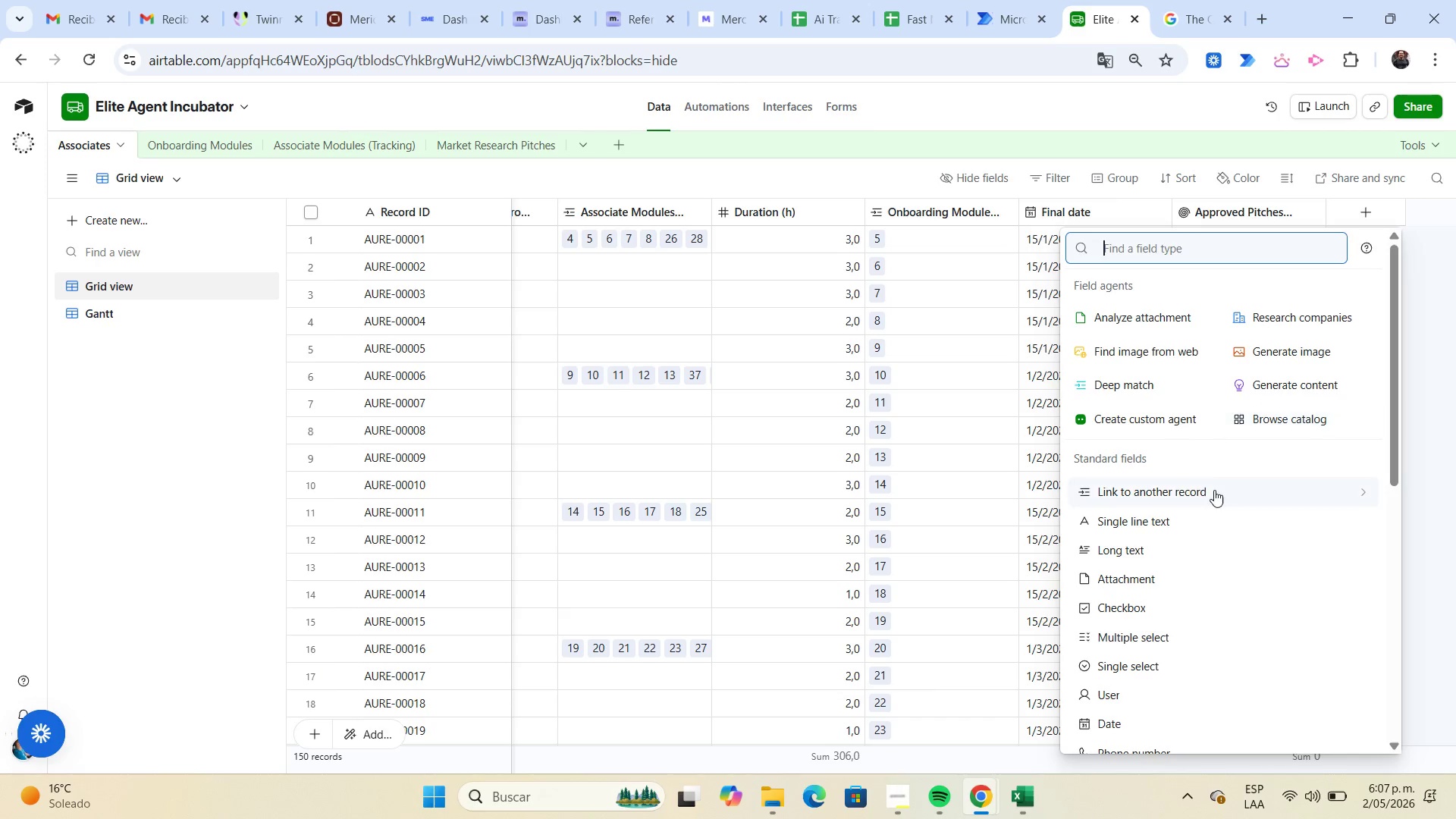 
left_click([1214, 491])
 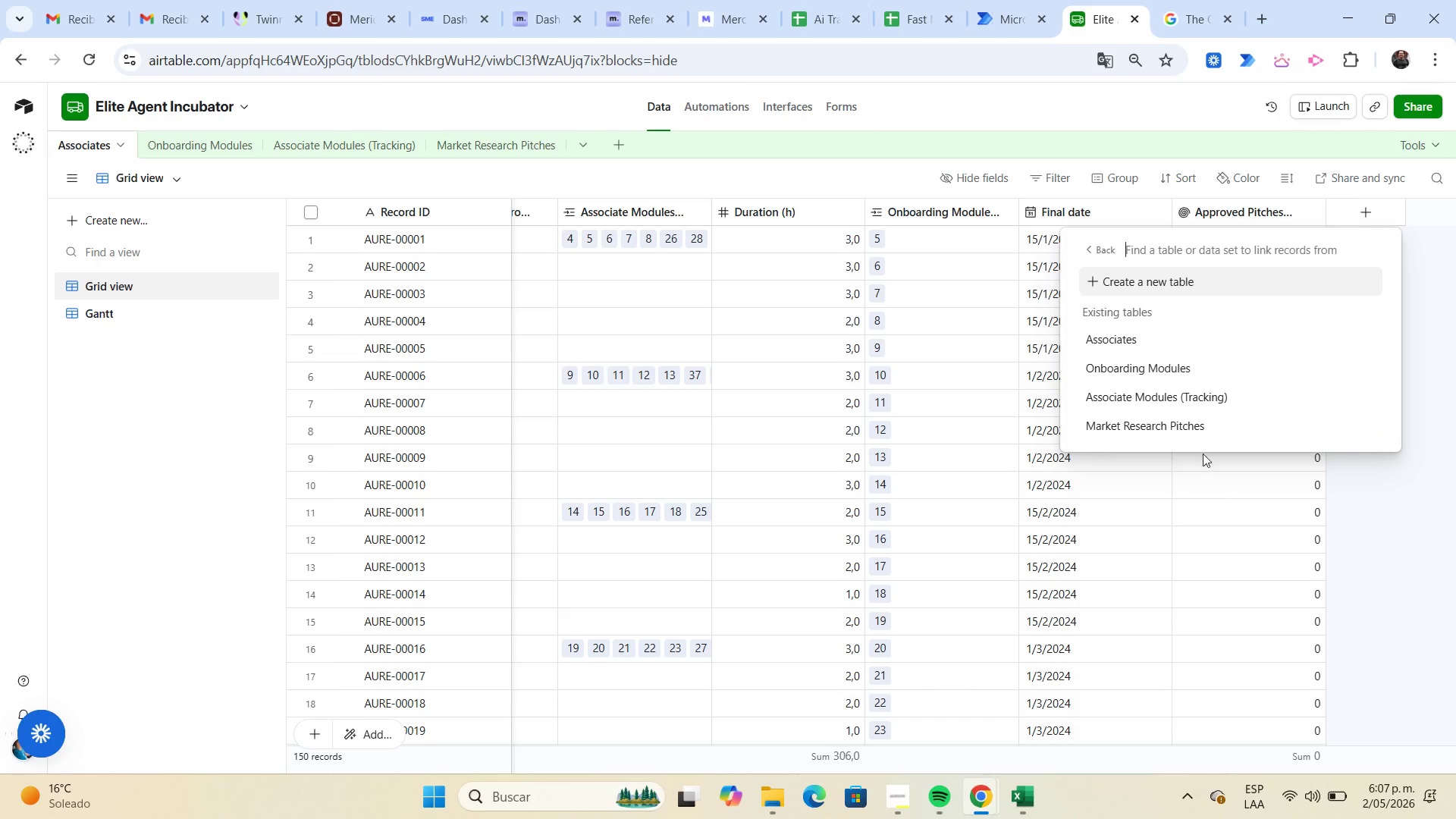 
left_click([1200, 426])
 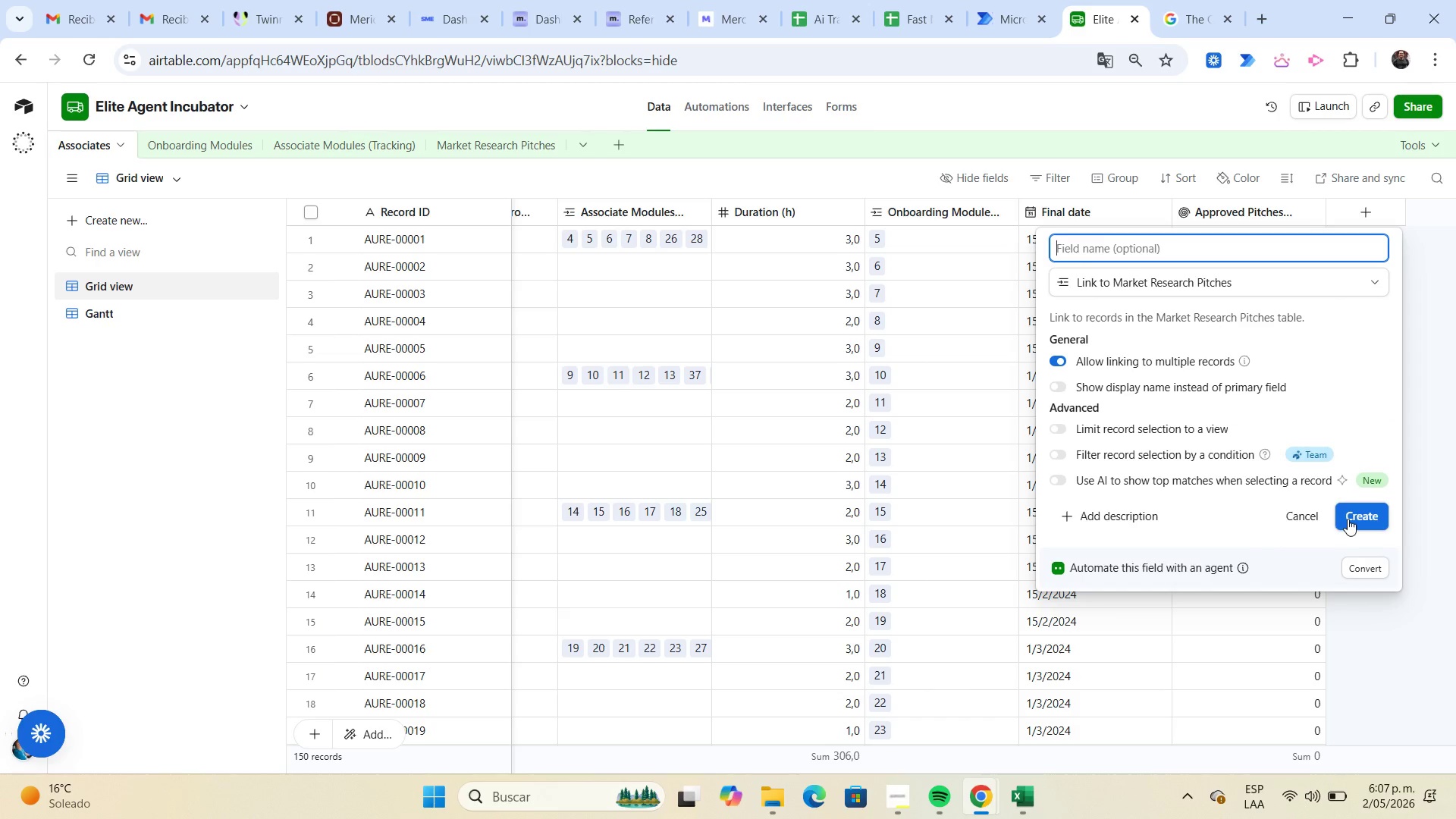 
left_click([1348, 519])
 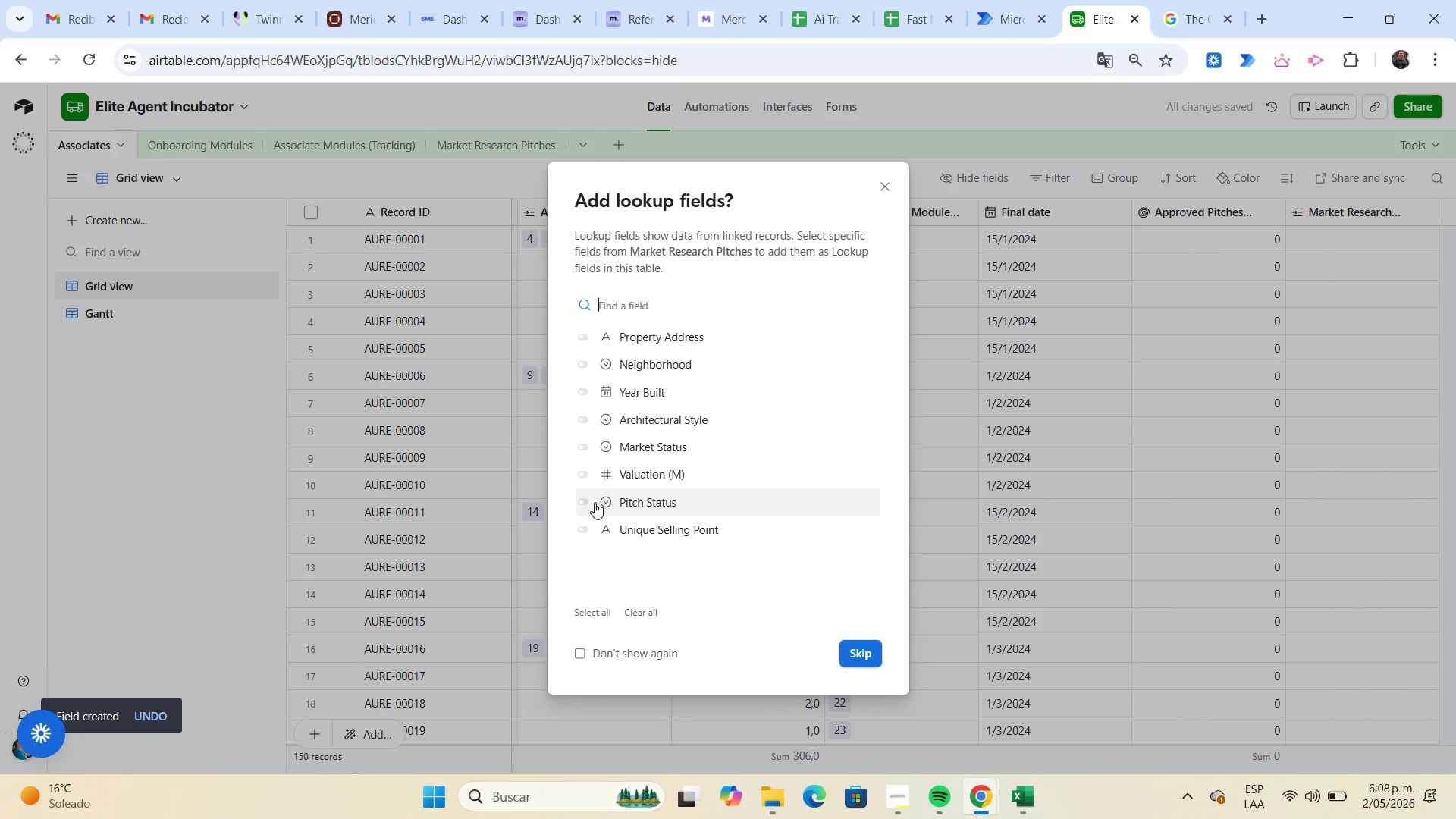 
left_click([604, 501])
 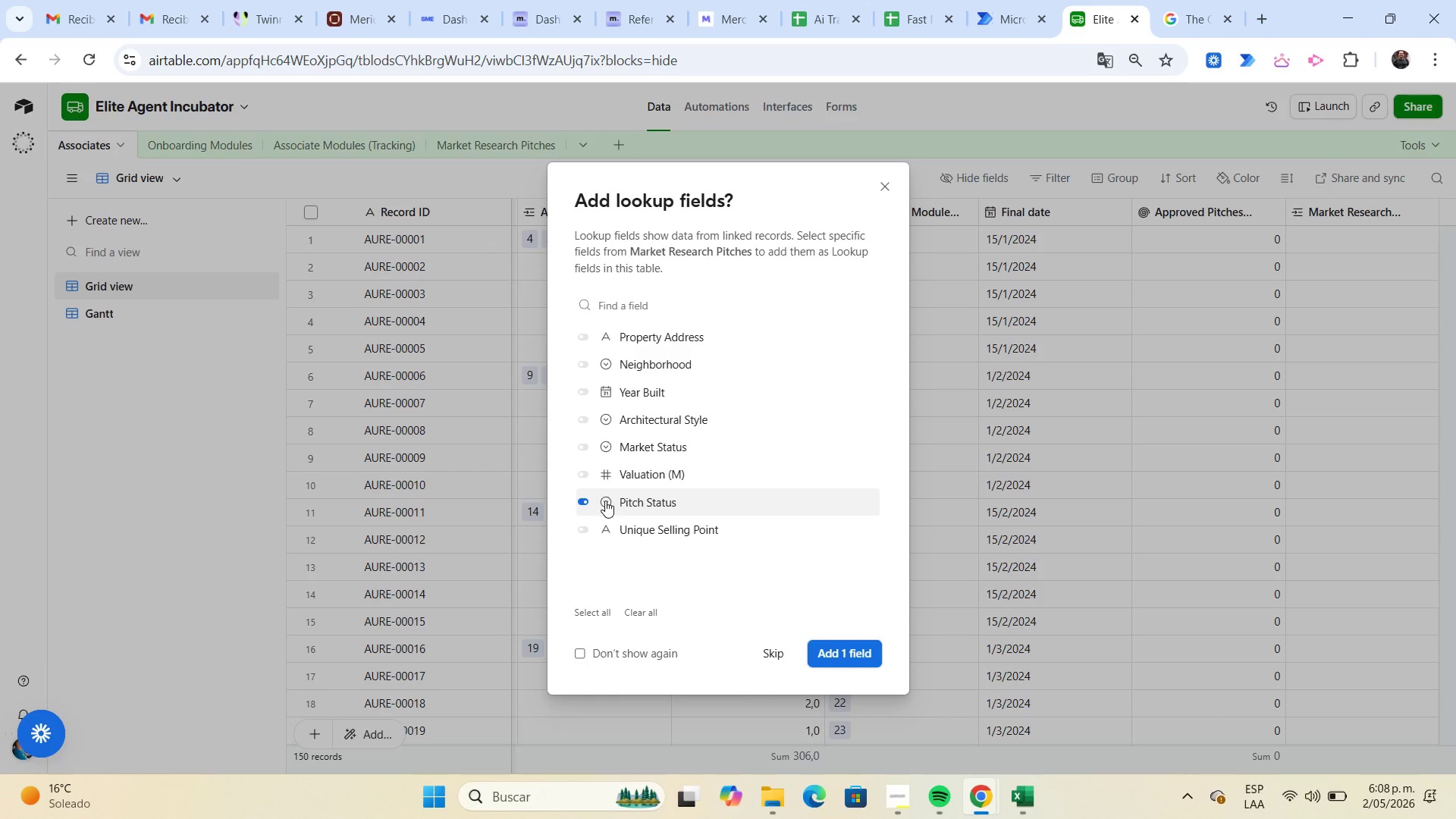 
wait(10.66)
 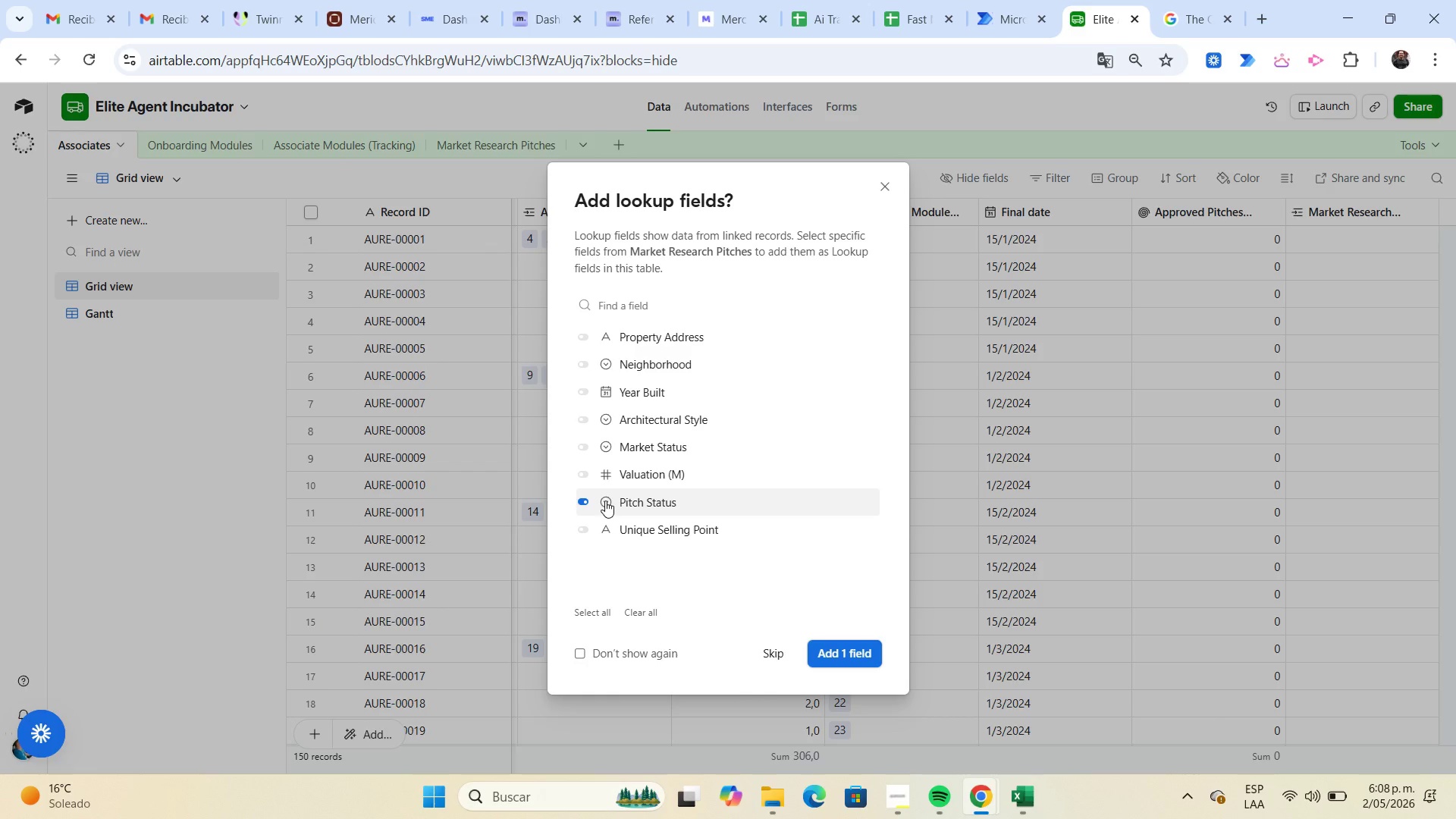 
left_click_drag(start_coordinate=[1047, 768], to_coordinate=[1247, 777])
 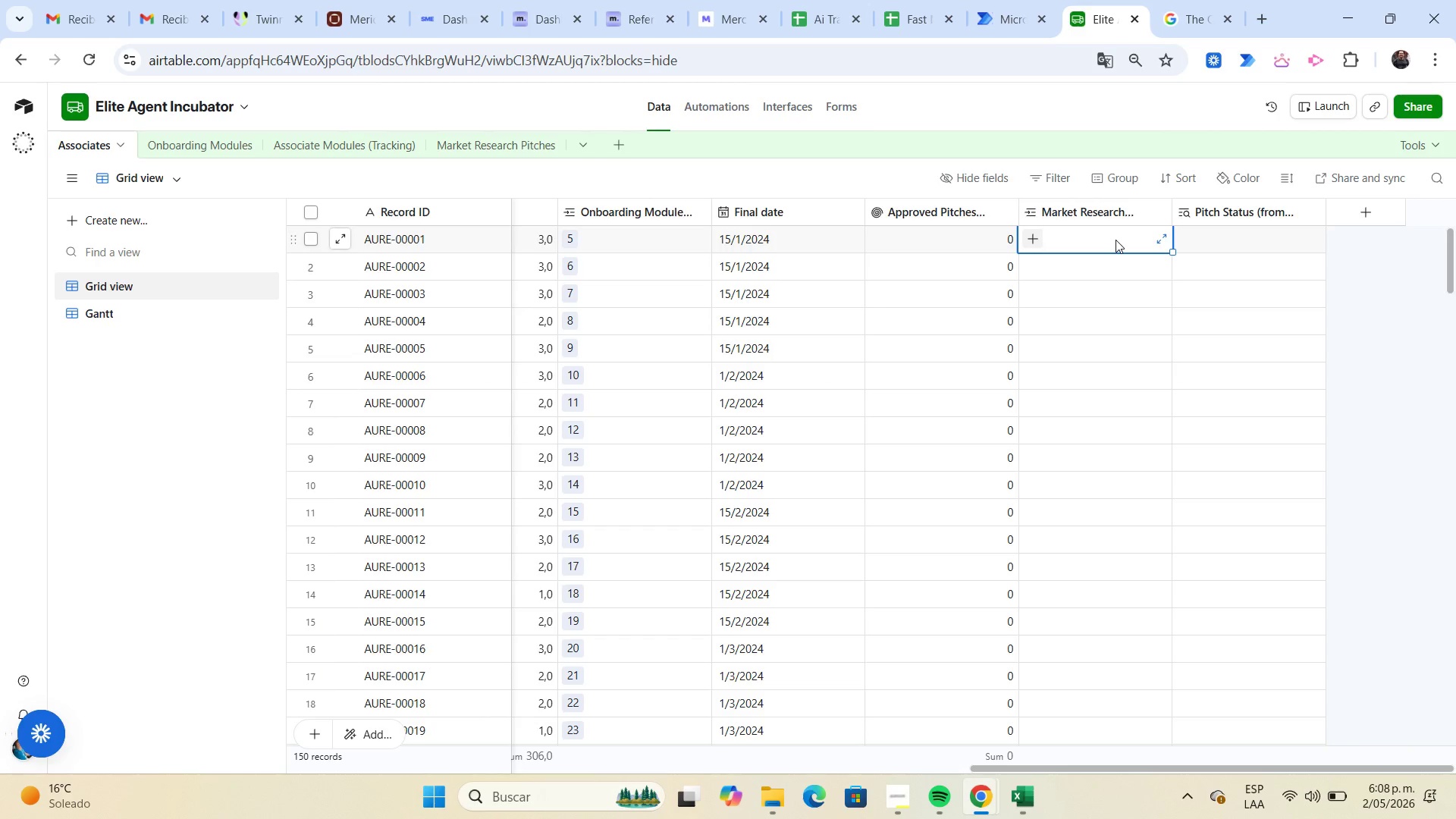 
left_click([1040, 238])
 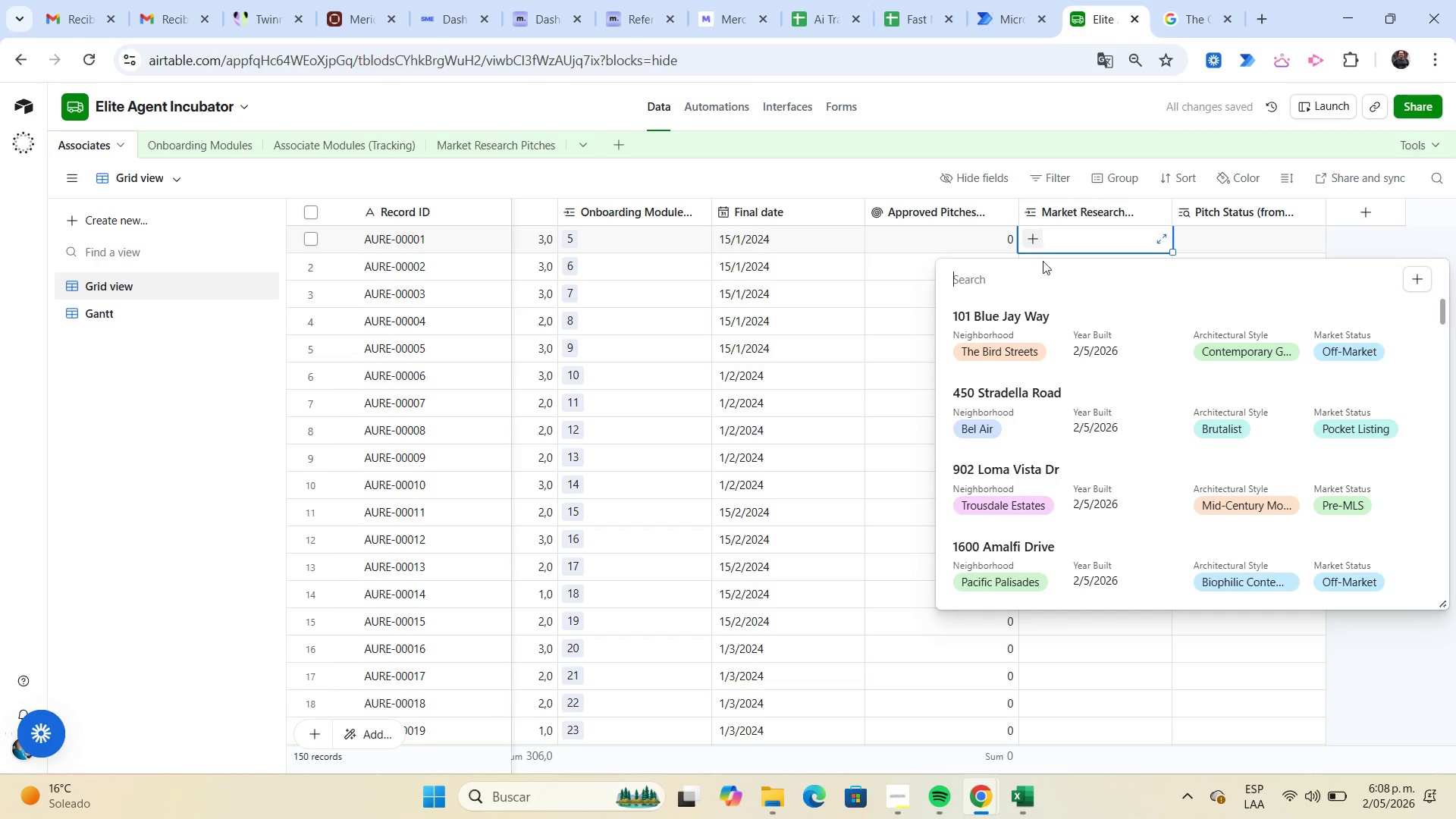 
left_click([1029, 329])
 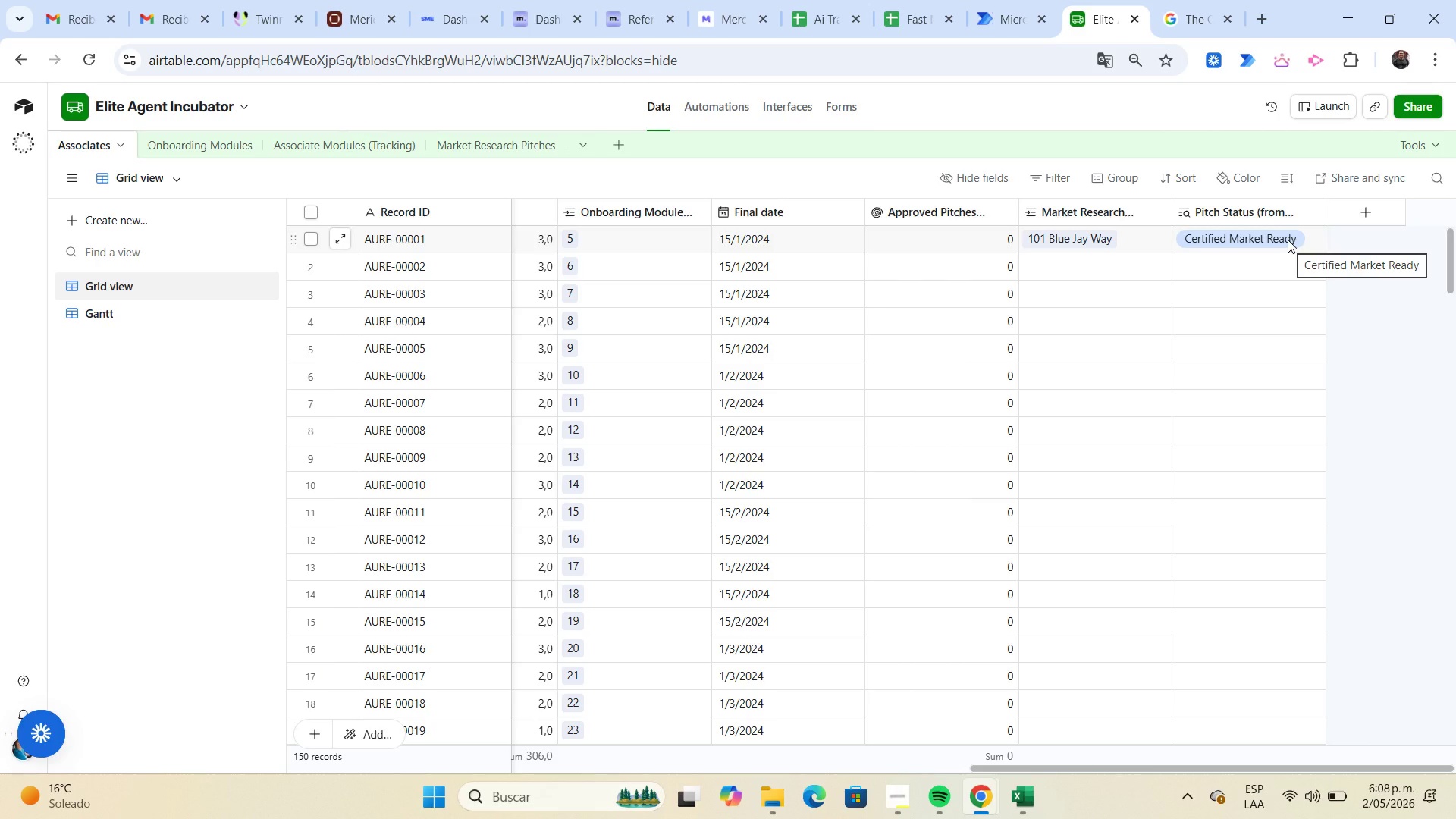 
wait(27.42)
 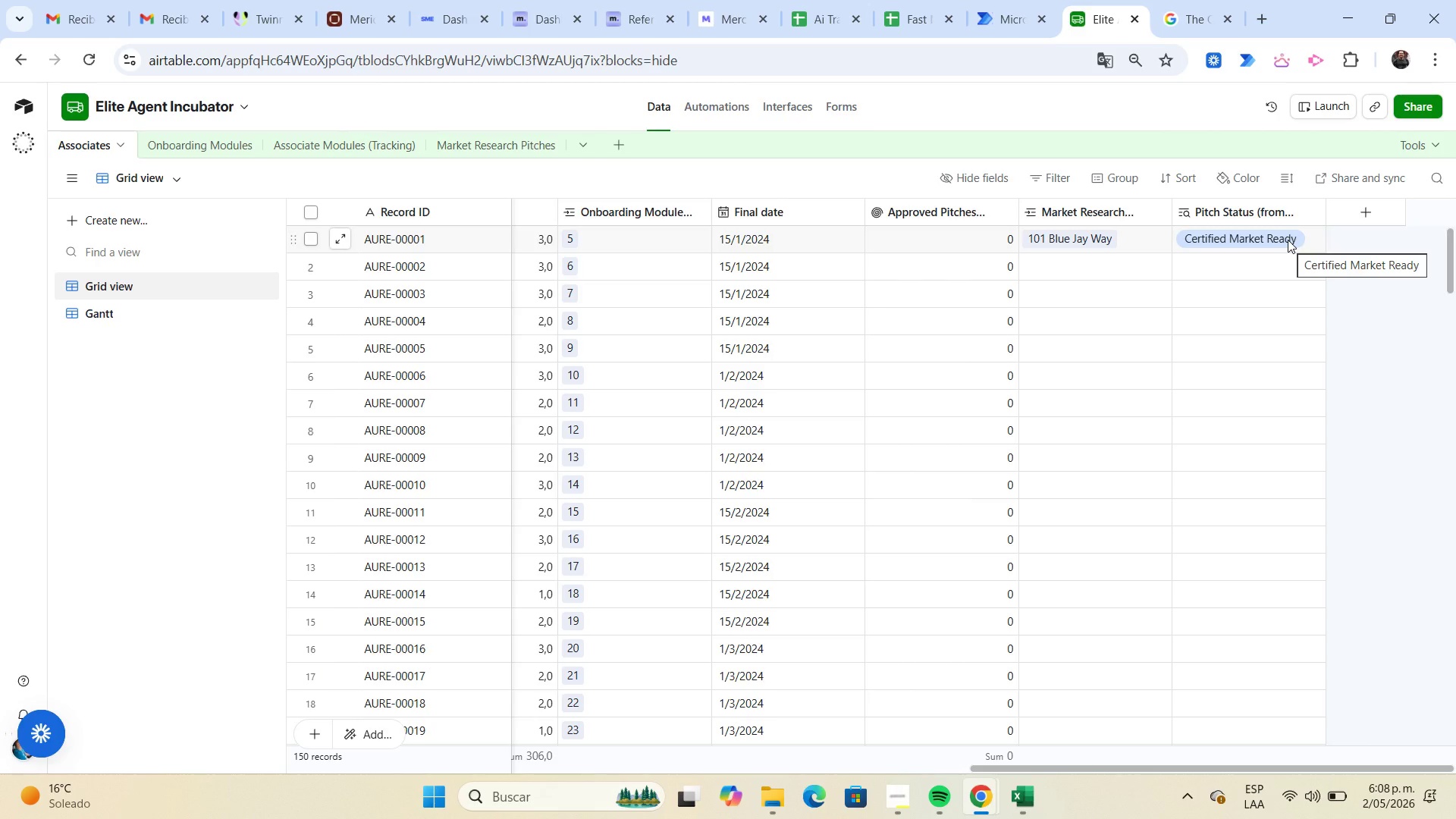 
left_click([959, 237])
 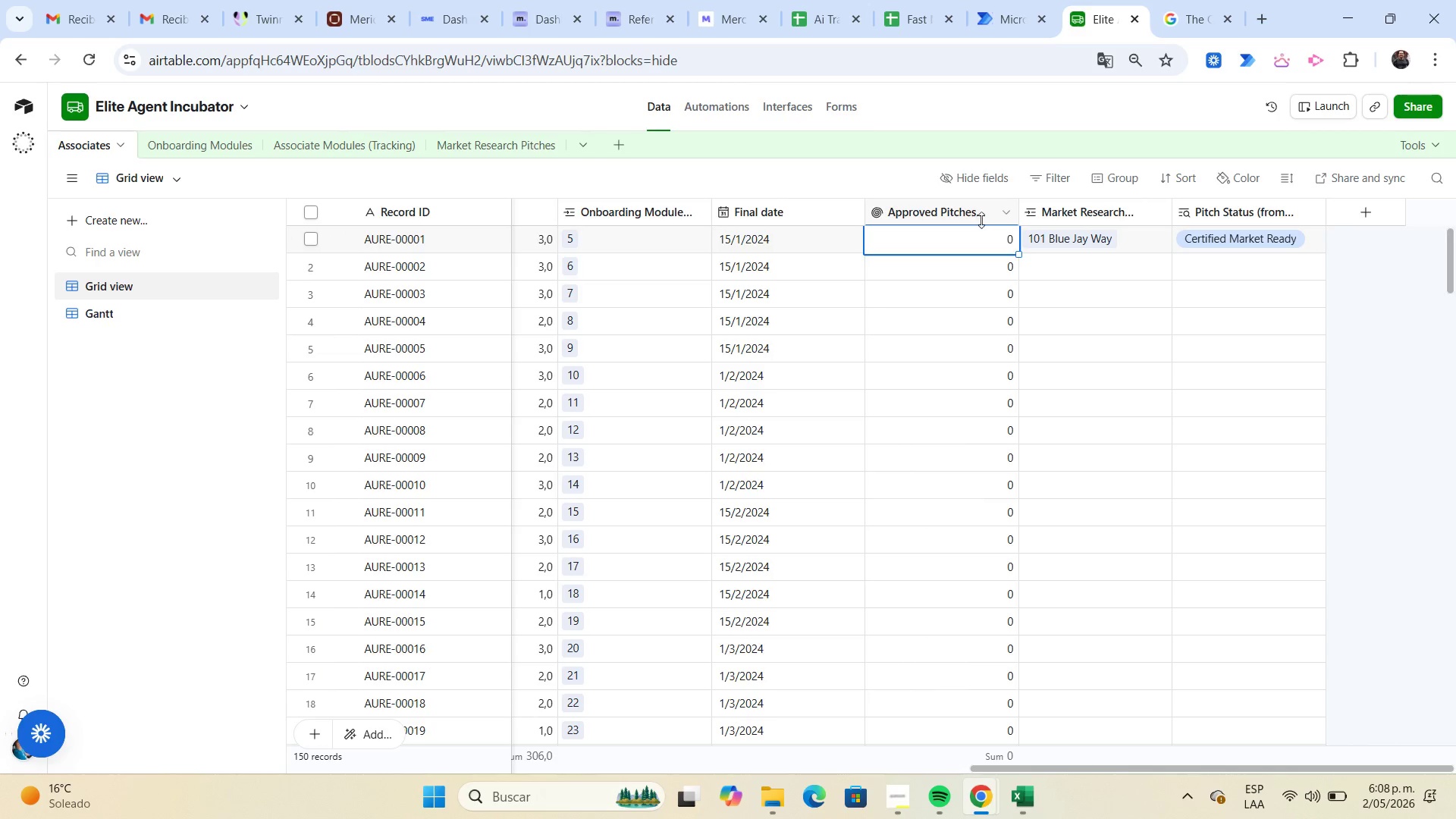 
left_click([980, 218])
 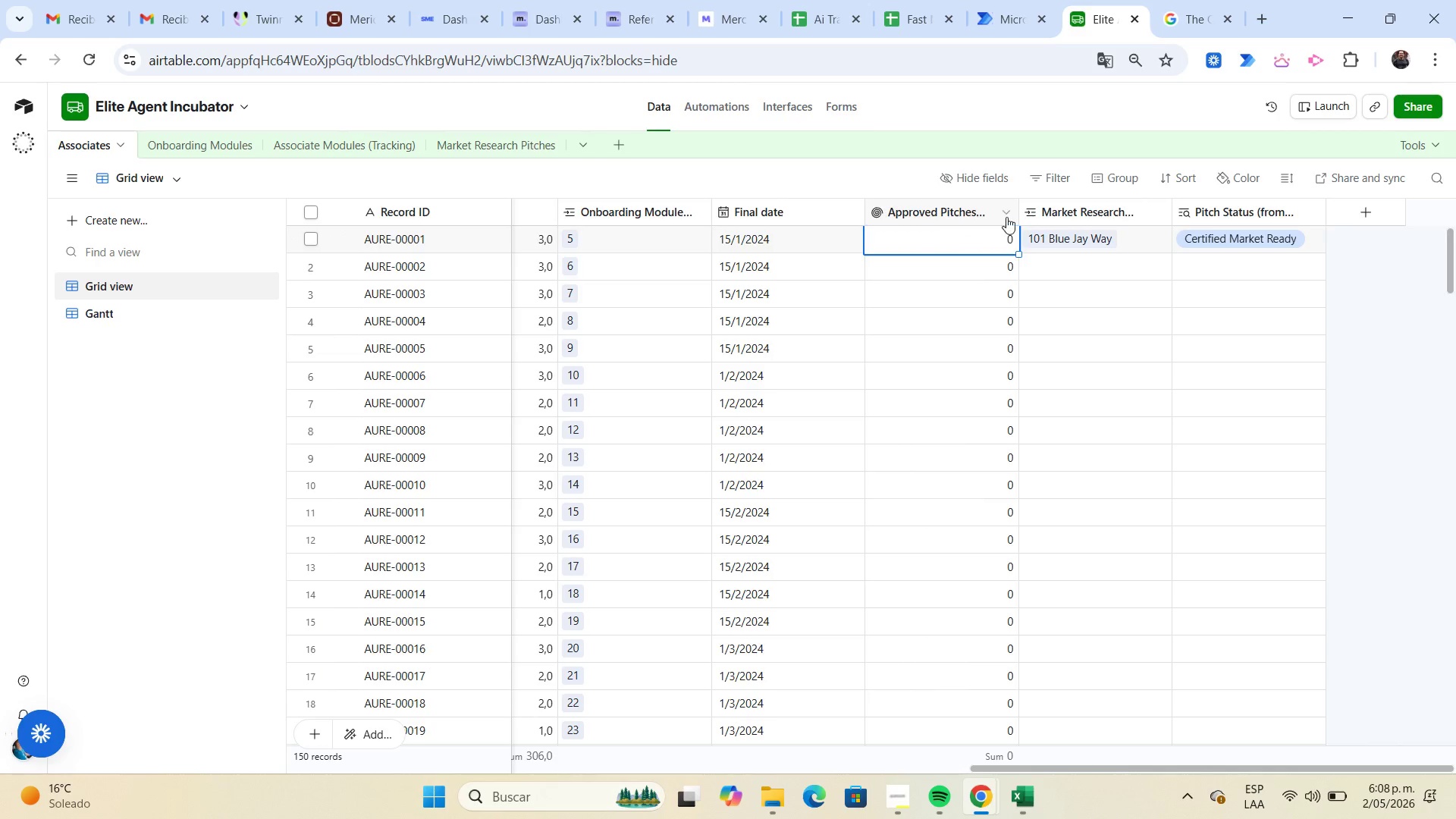 
left_click([1002, 210])
 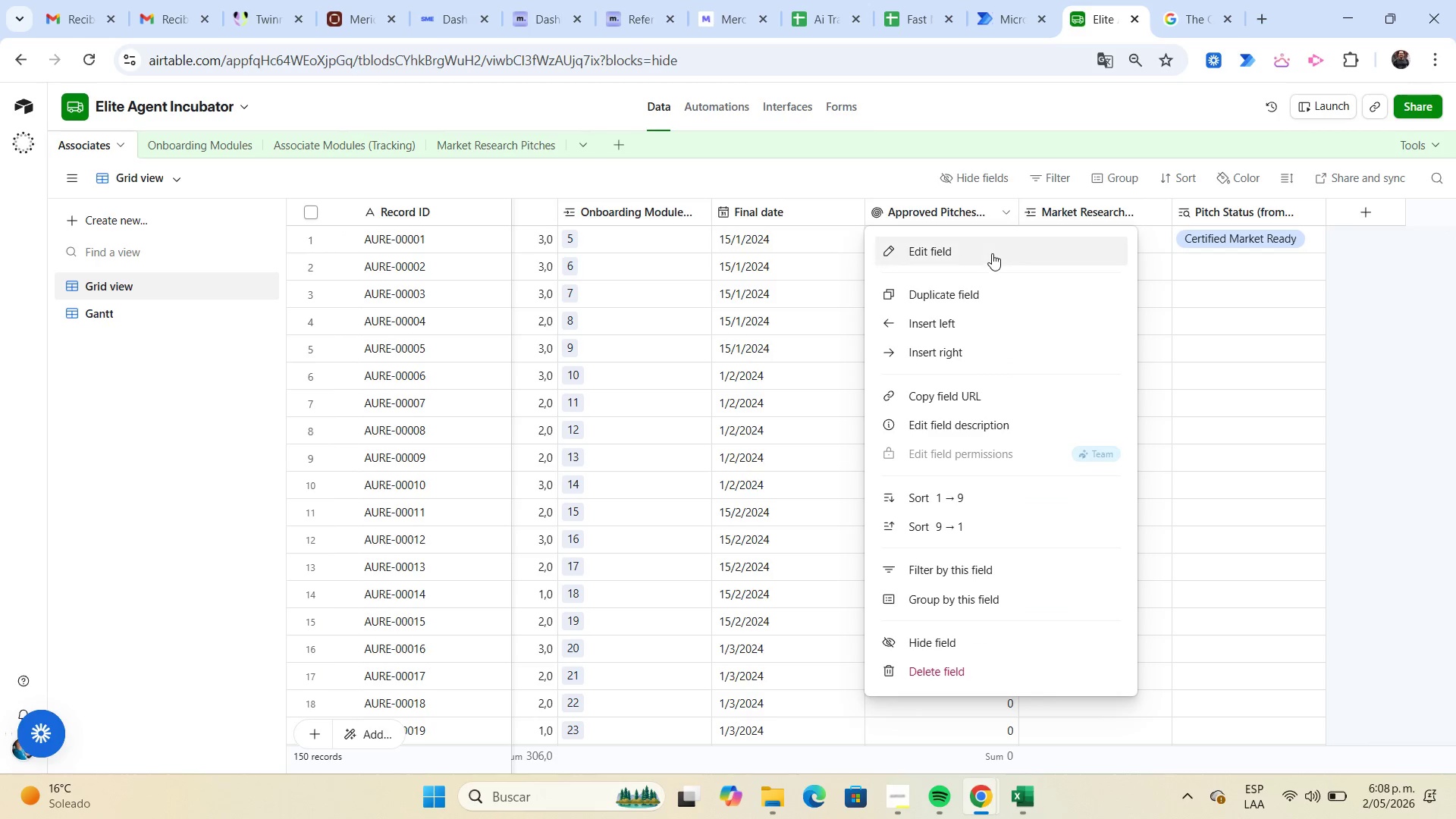 
left_click([992, 253])
 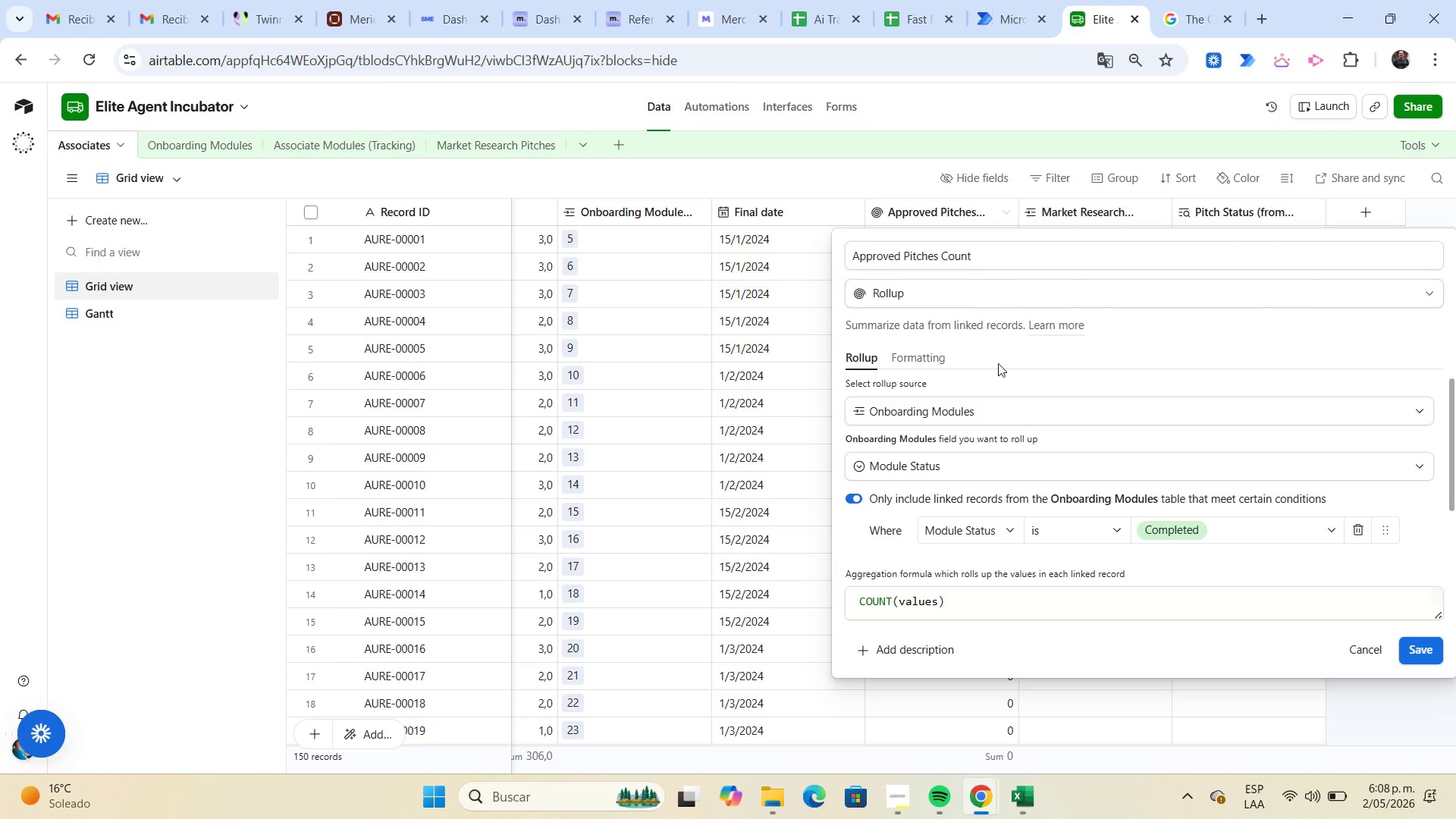 
left_click([996, 406])
 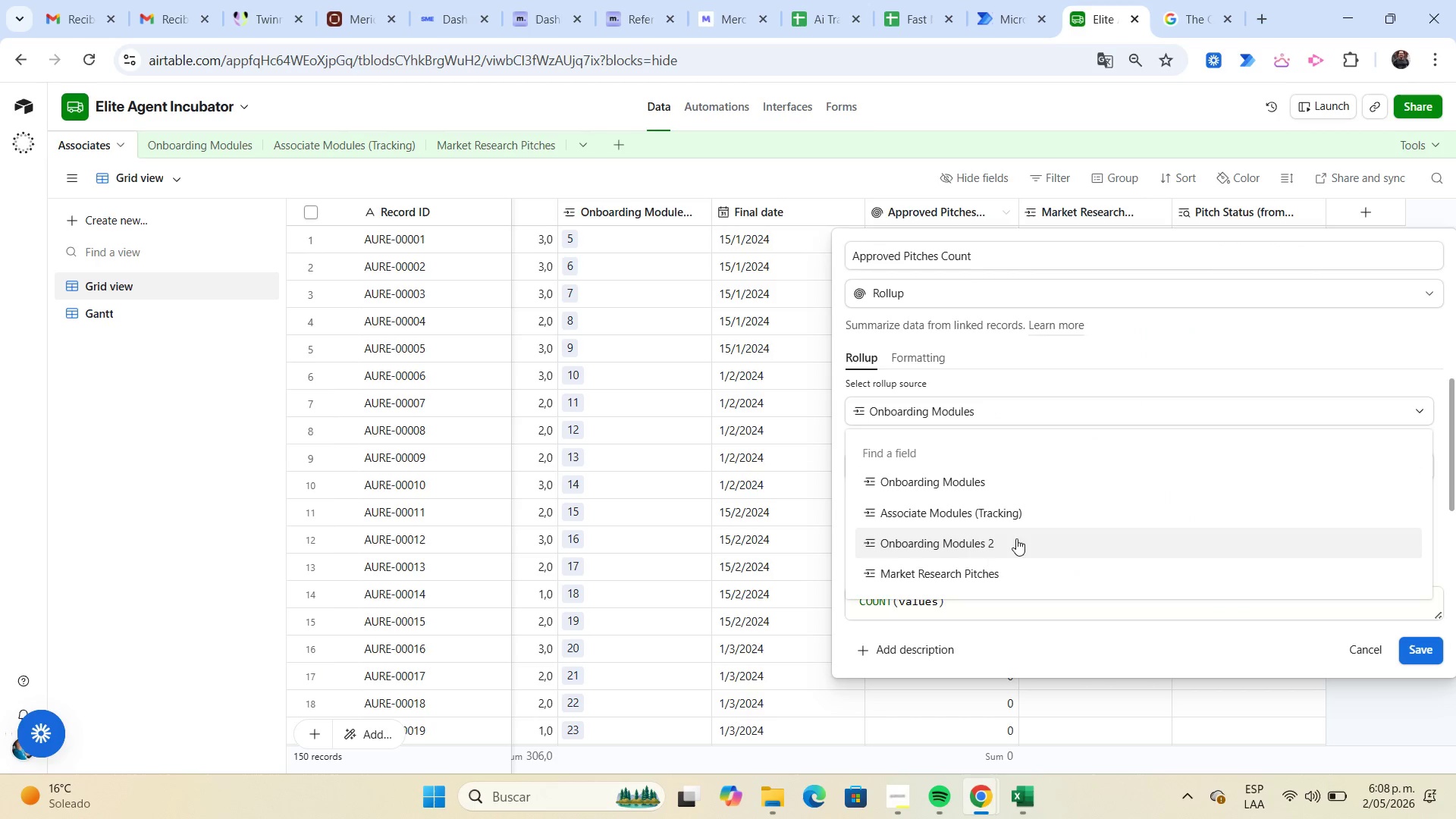 
left_click([1020, 573])
 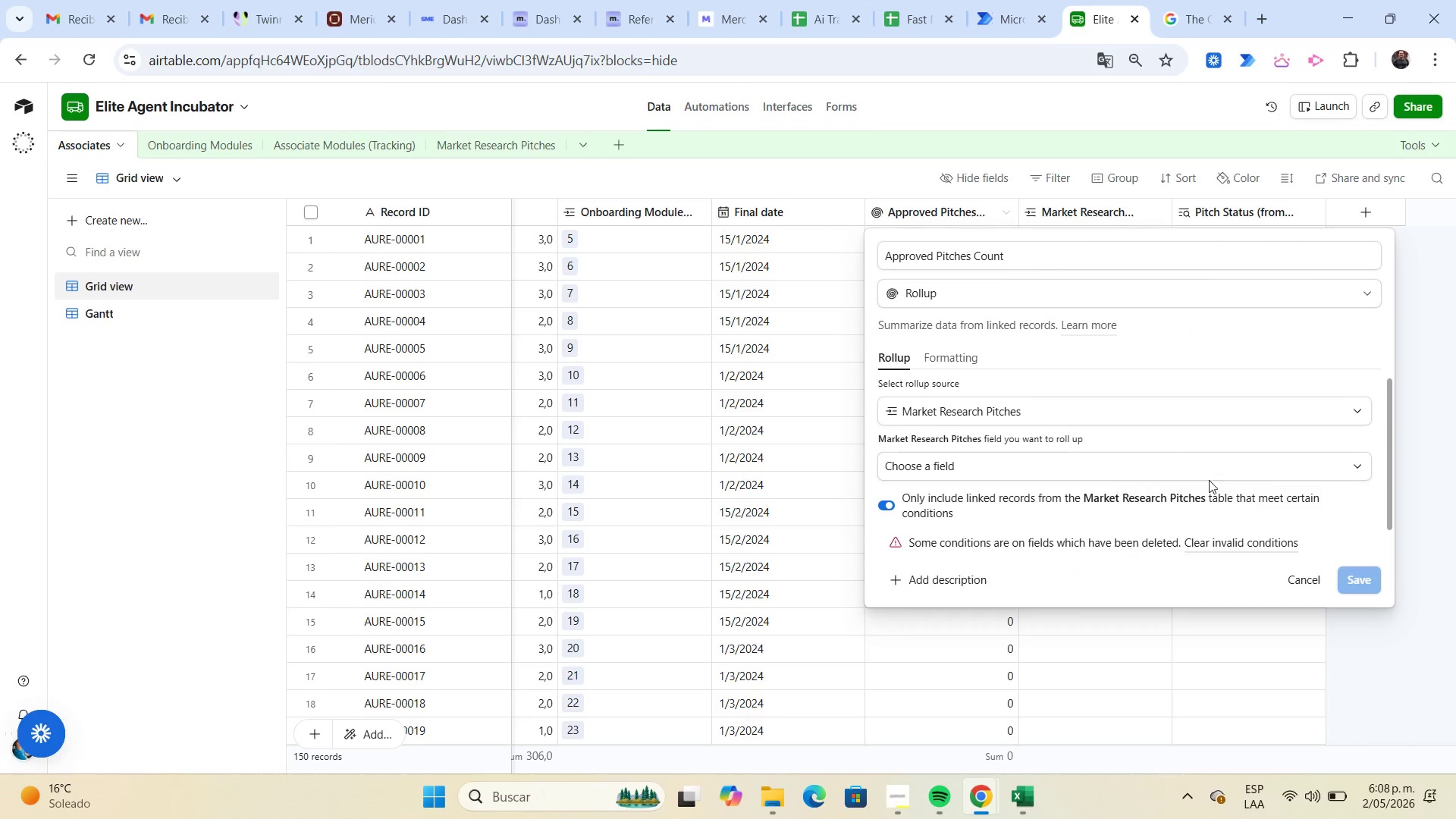 
left_click([1285, 473])
 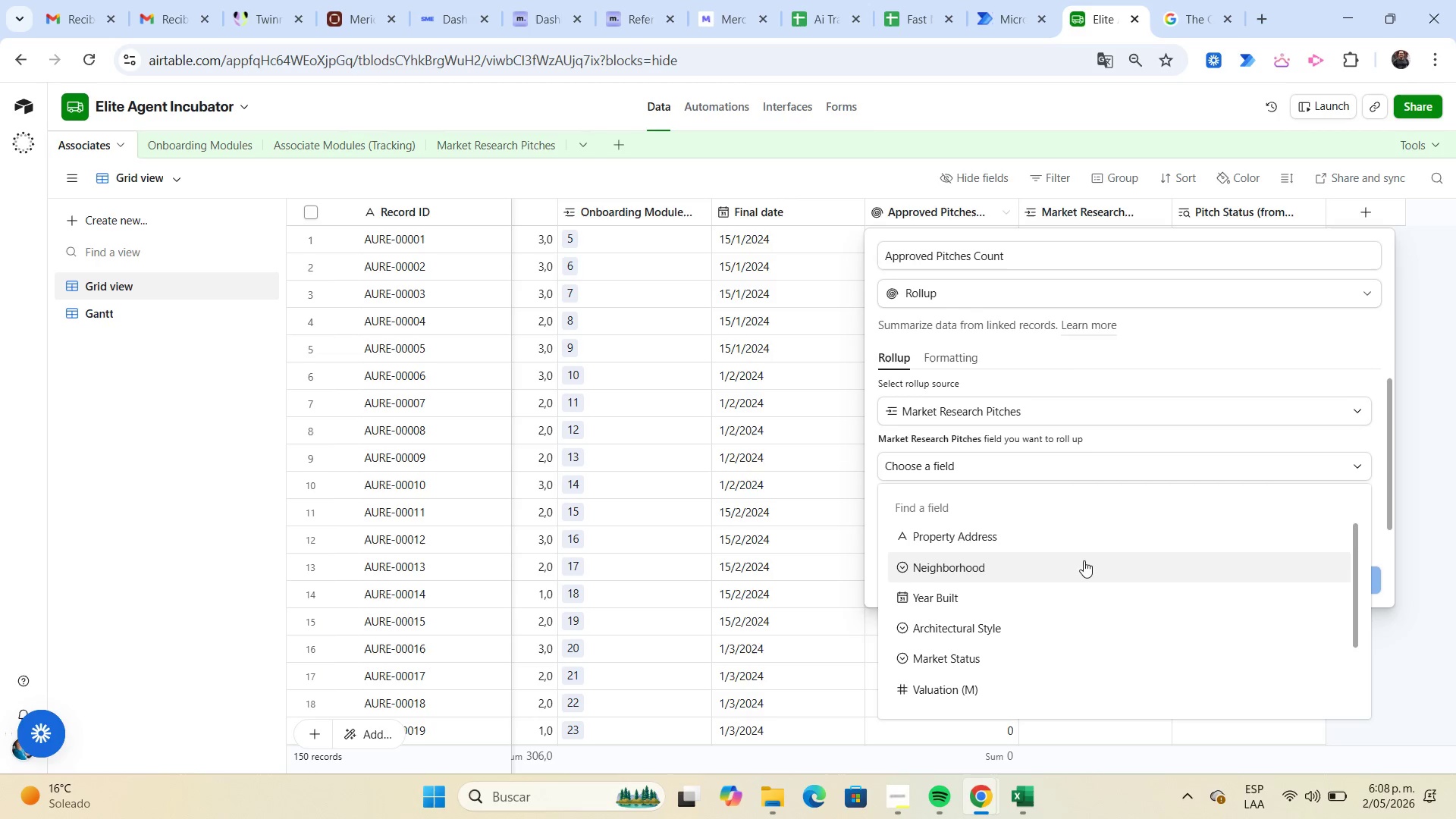 
scroll: coordinate [1036, 573], scroll_direction: down, amount: 2.0
 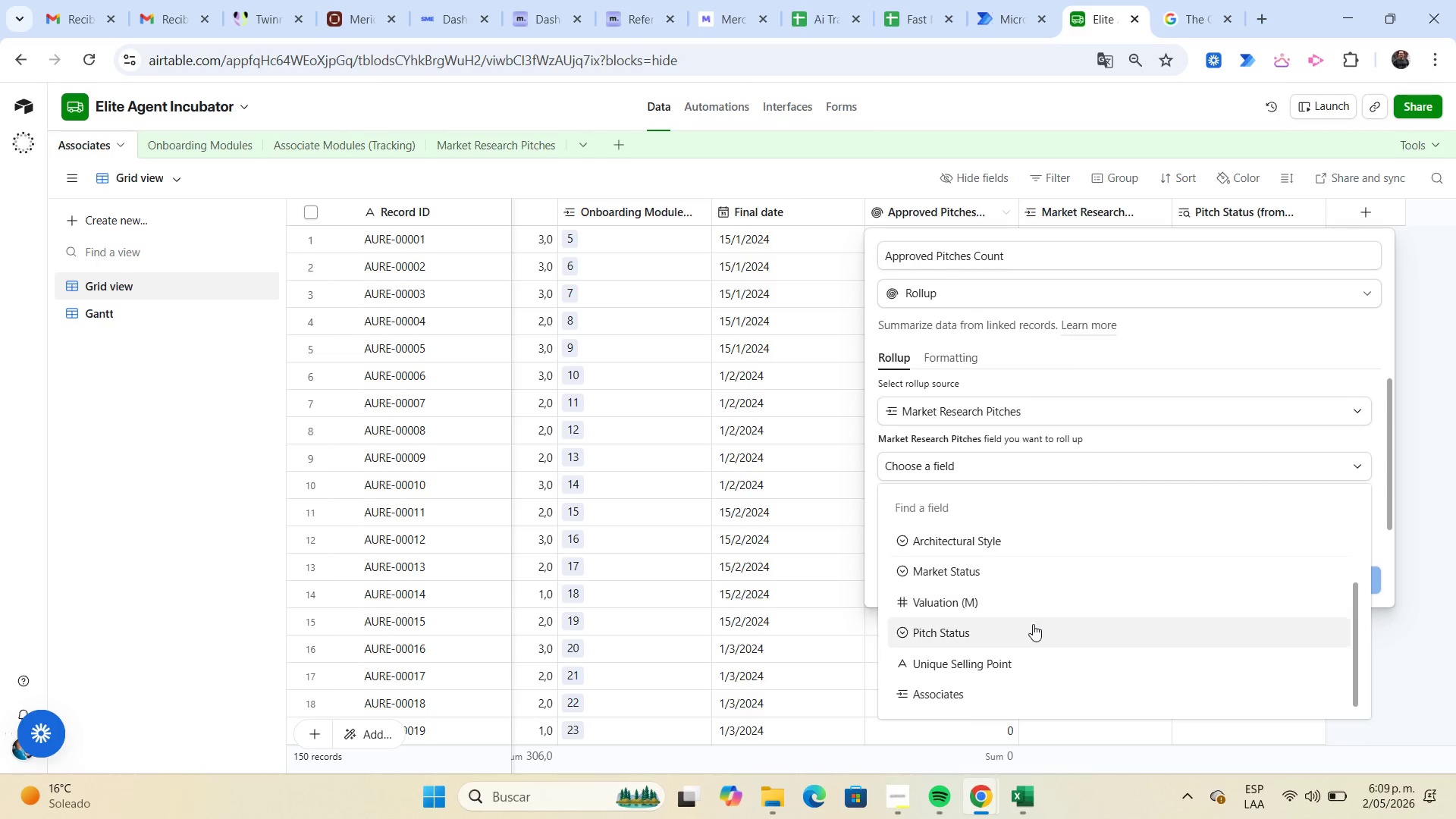 
left_click([1033, 628])
 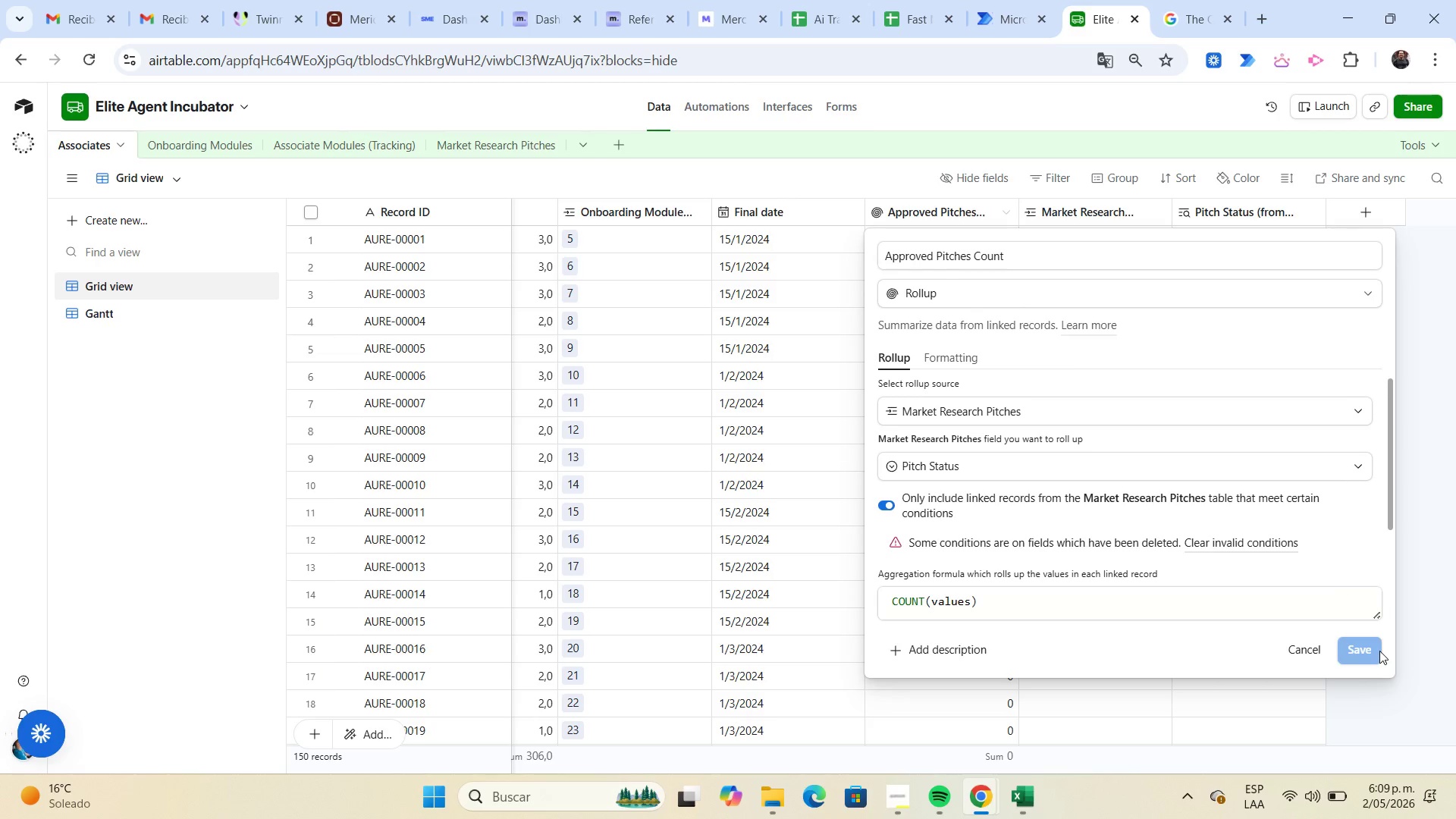 
wait(14.36)
 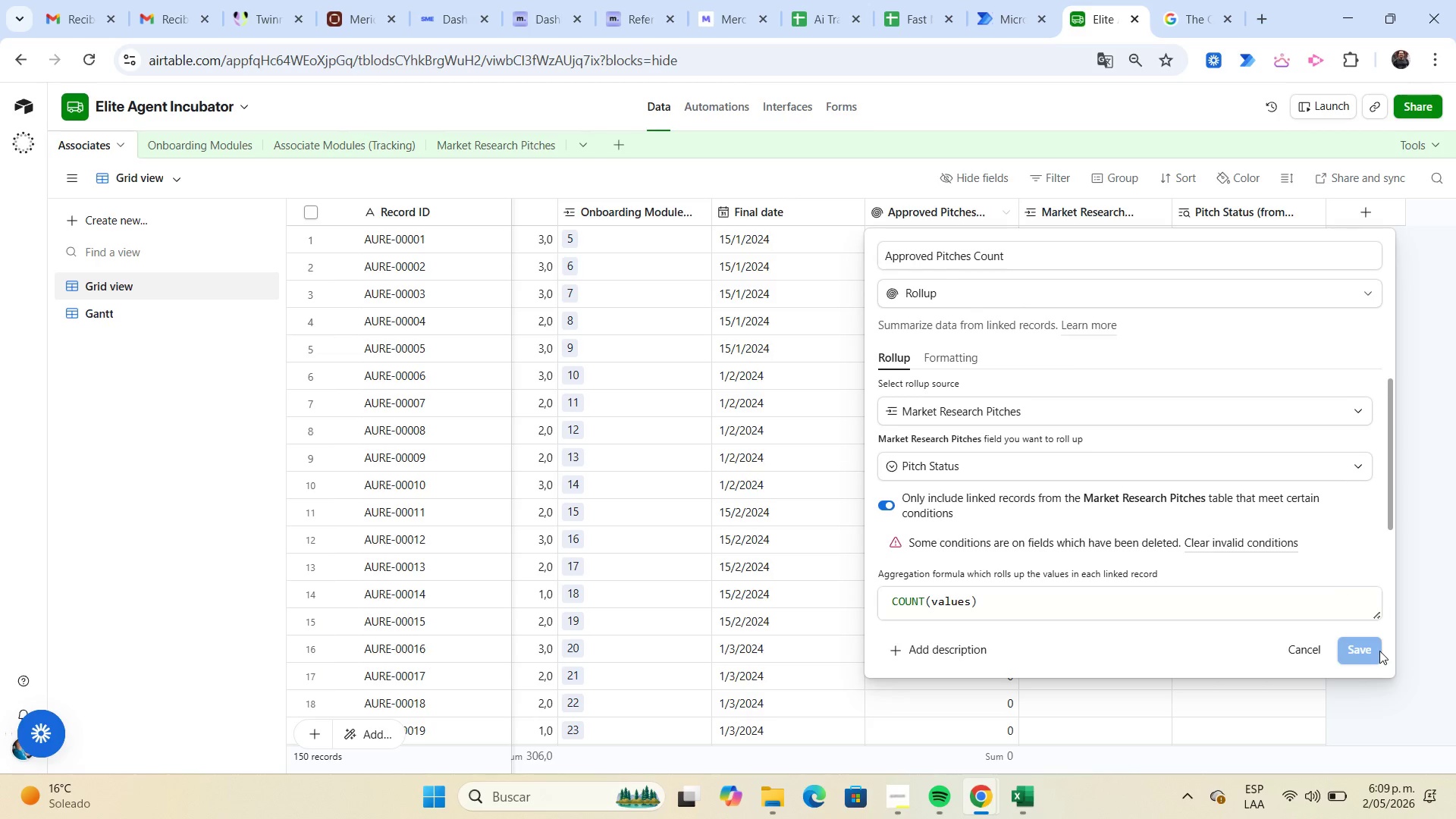 
left_click([1304, 644])
 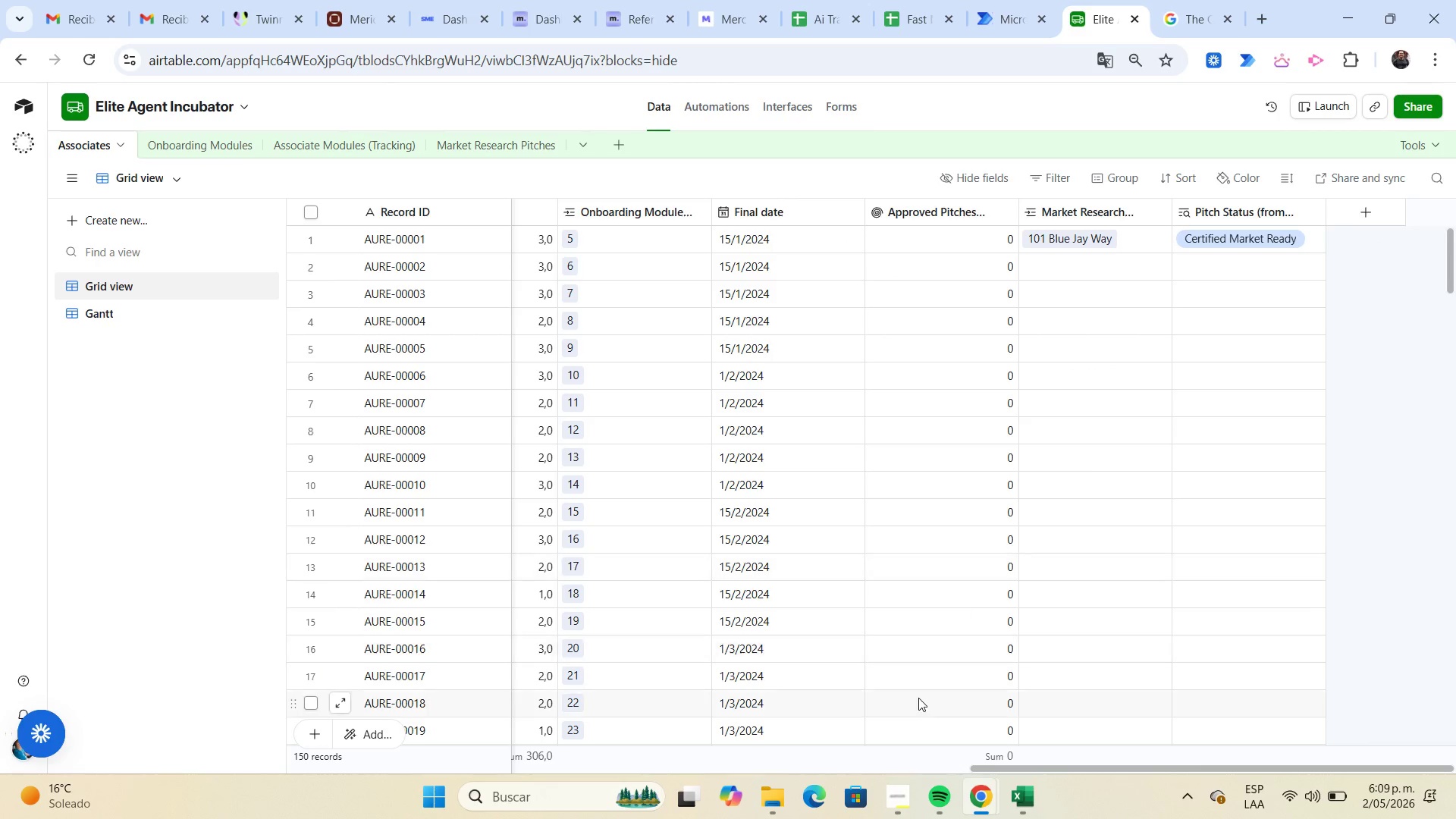 
left_click([1029, 804])
 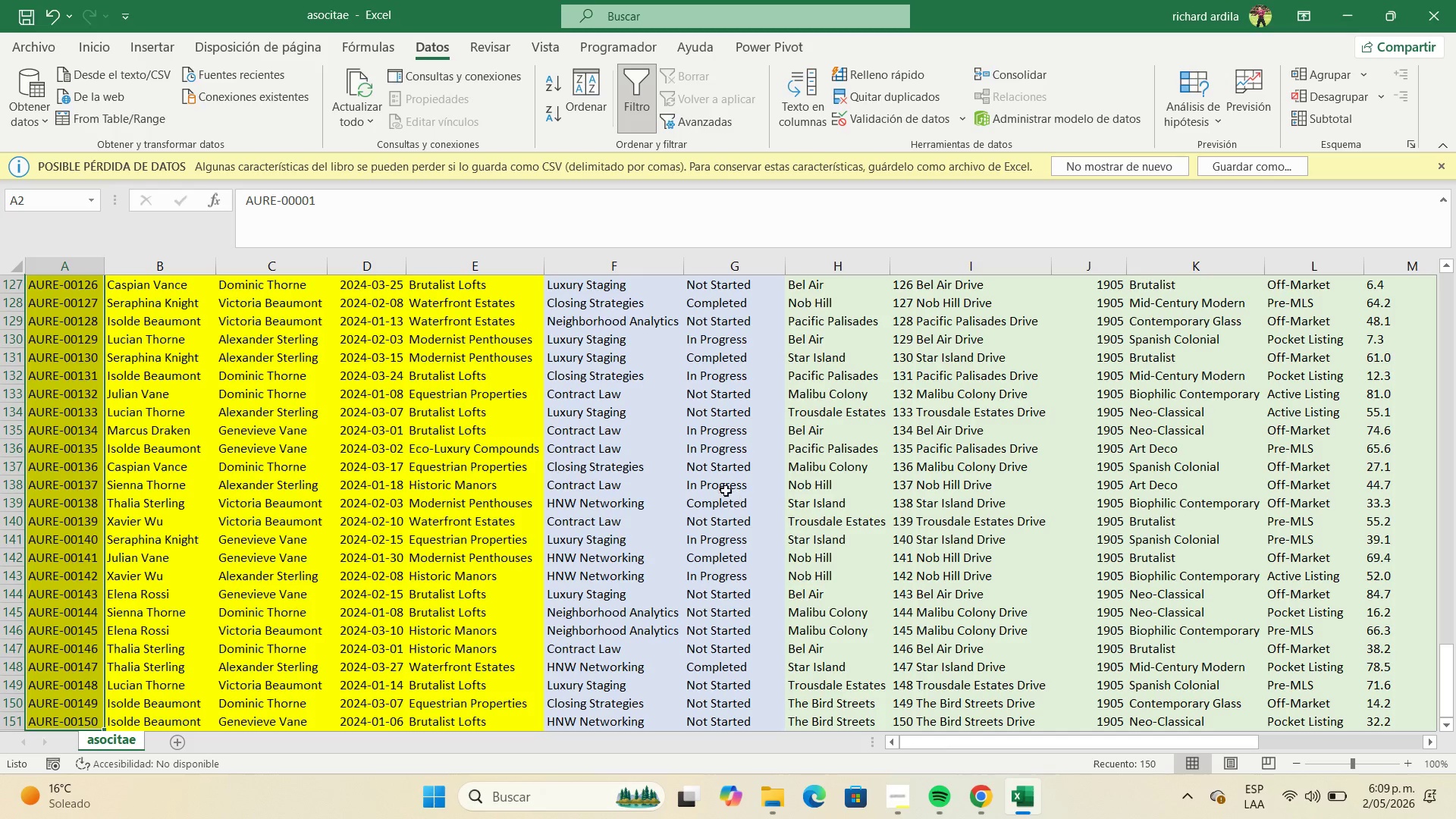 
scroll: coordinate [740, 478], scroll_direction: up, amount: 47.0
 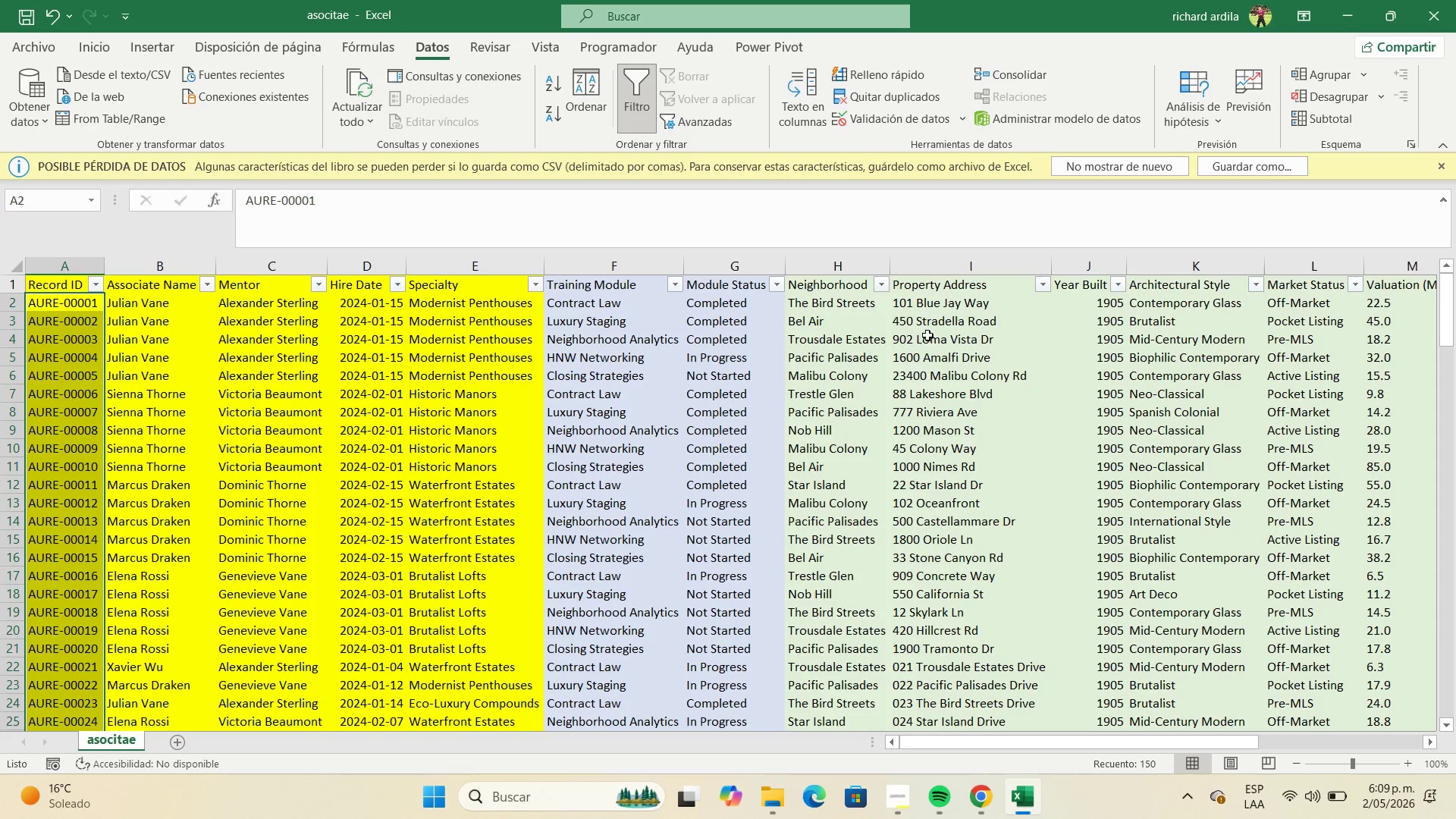 
left_click([932, 326])
 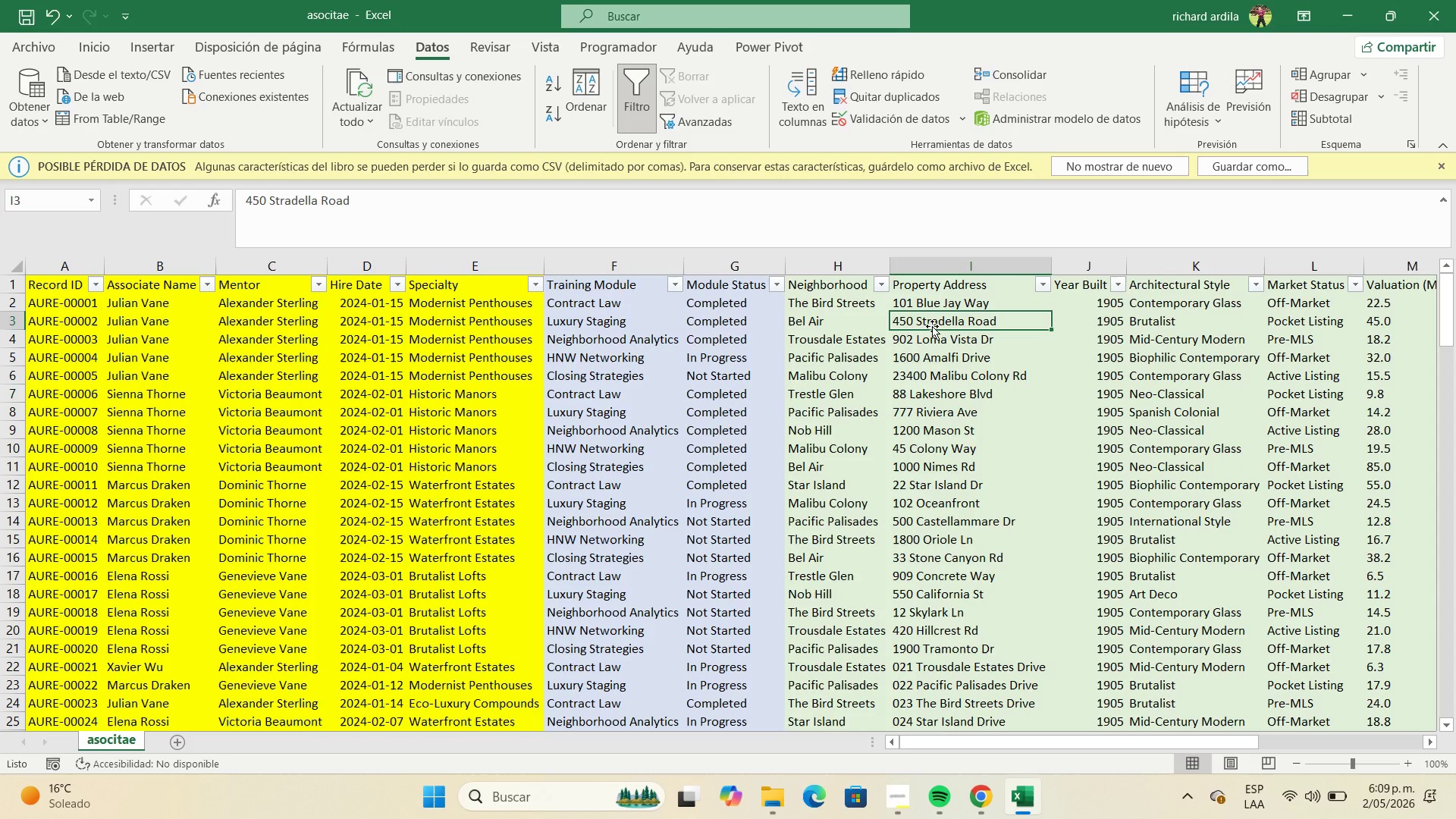 
key(Control+Shift+ControlLeft)
 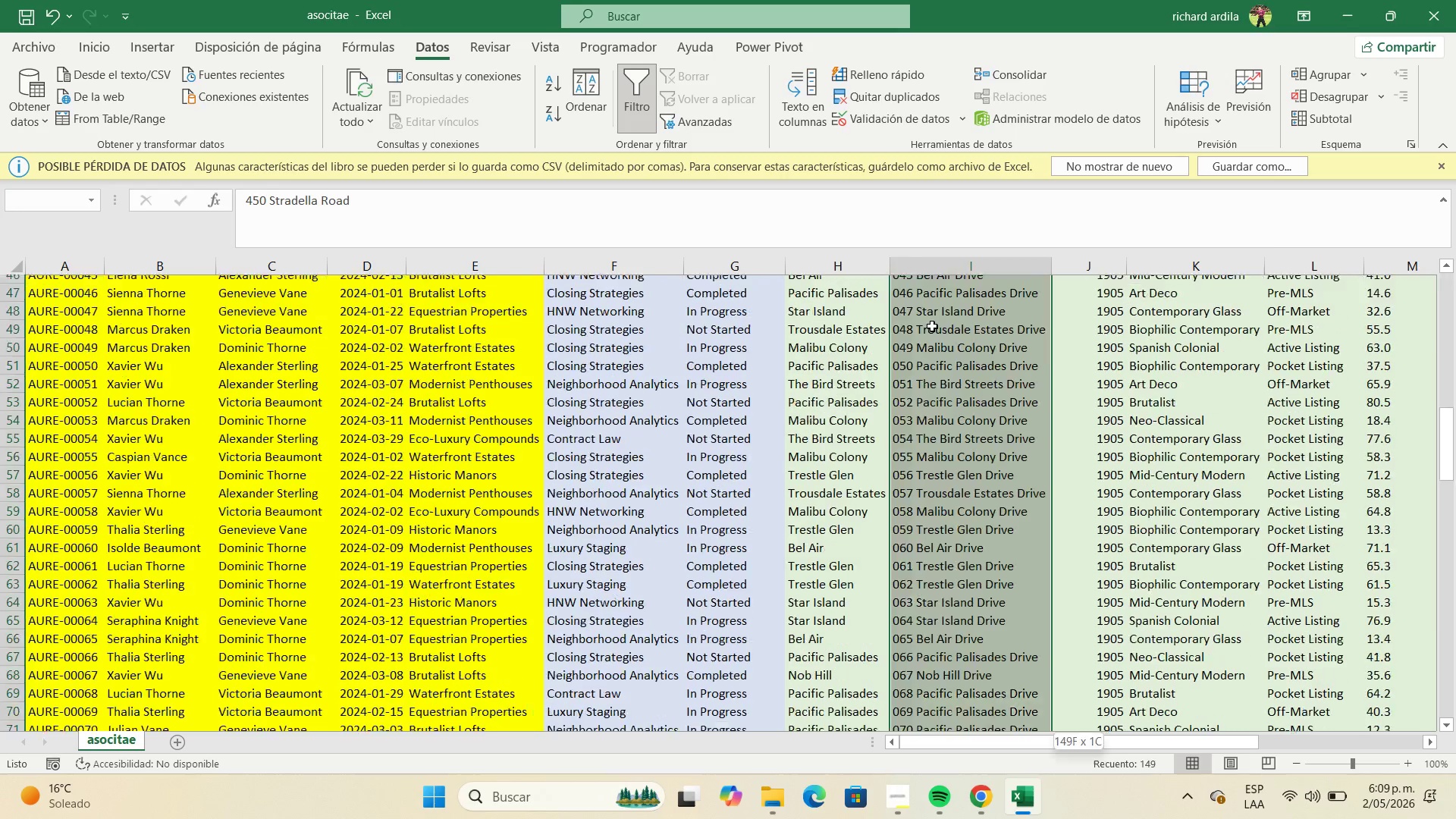 
key(Control+Shift+ArrowDown)
 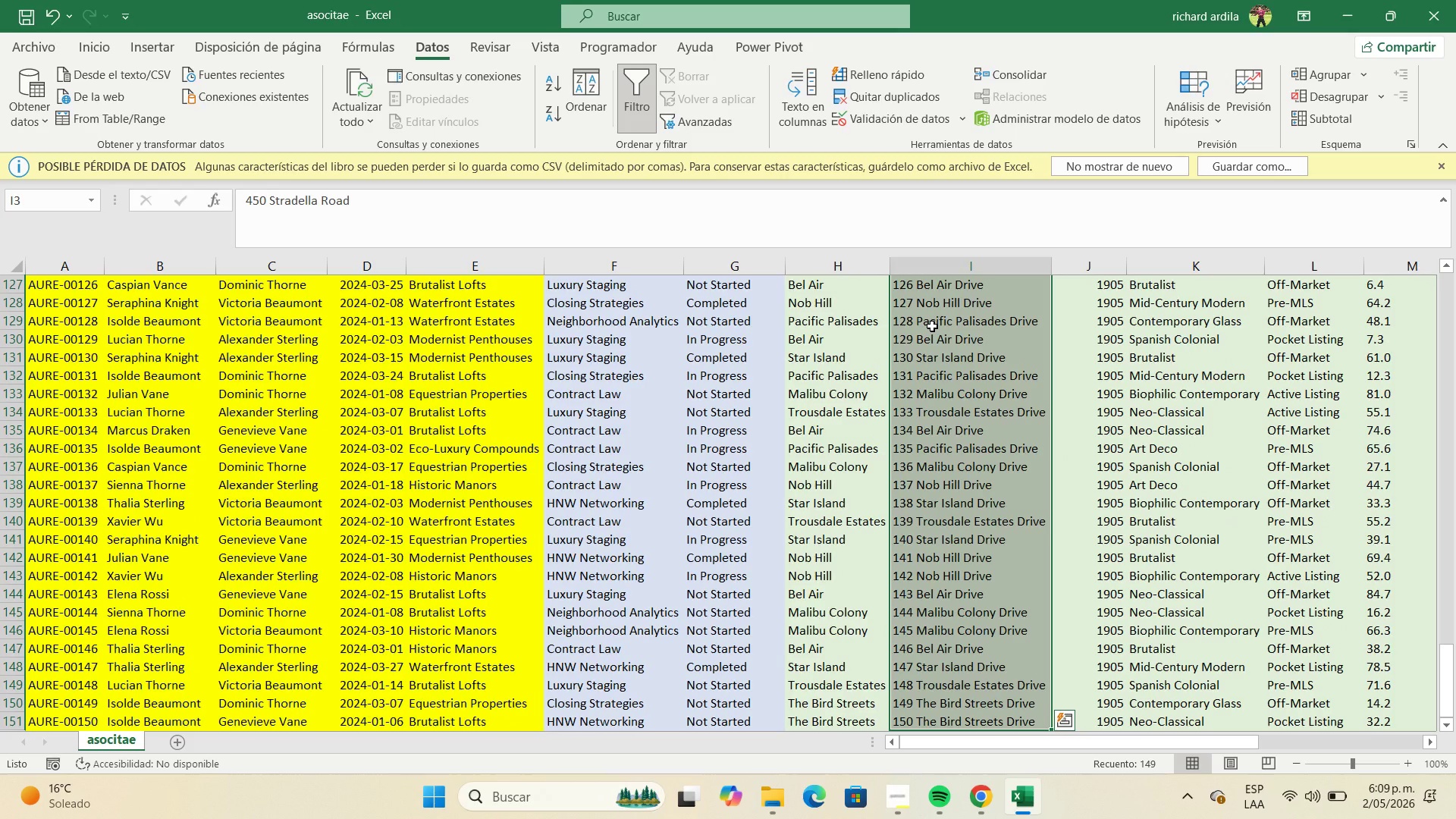 
key(Control+C)
 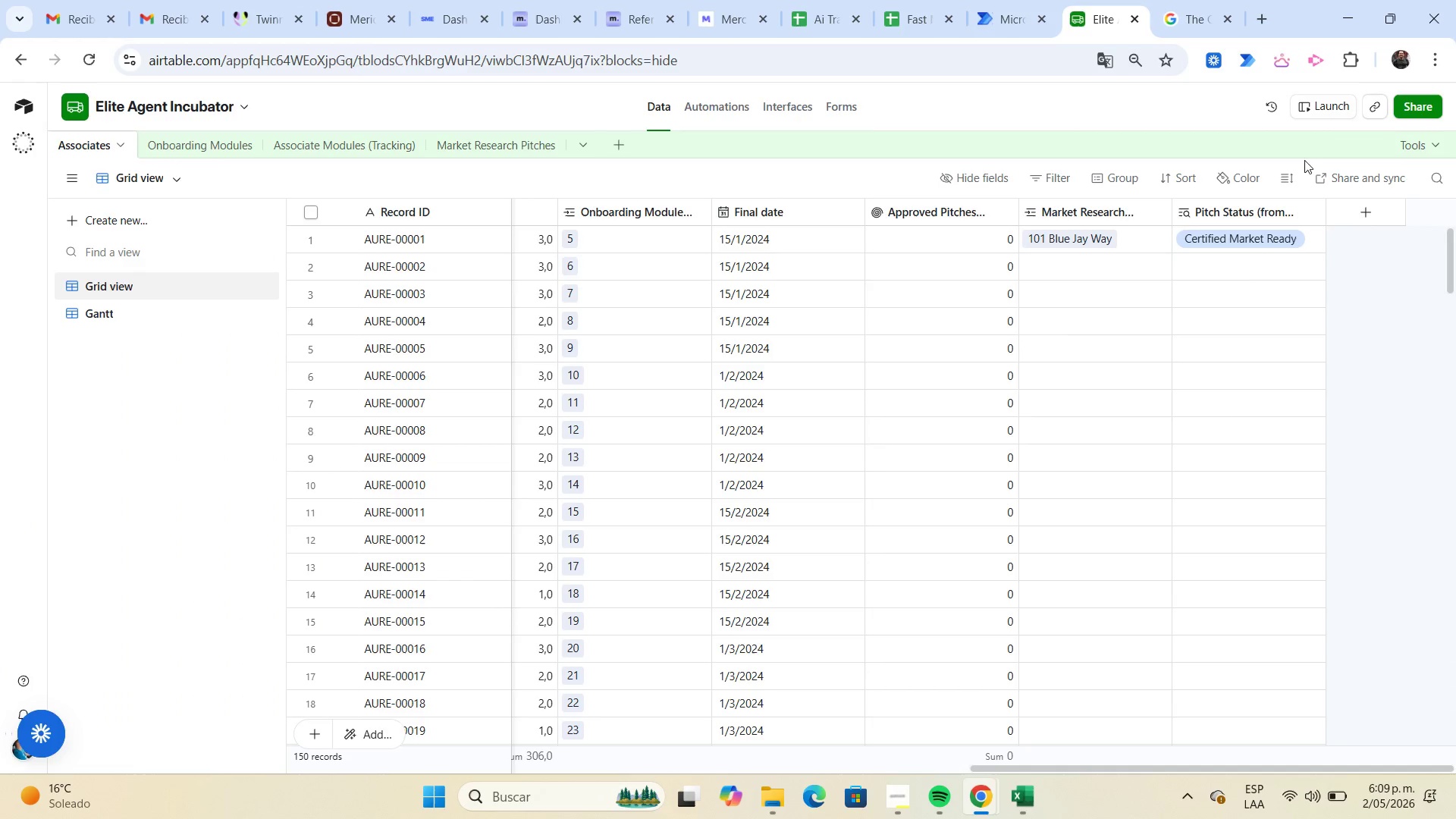 
left_click([1127, 271])
 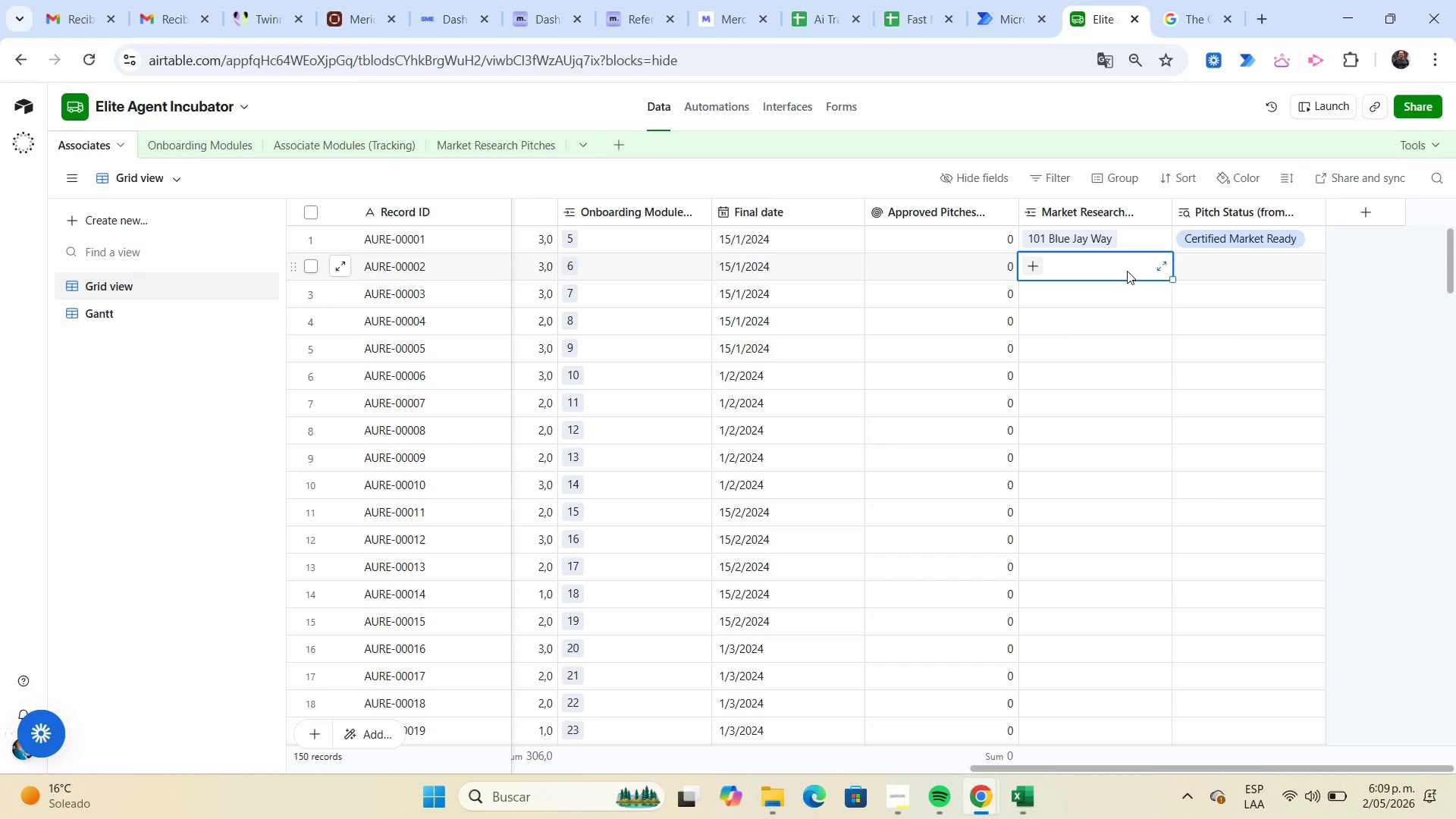 
key(Control+V)
 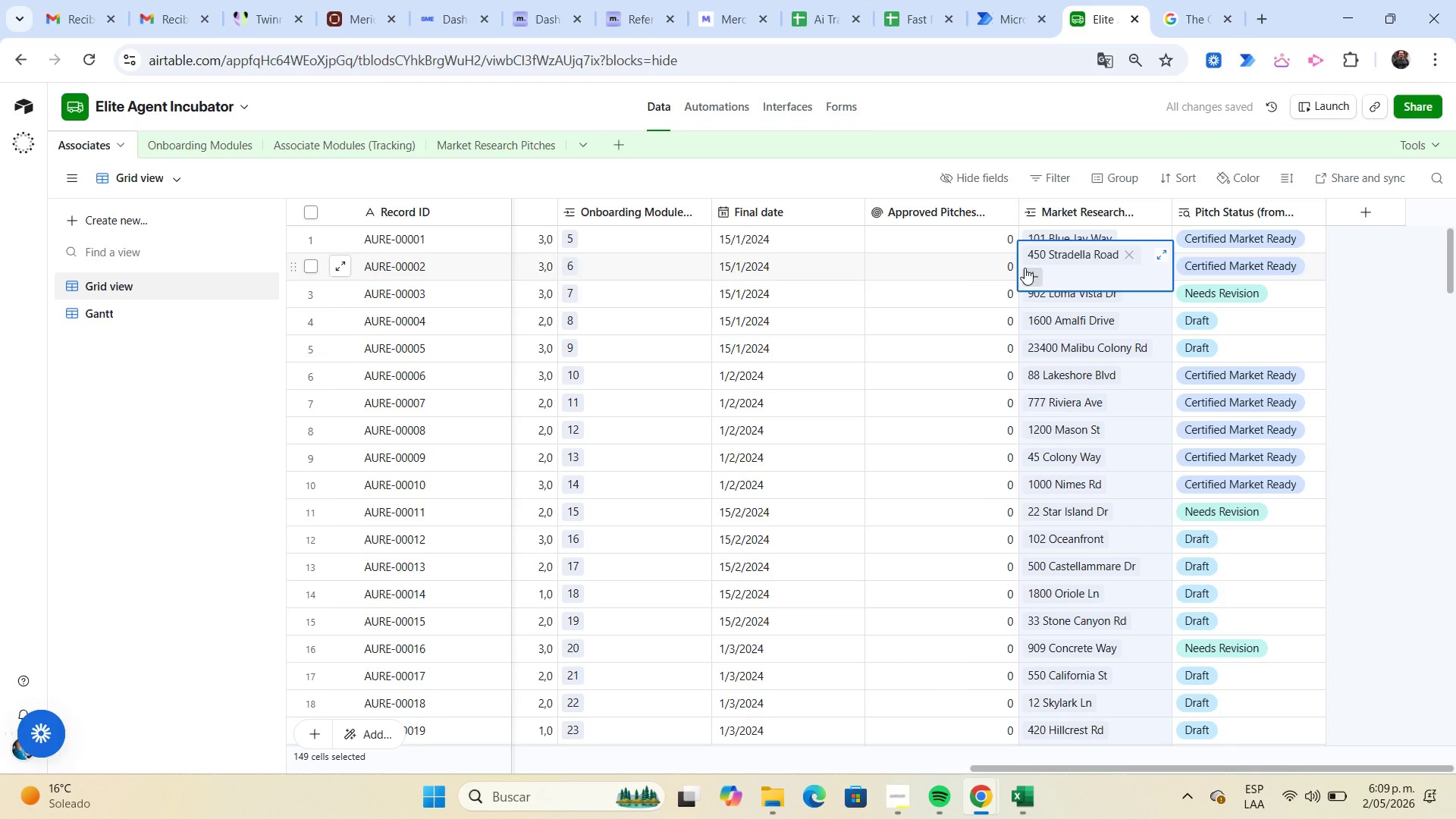 
left_click([982, 214])
 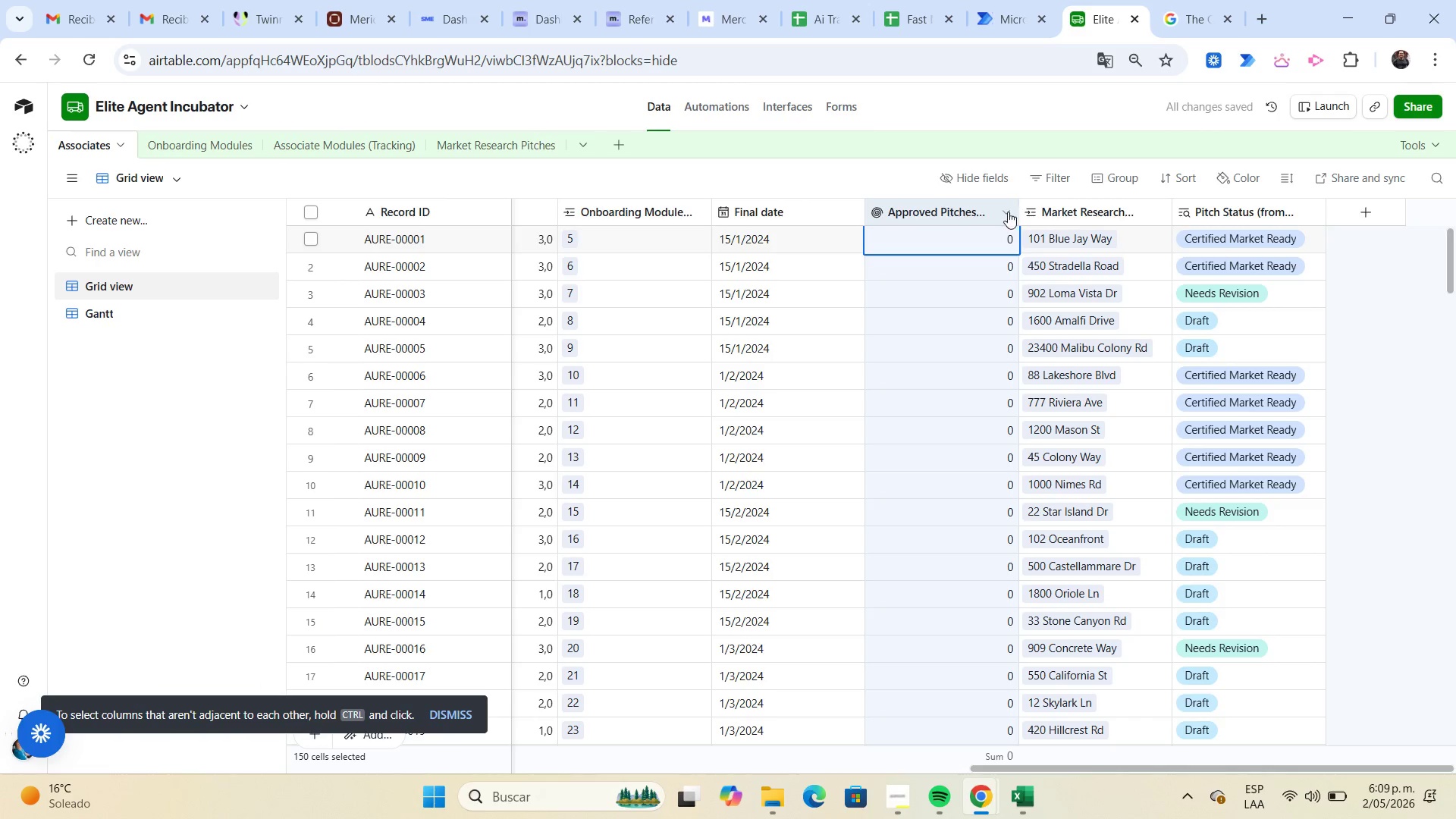 
left_click([1006, 212])
 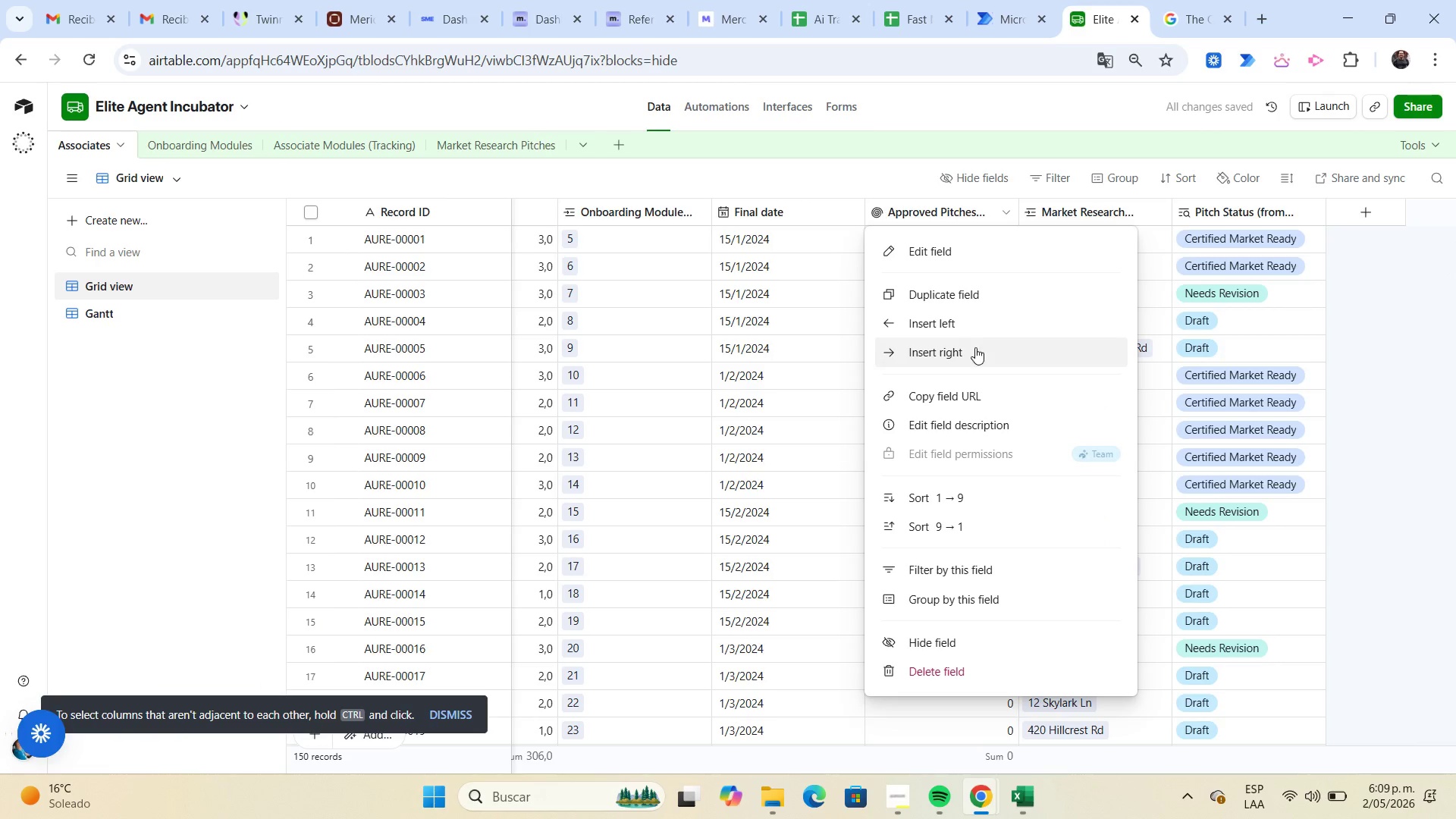 
left_click([973, 253])
 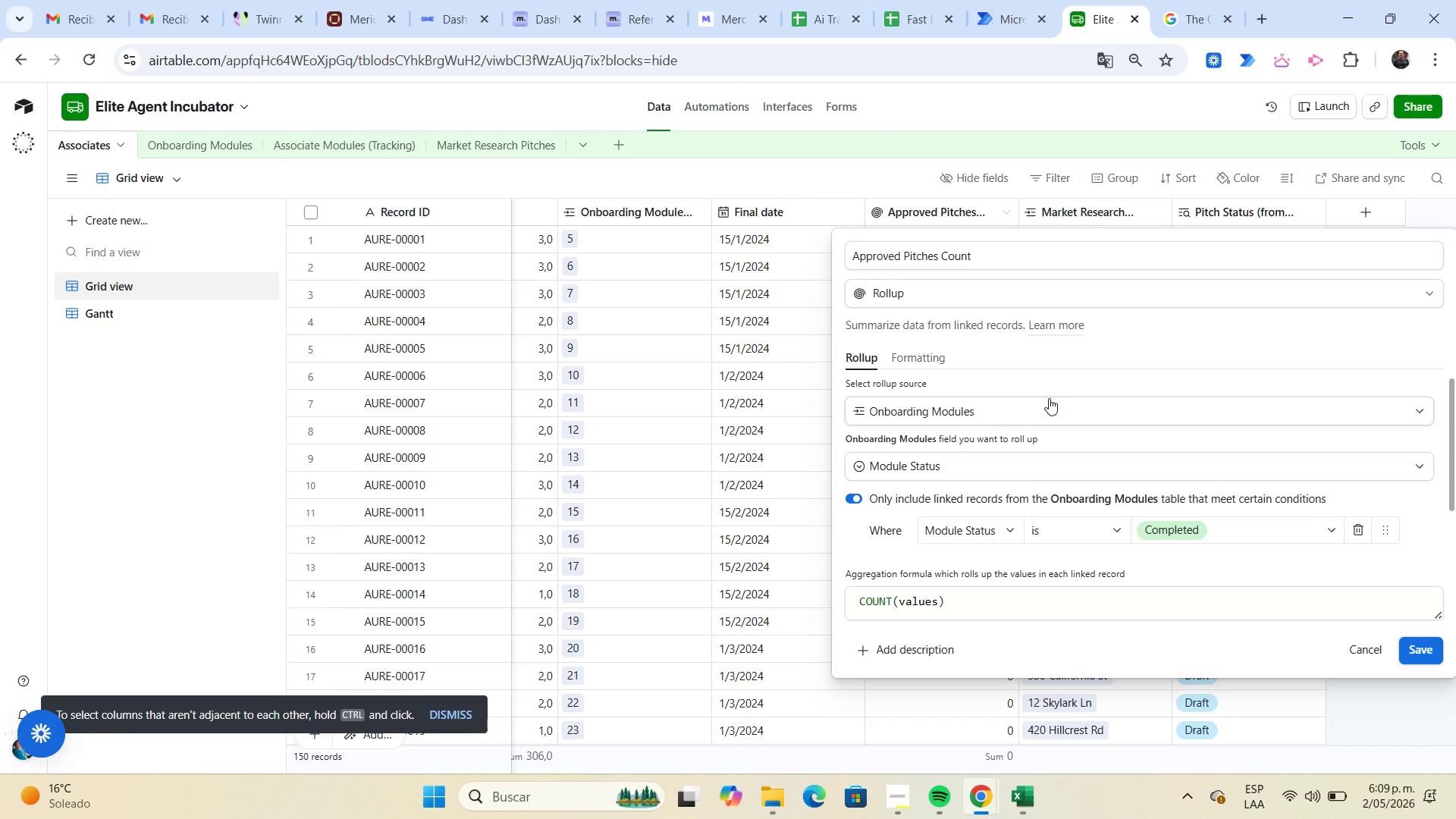 
left_click([1046, 416])
 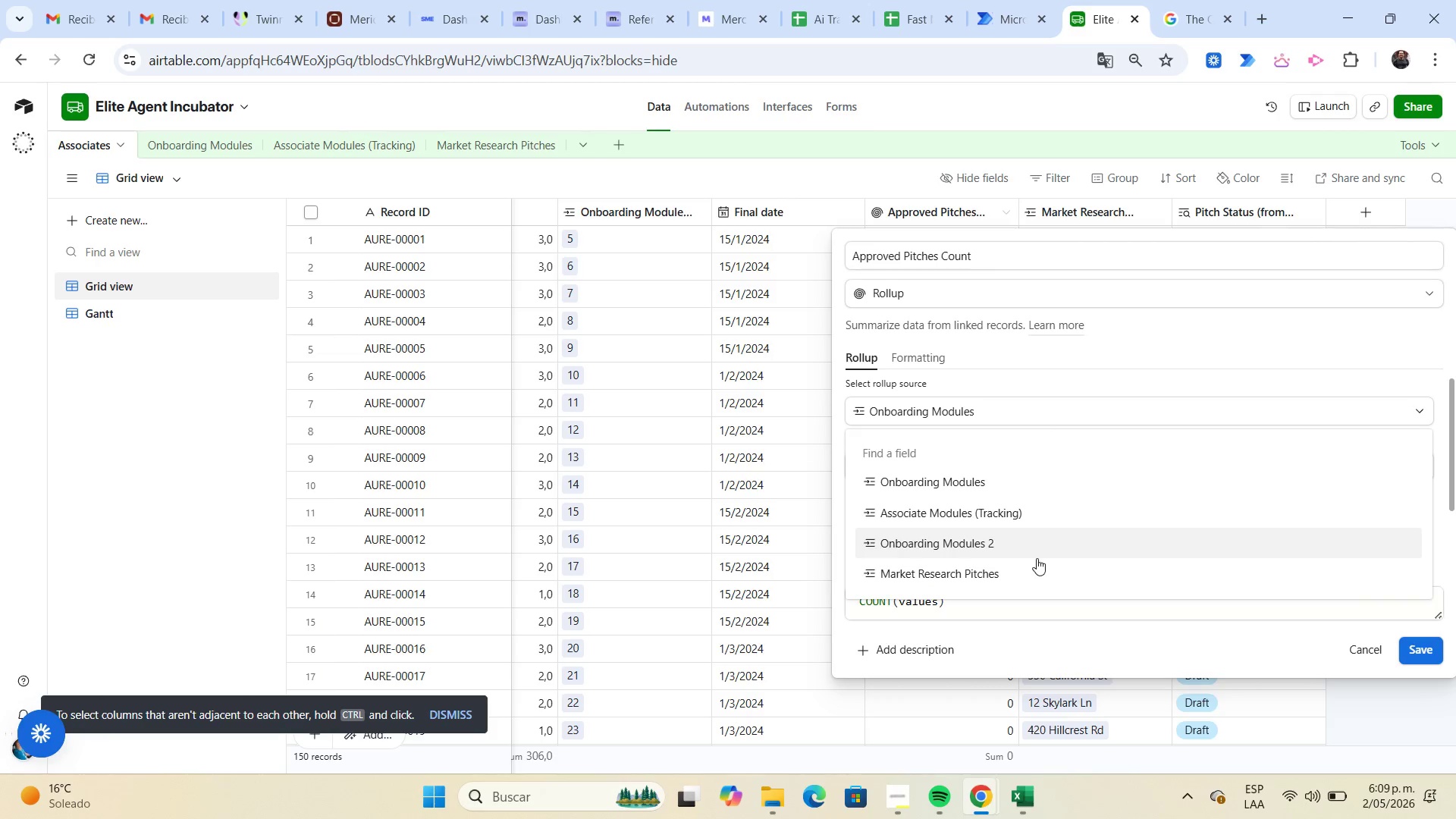 
left_click([1037, 563])
 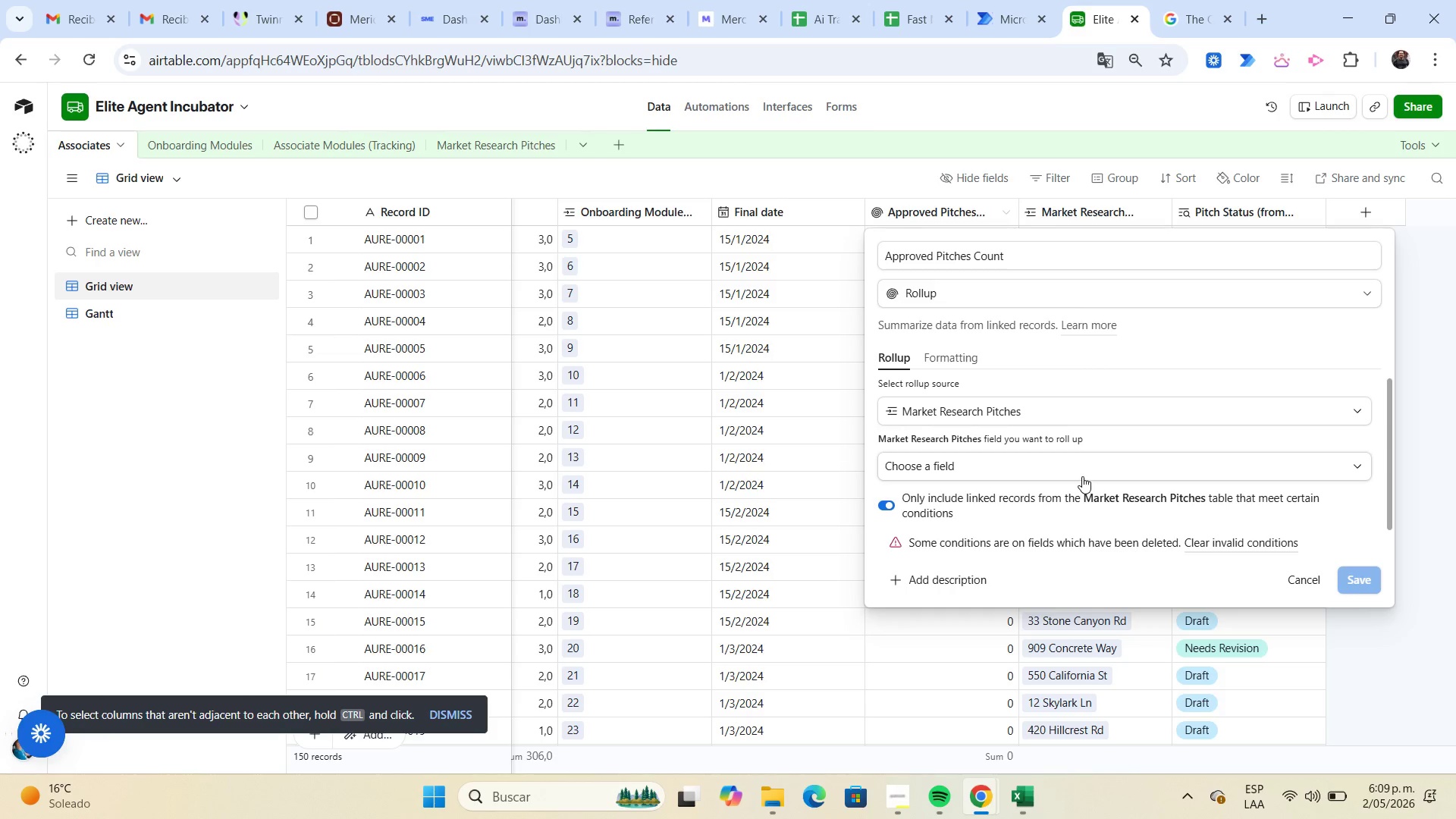 
left_click([1084, 473])
 